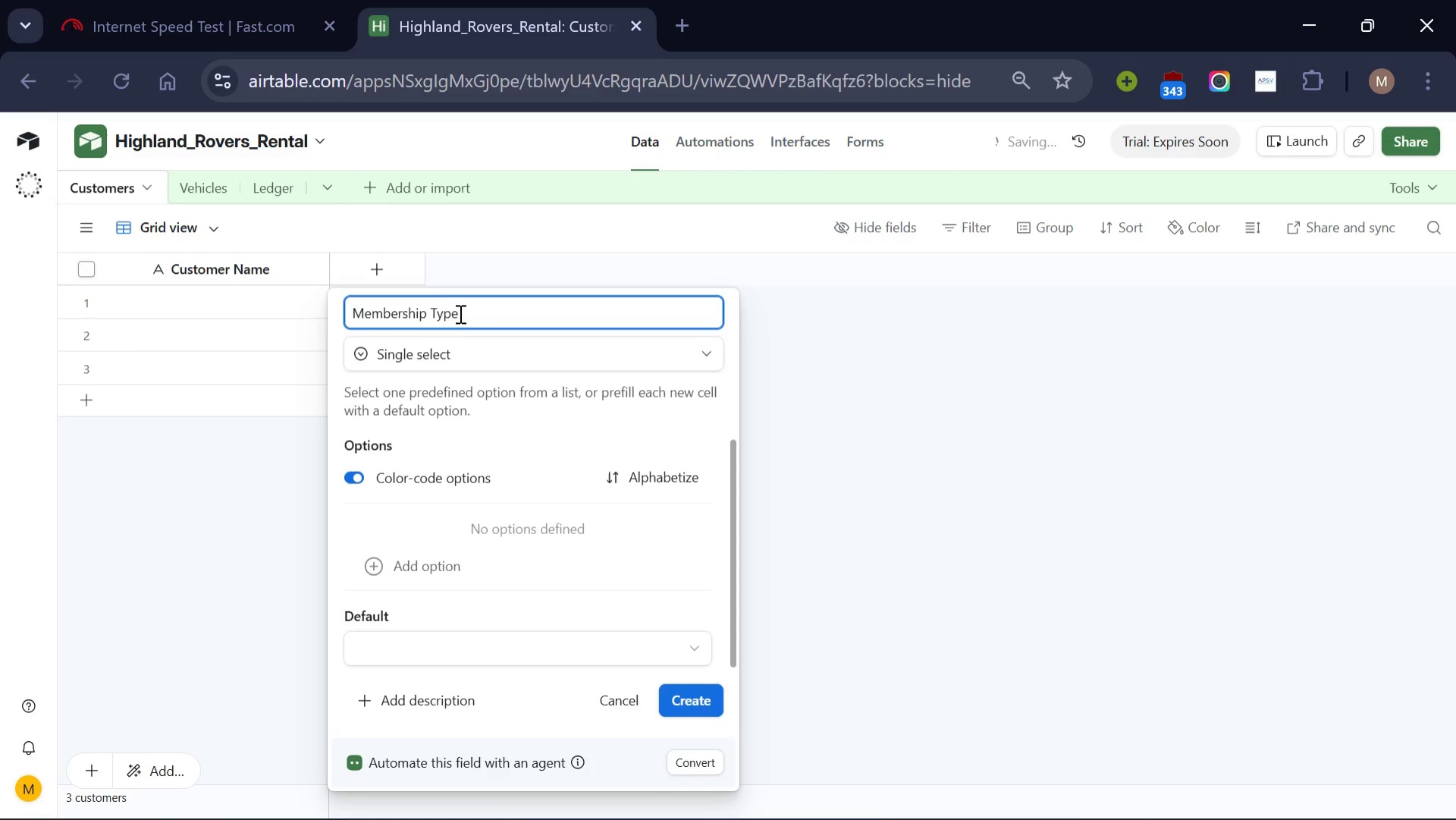 
left_click([455, 572])
 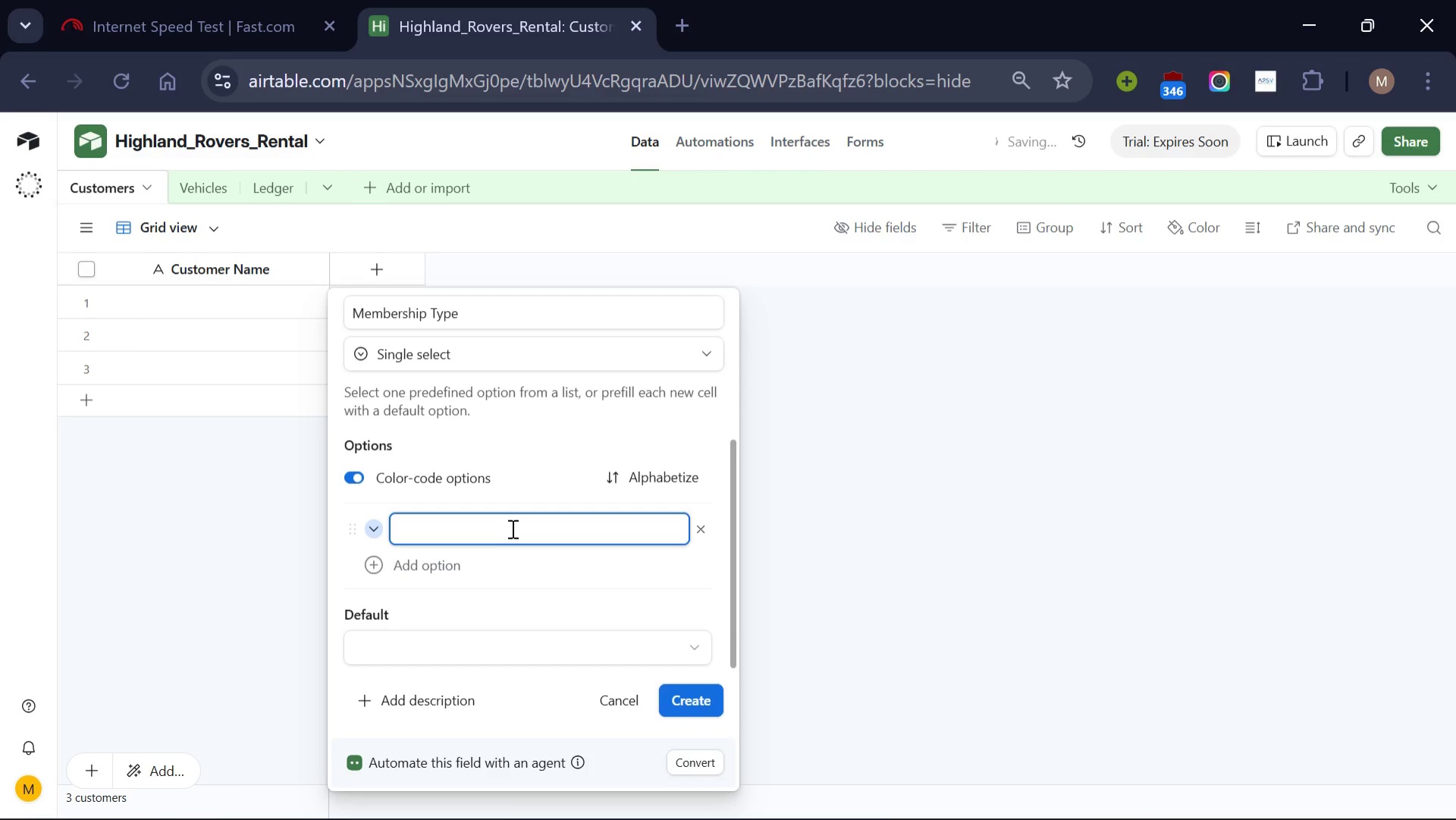 
left_click([511, 528])
 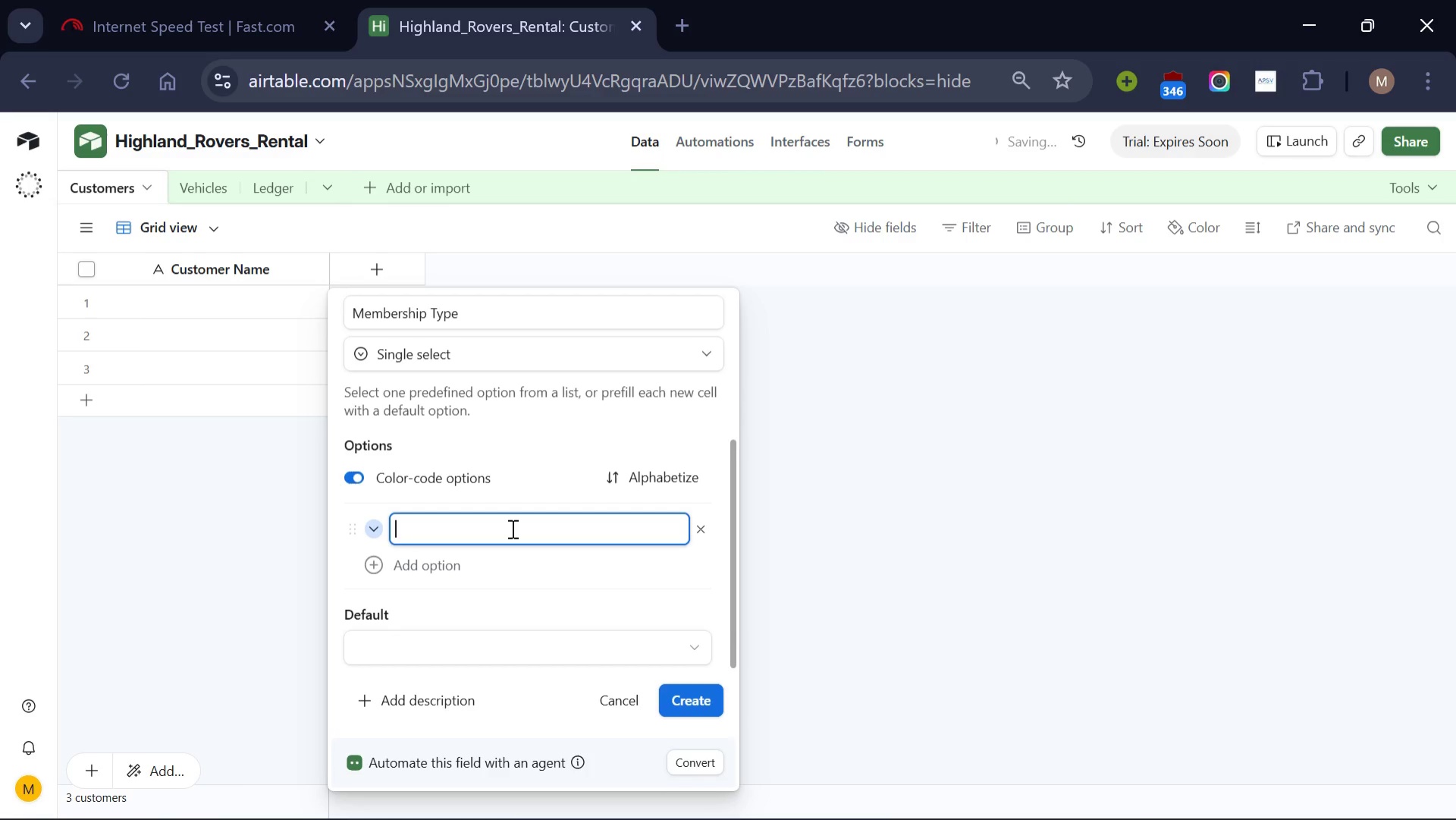 
type(Gold)
 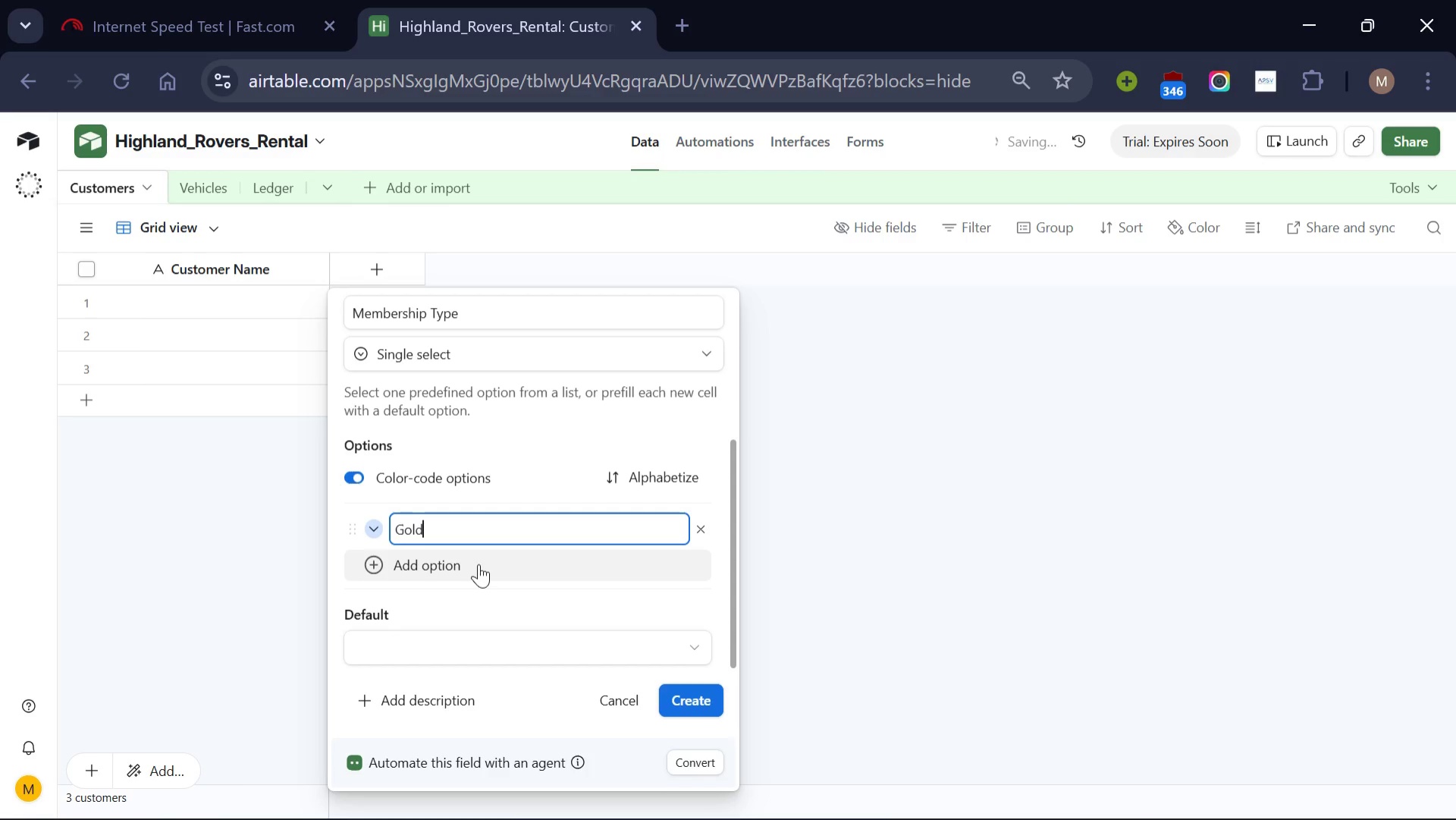 
left_click([479, 564])
 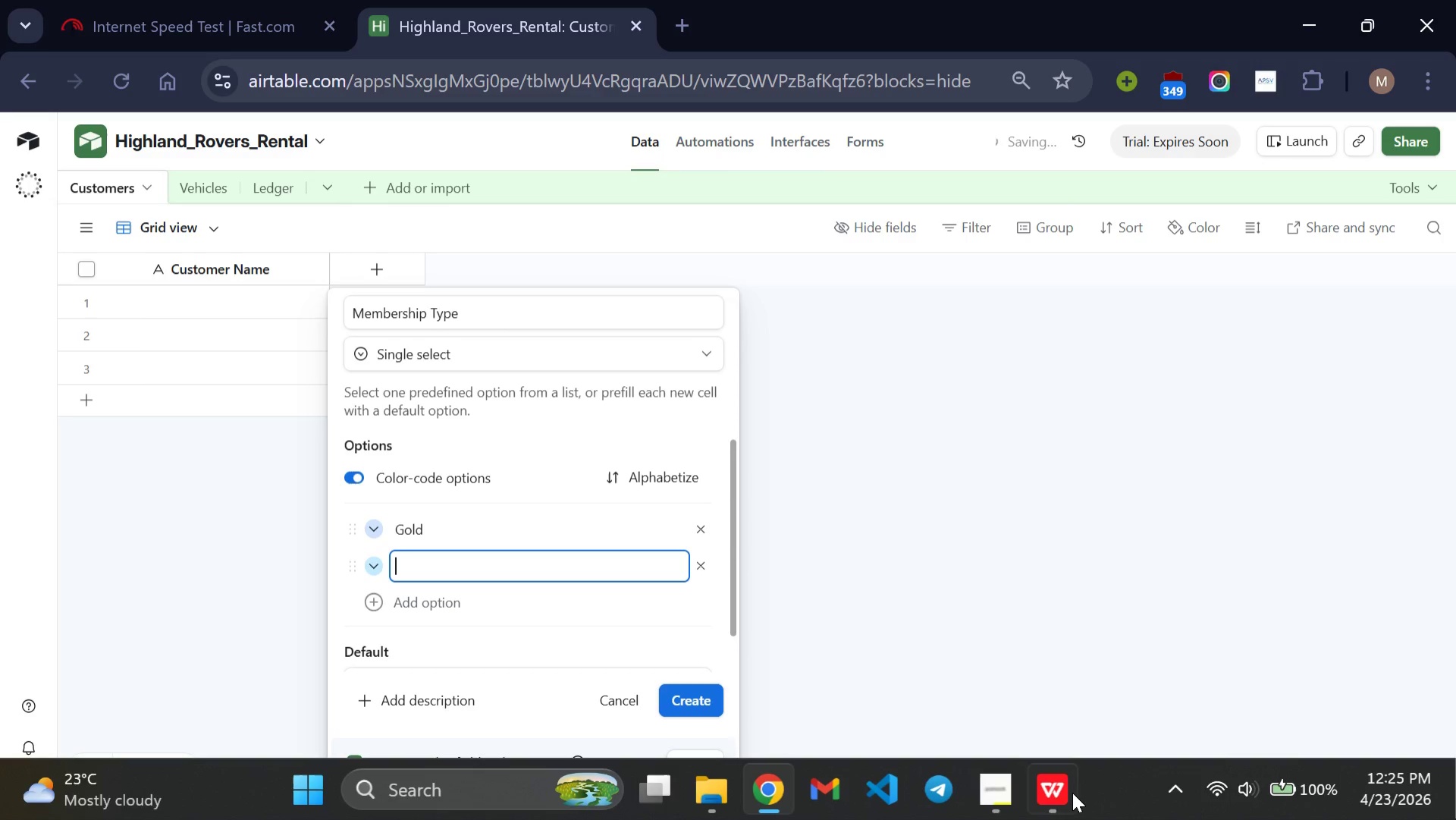 
left_click([1069, 792])
 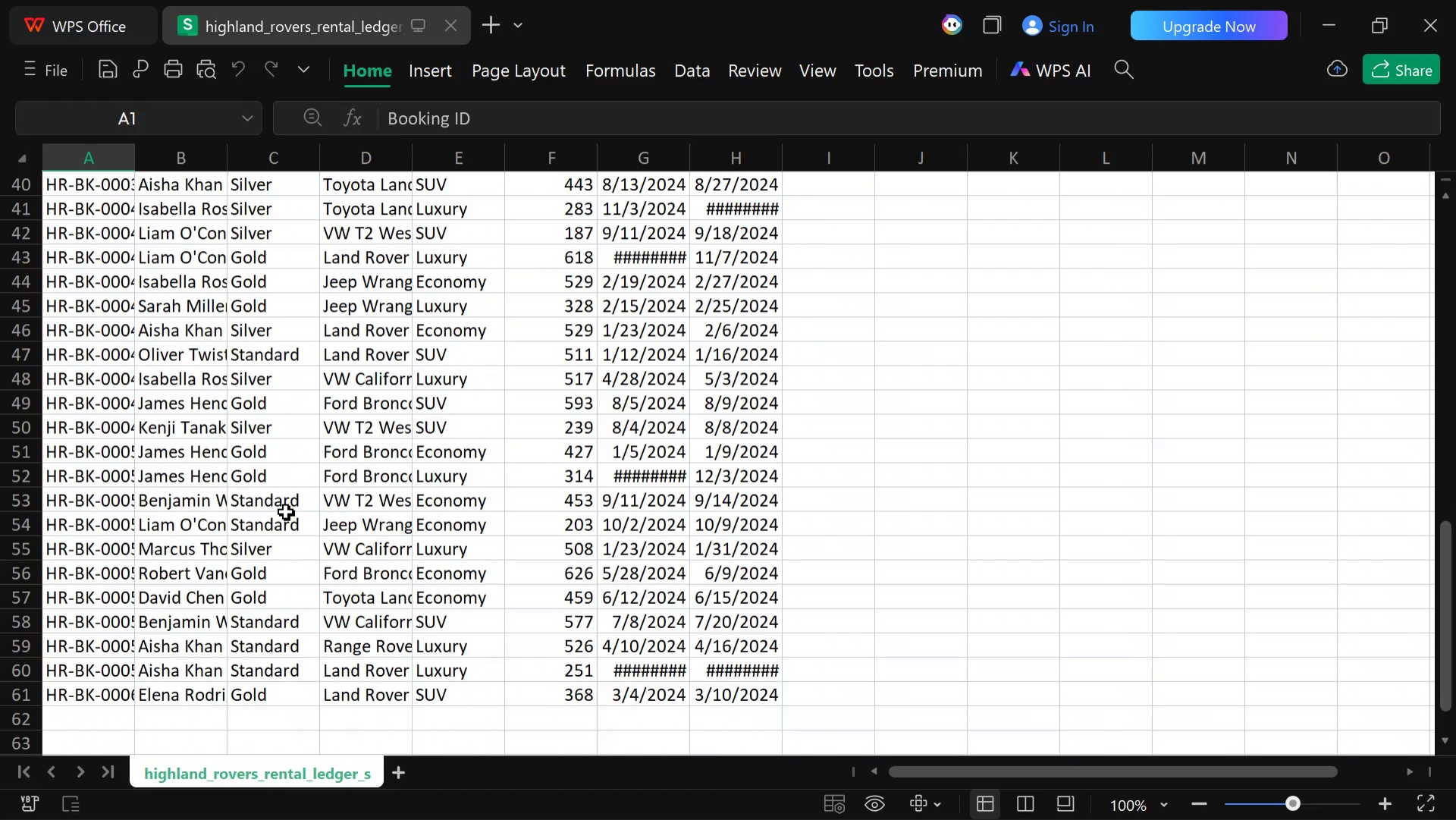 
wait(23.25)
 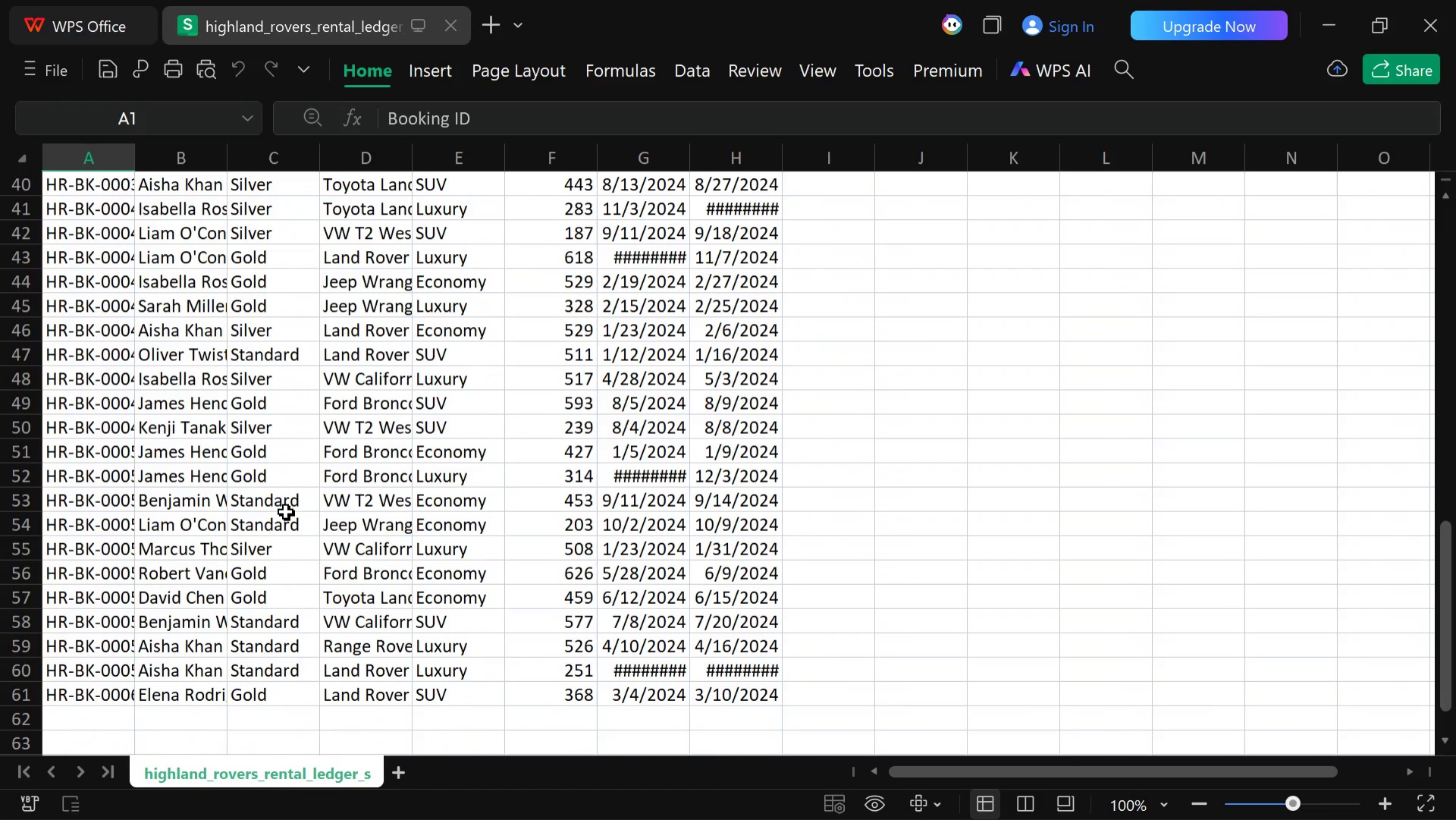 
left_click([769, 784])
 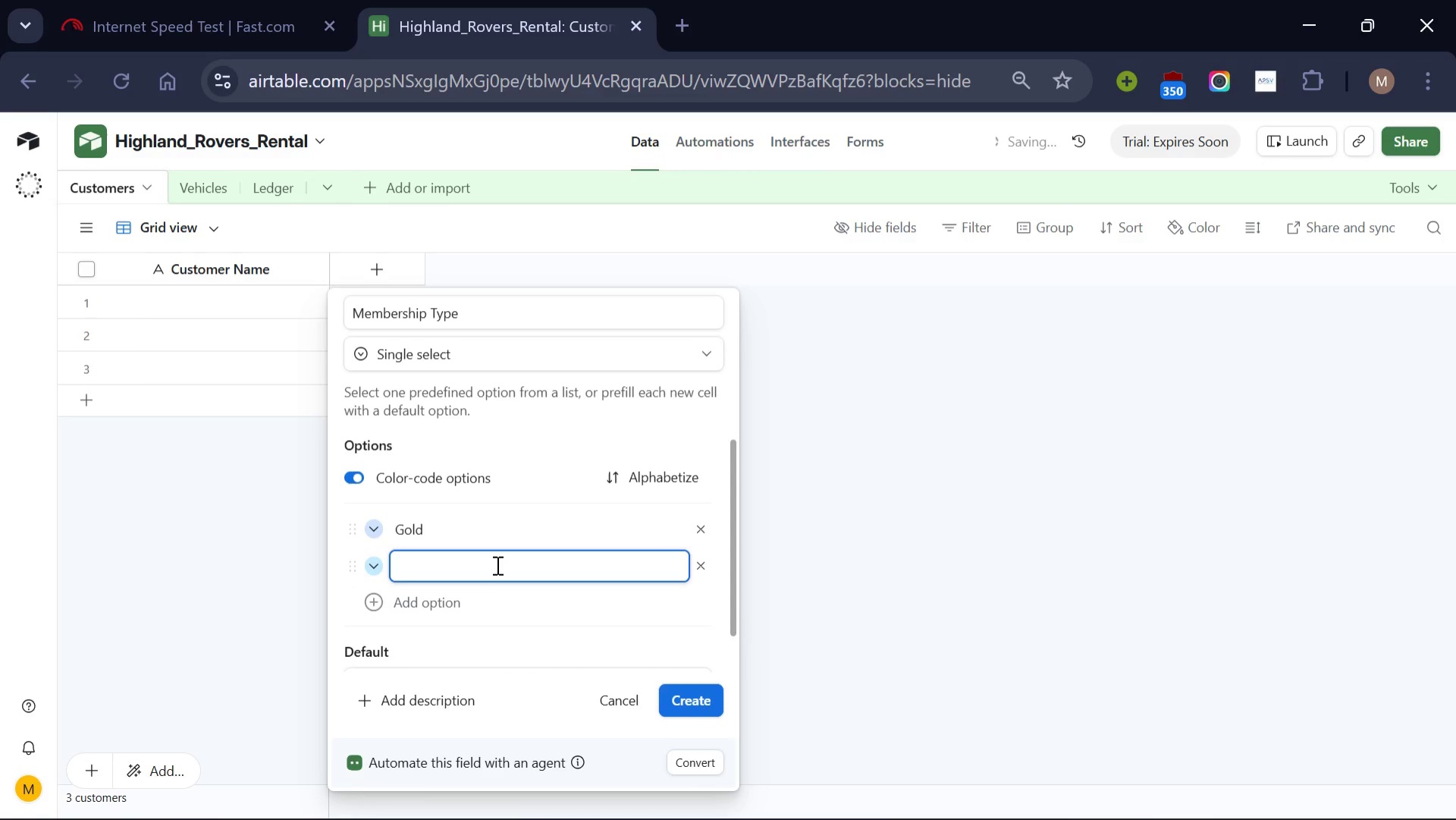 
type(Silver)
 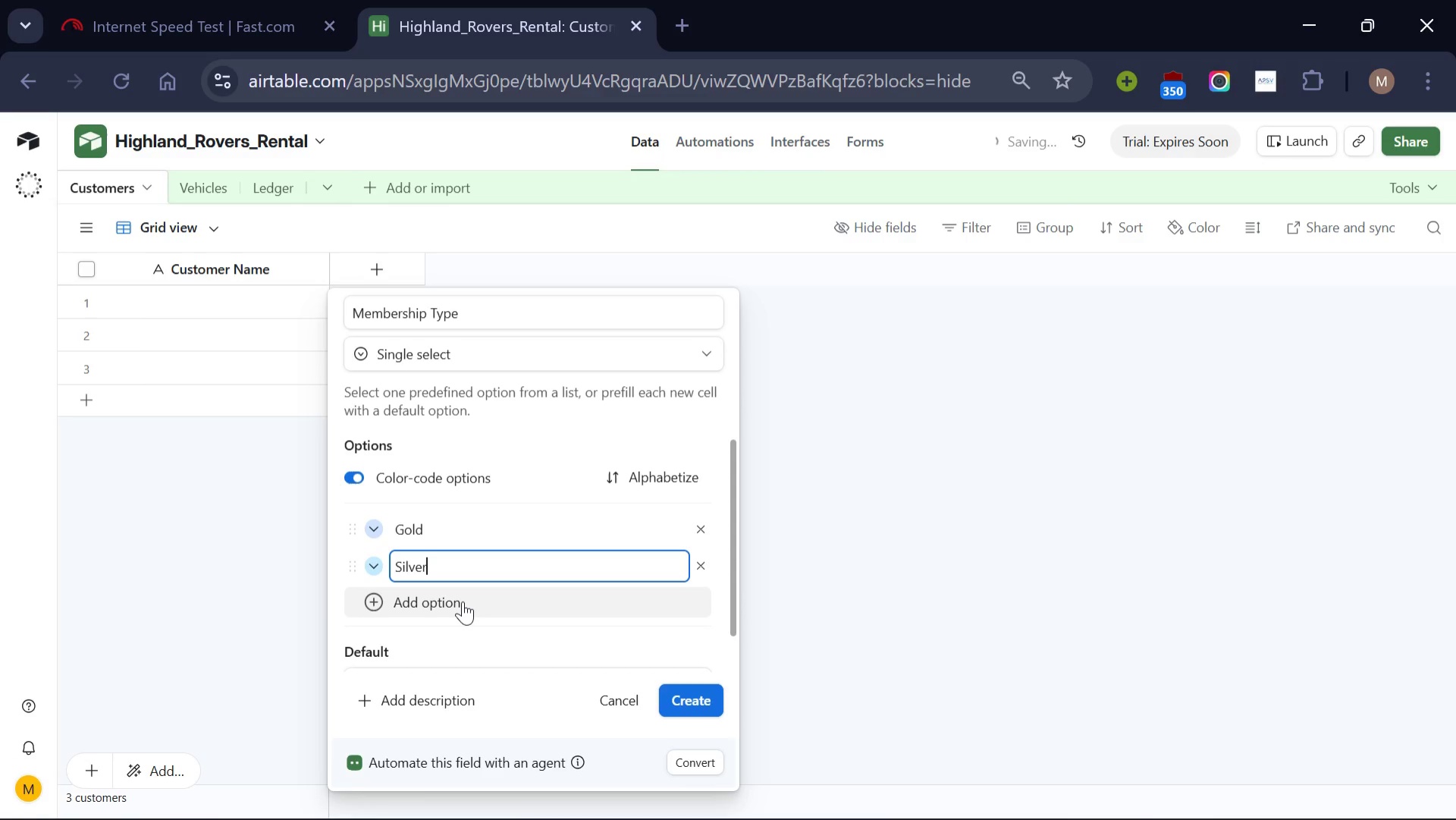 
left_click([463, 601])
 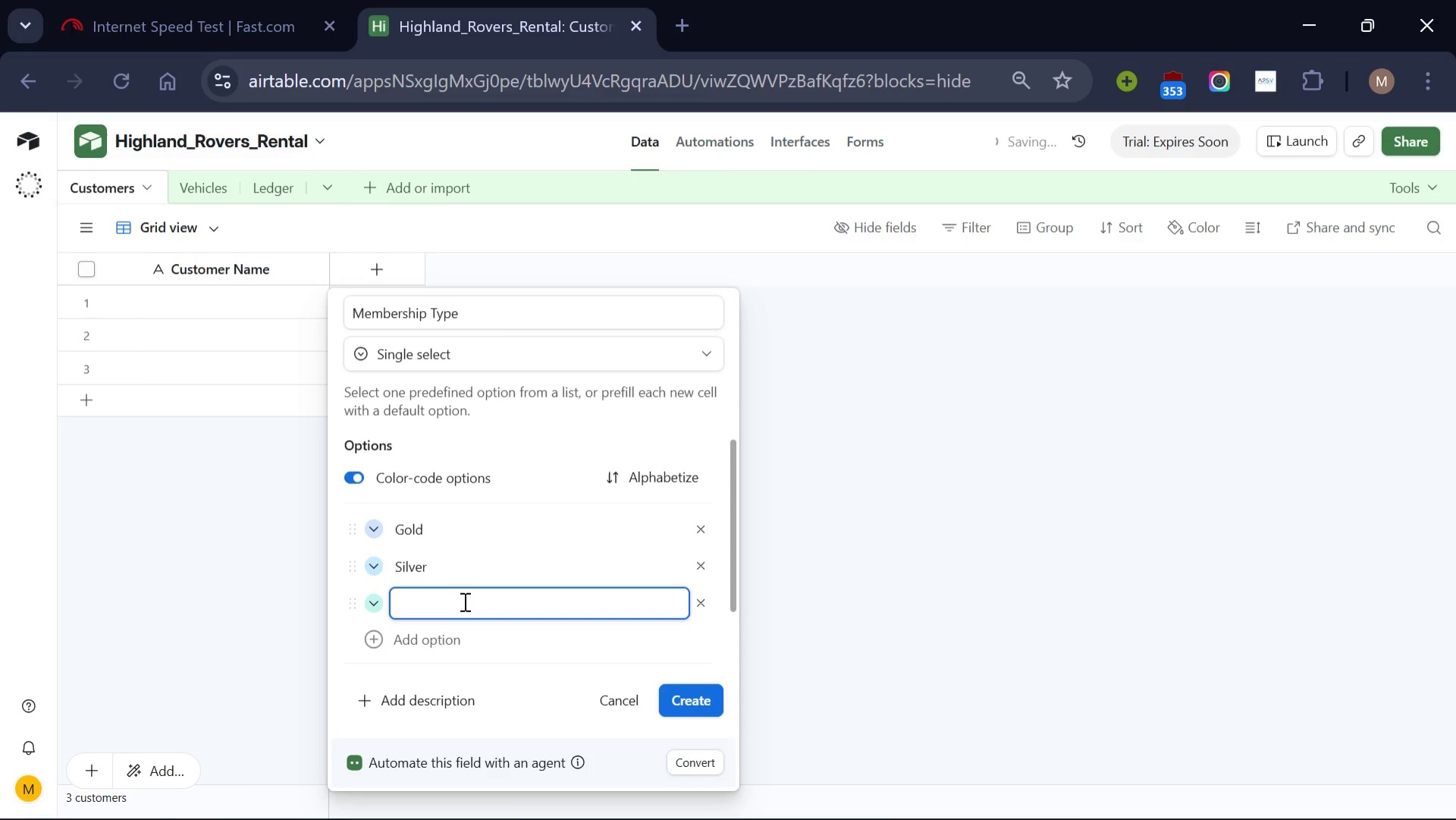 
type(Standartd)
key(Backspace)
key(Backspace)
type(d)
 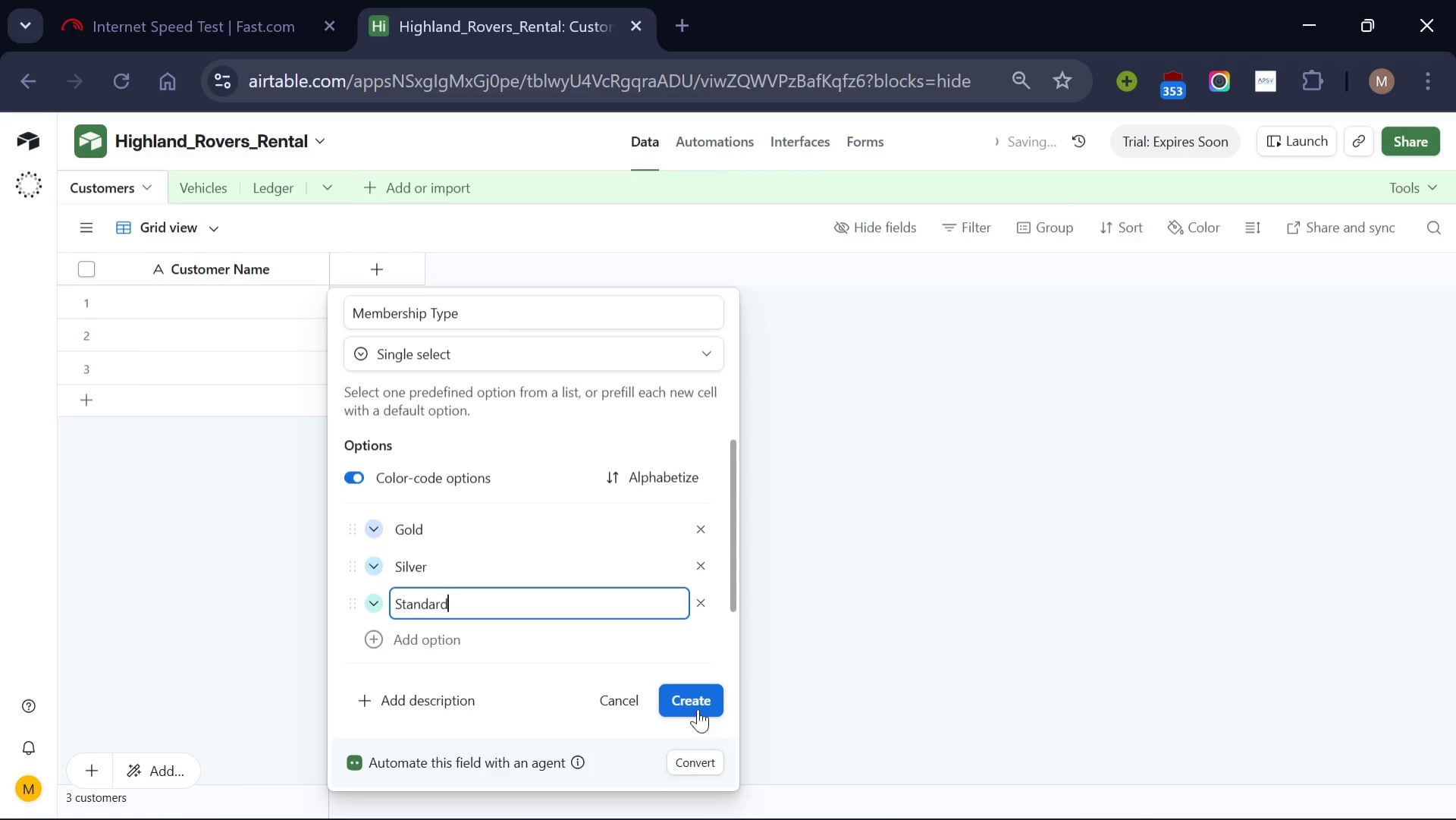 
left_click([698, 704])
 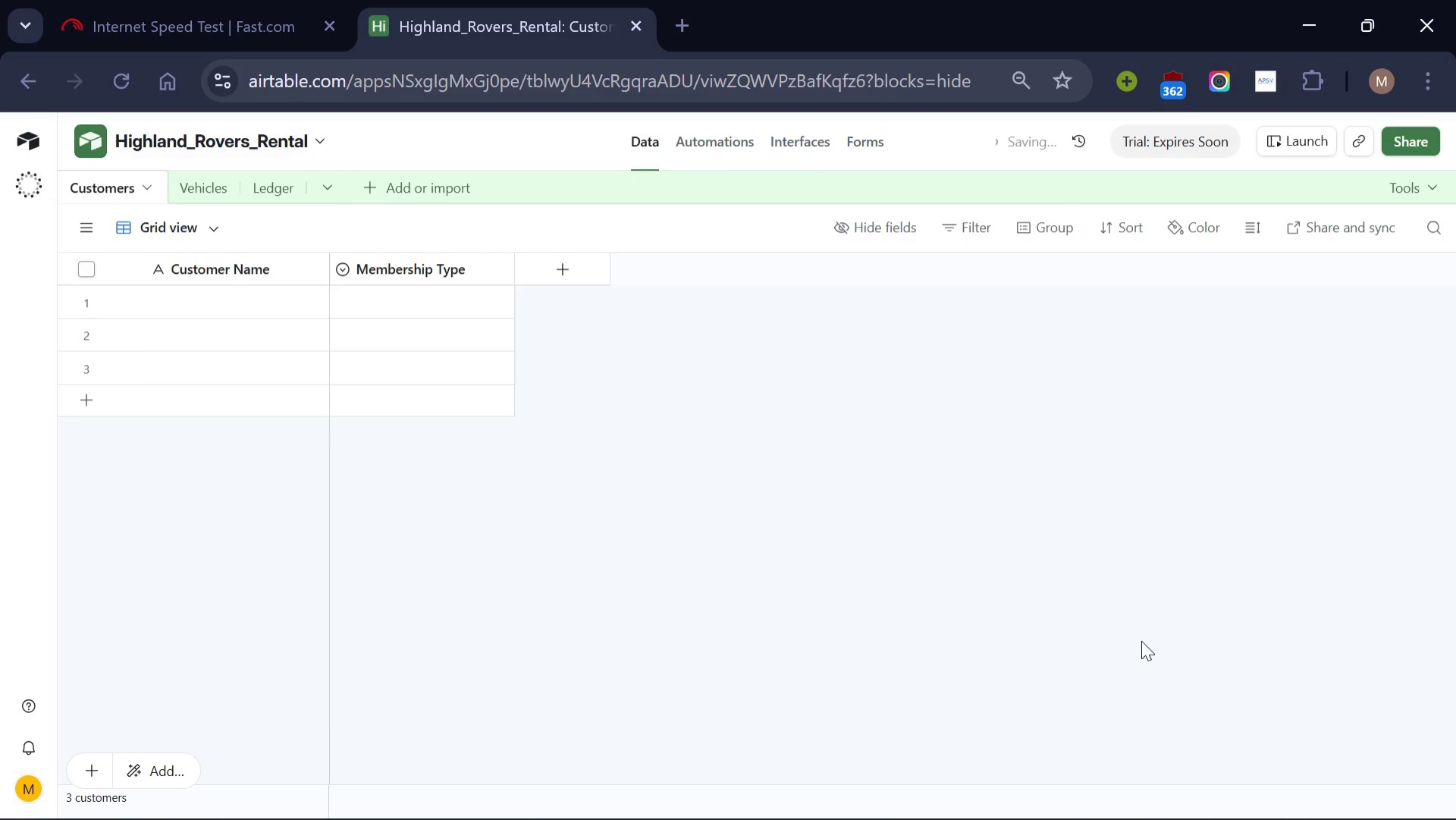 
wait(25.17)
 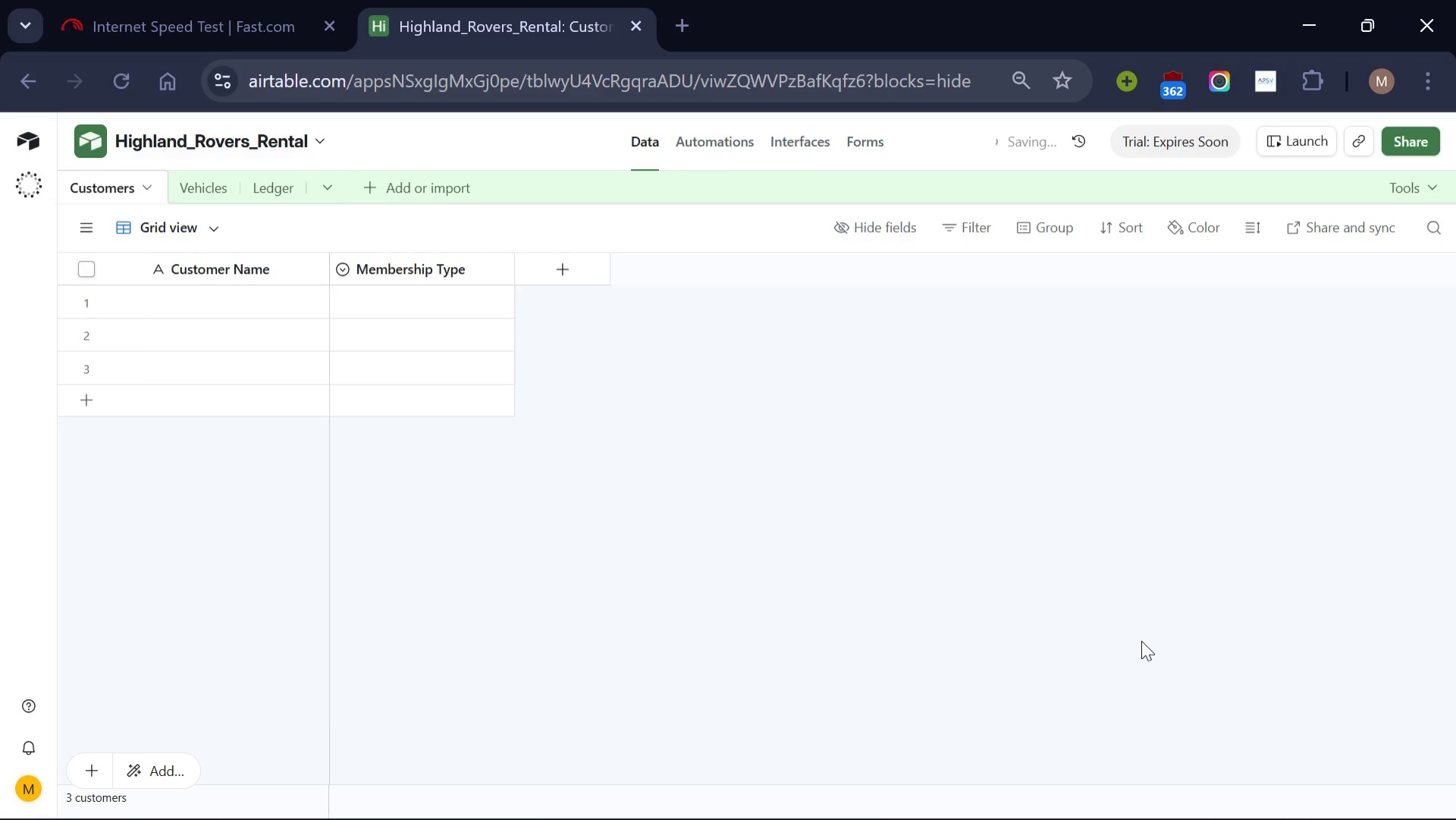 
left_click([1040, 797])
 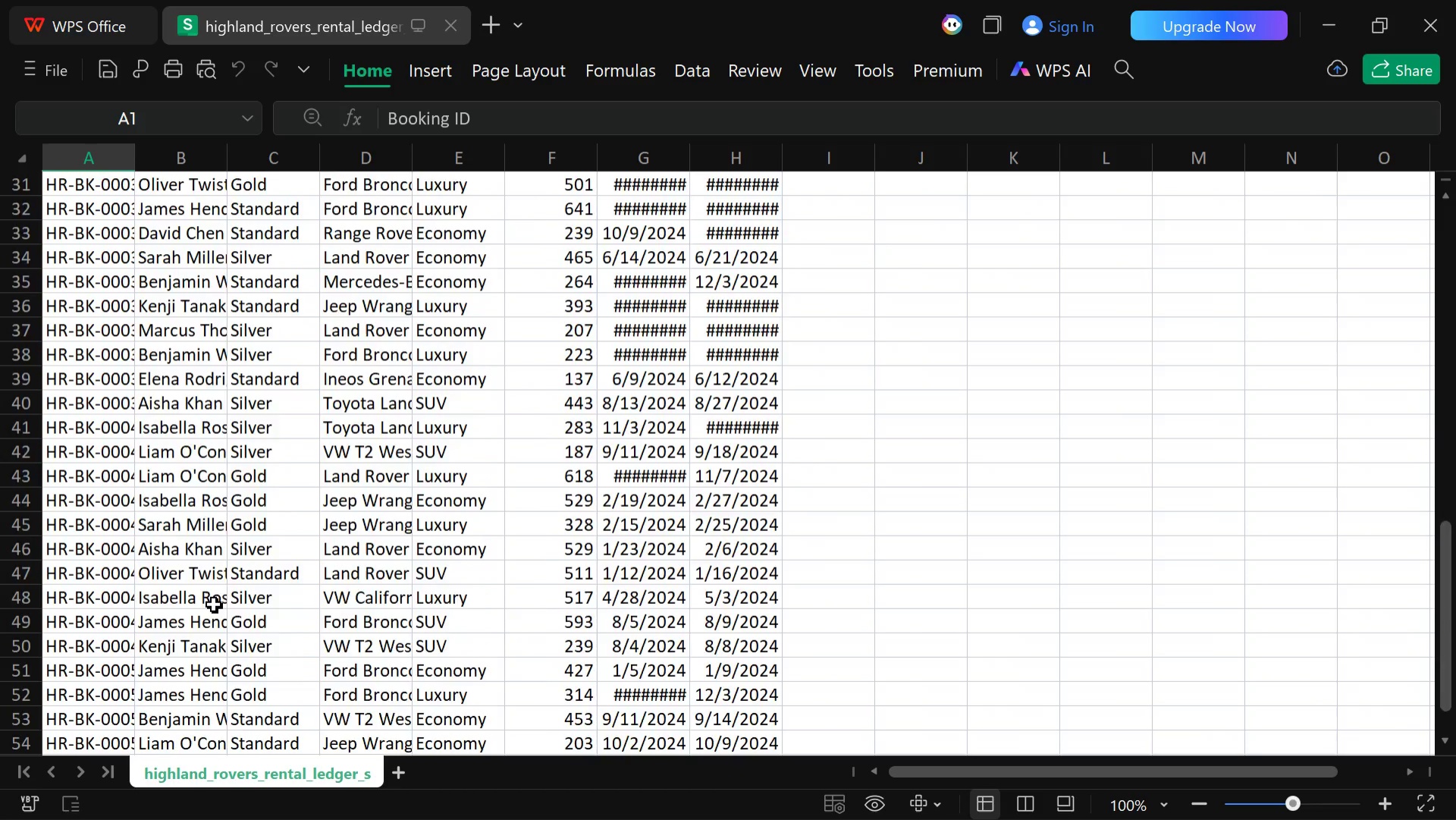 
wait(31.84)
 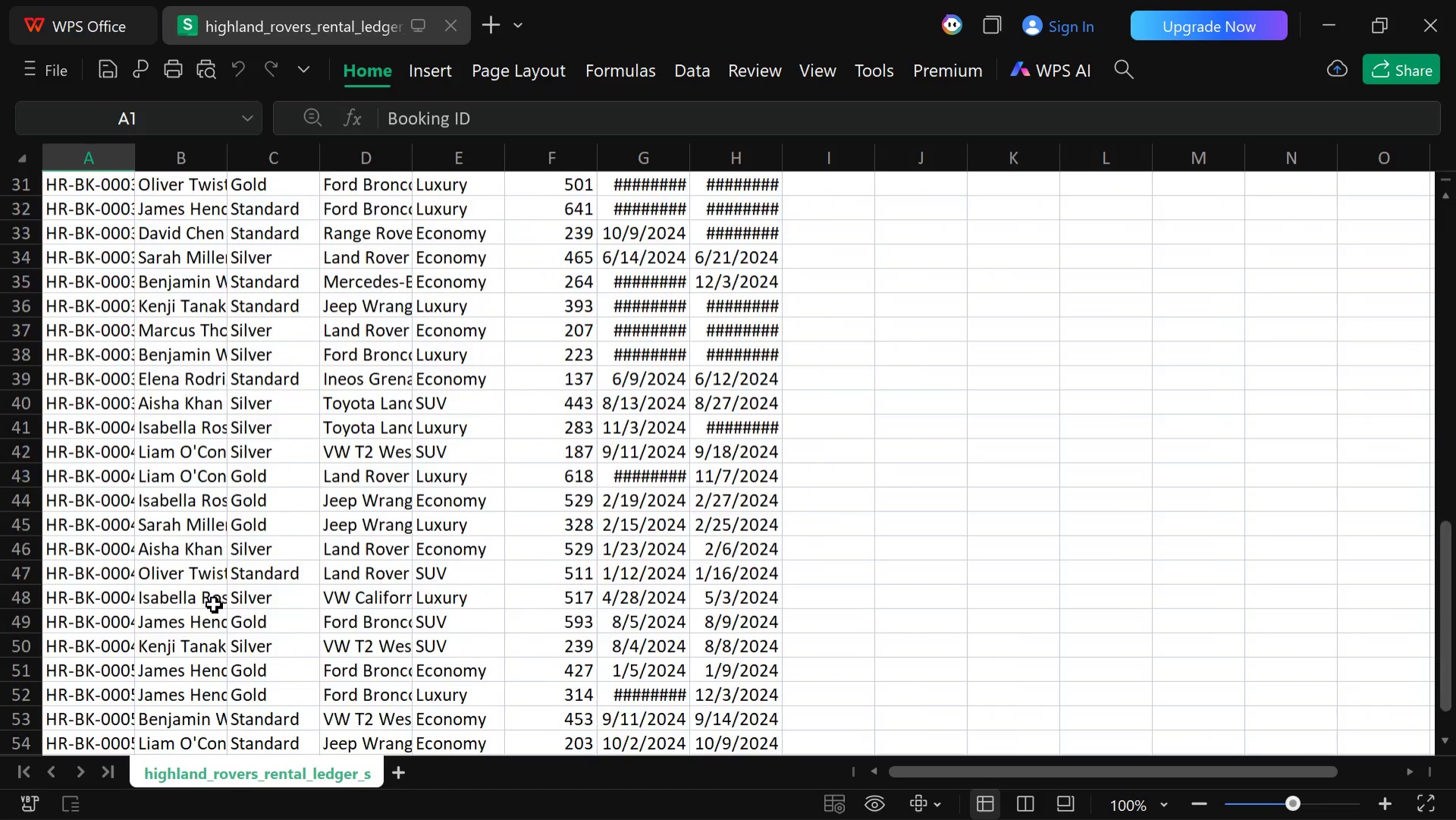 
left_click([754, 796])
 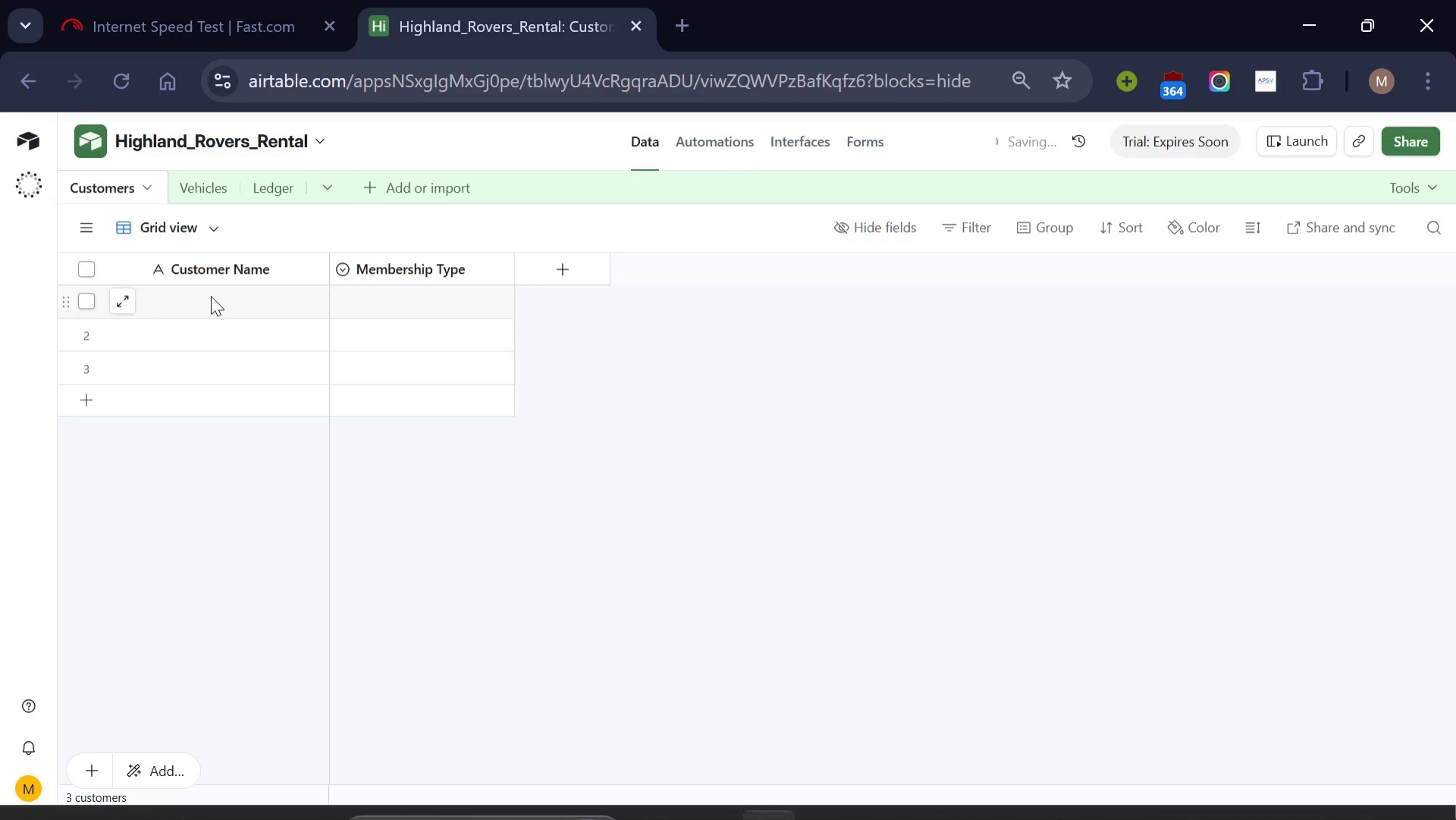 
left_click([211, 296])
 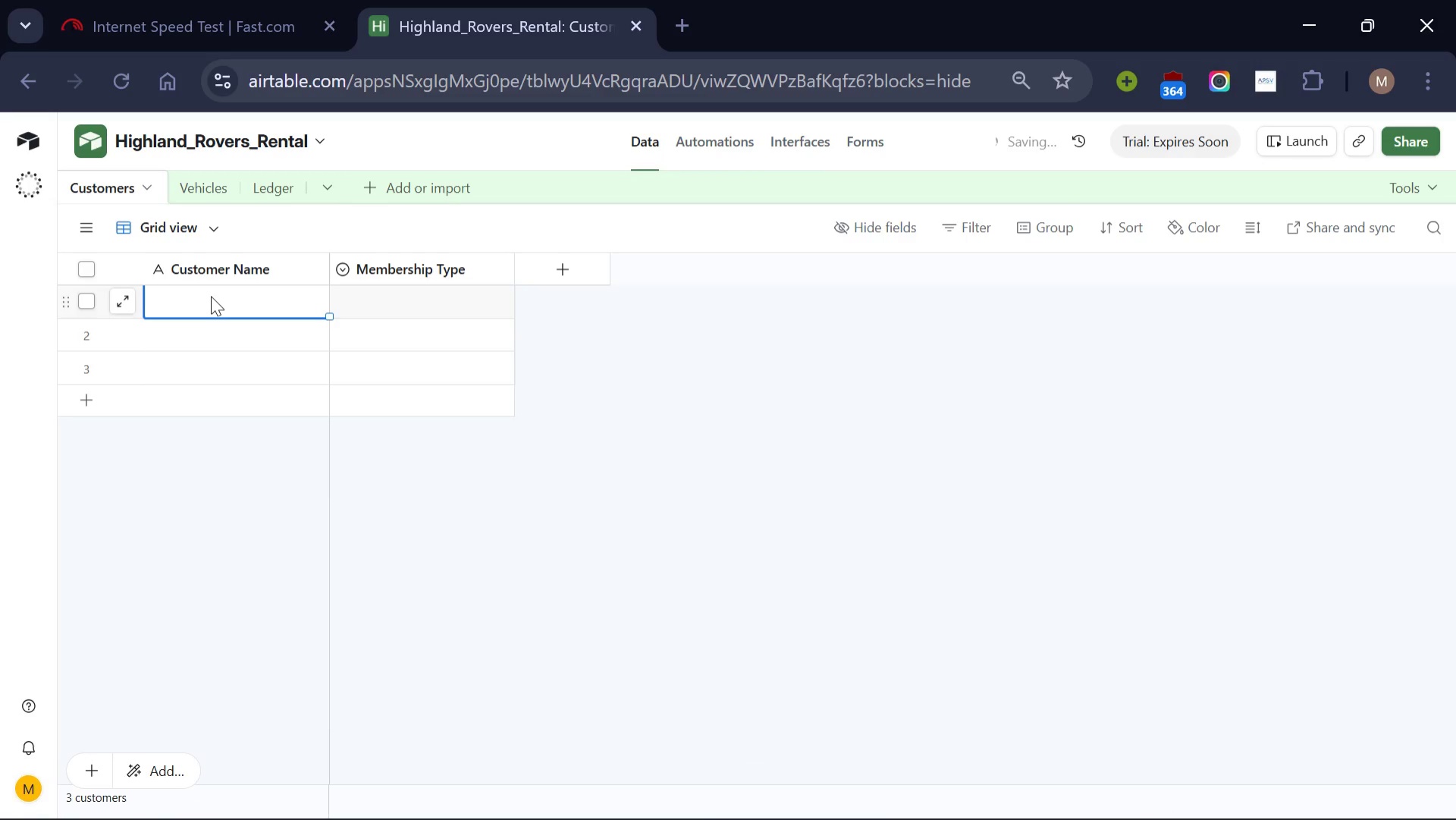 
type(James Her)
 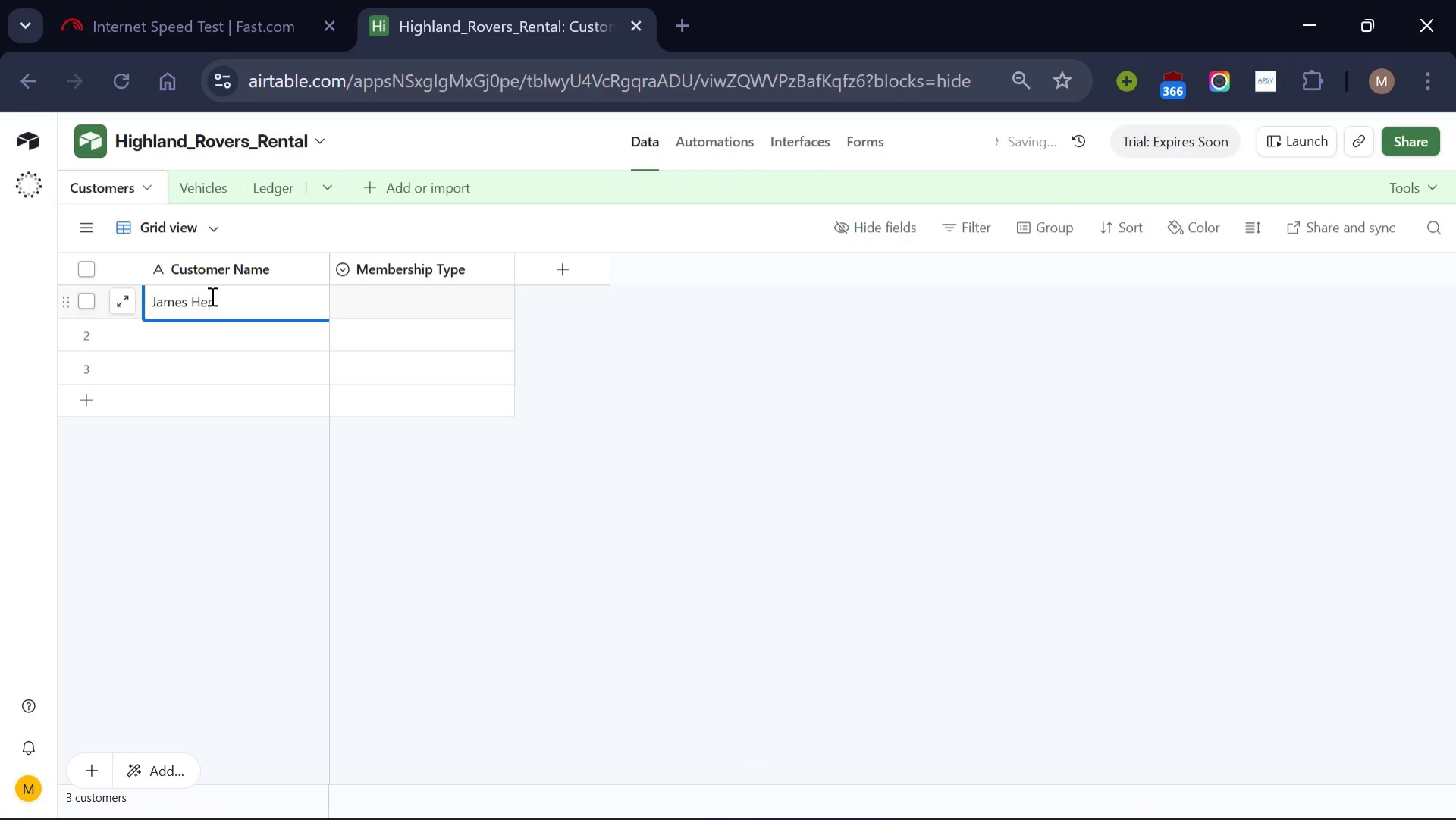 
key(Backspace)
type(nder)
 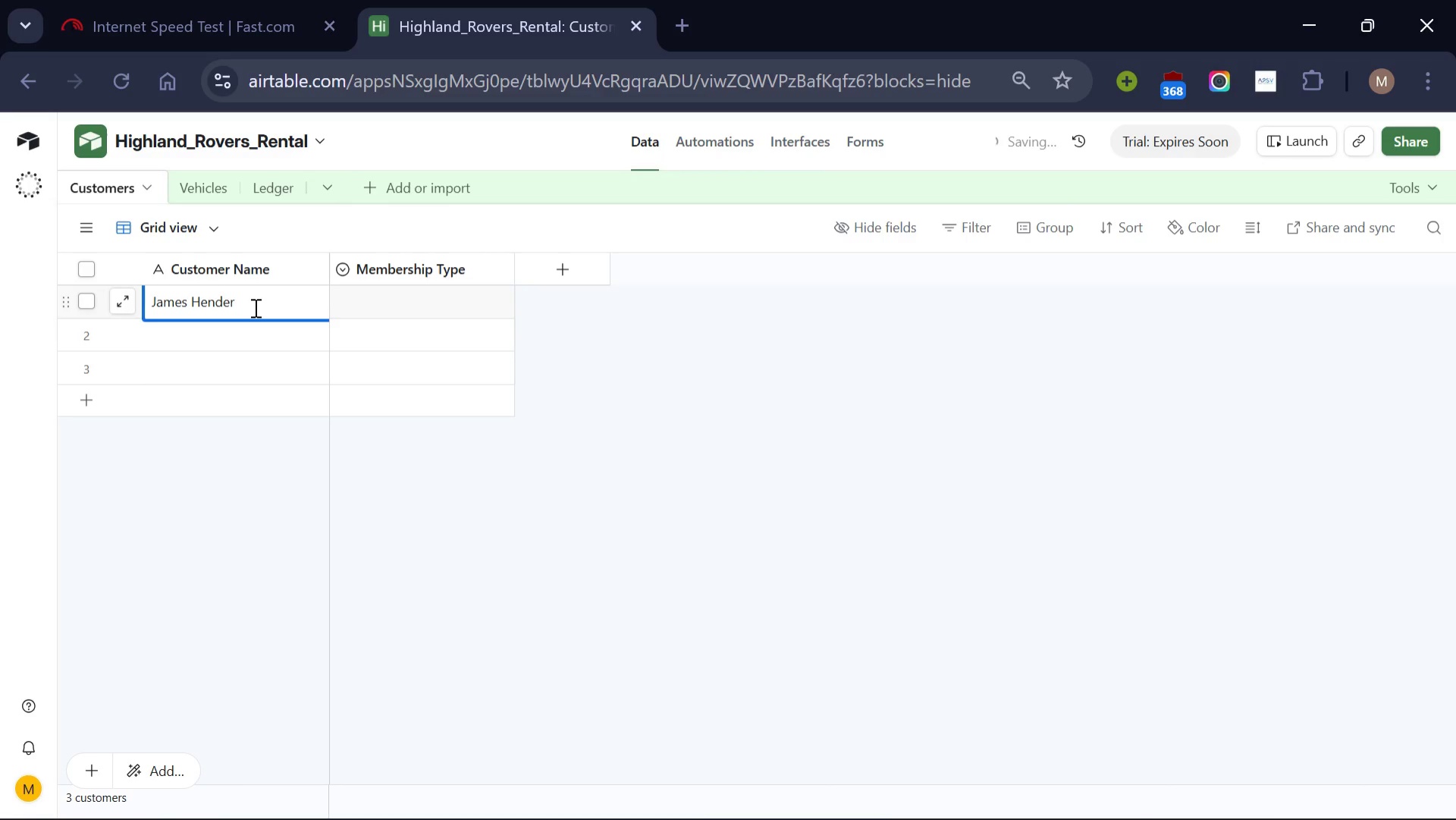 
type(son)
 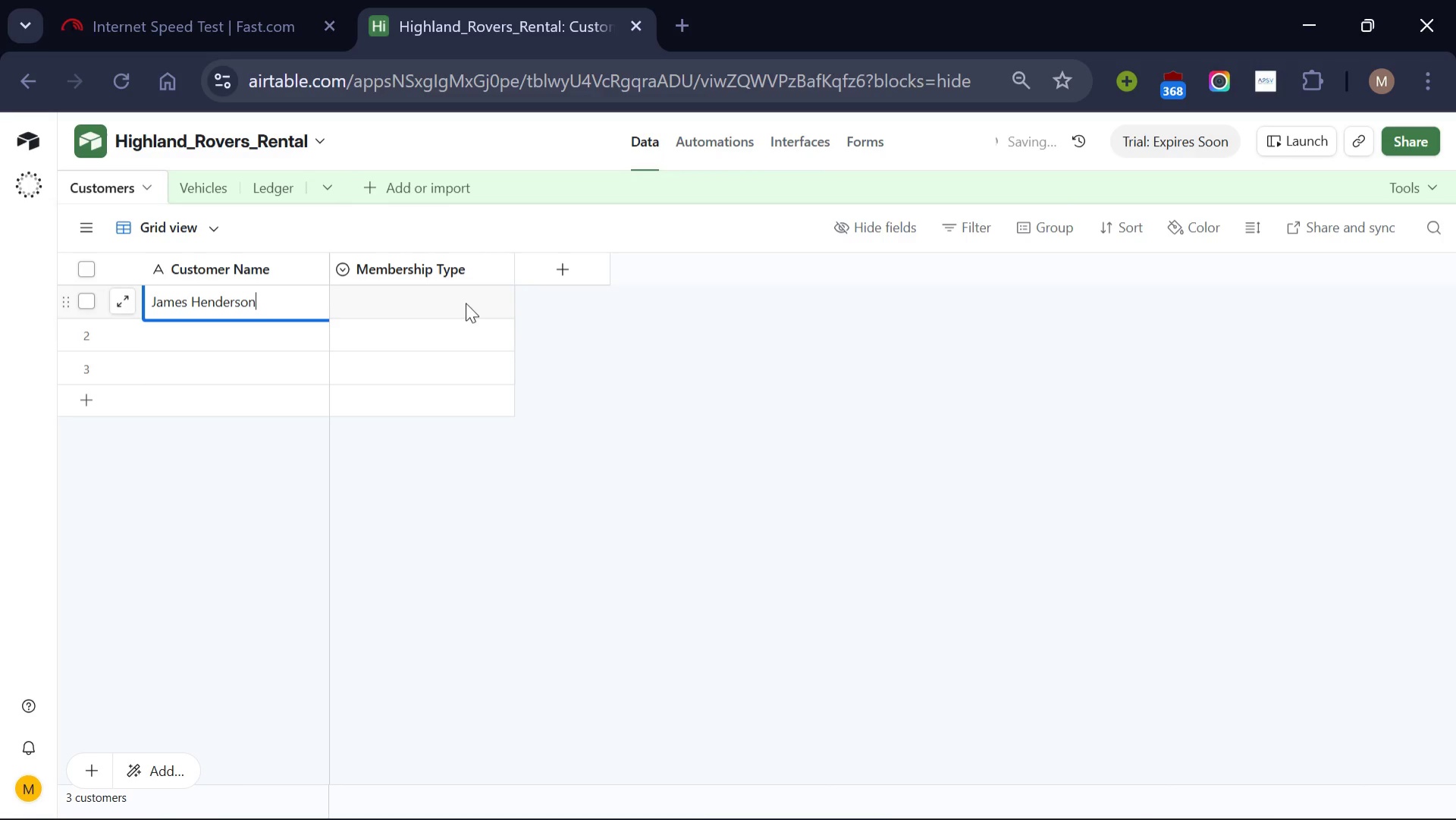 
left_click([471, 297])
 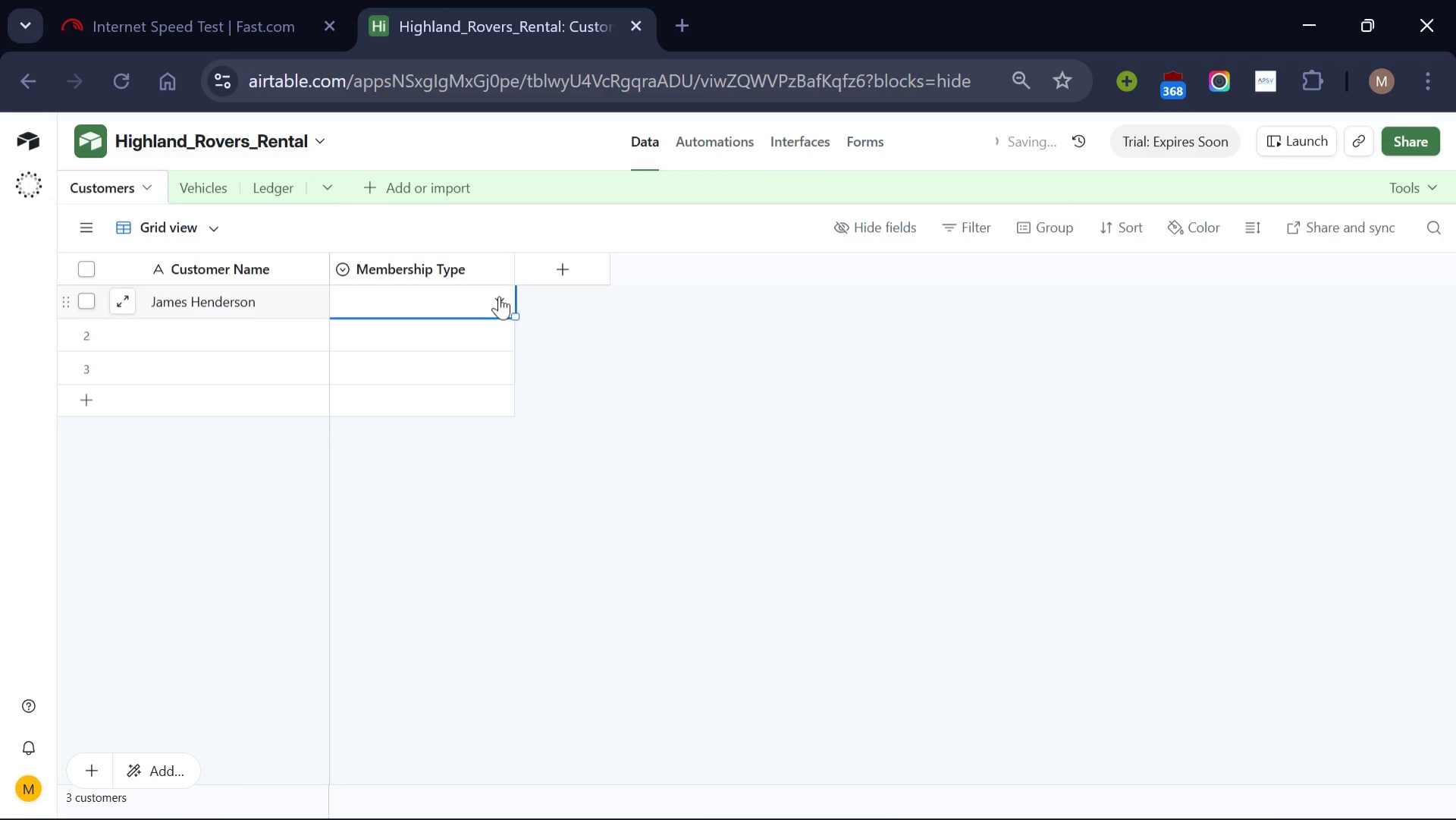 
left_click([499, 296])
 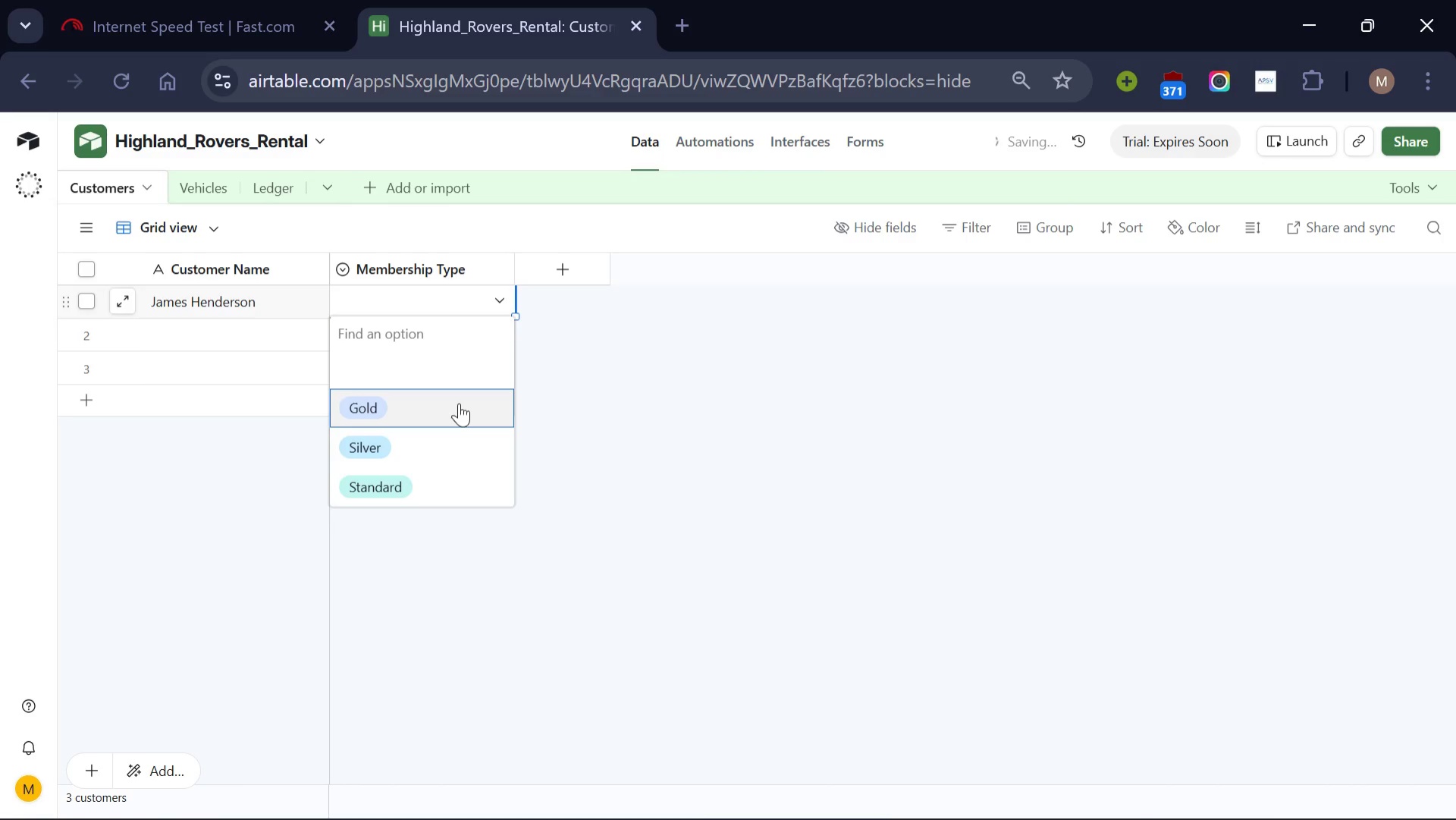 
left_click([459, 403])
 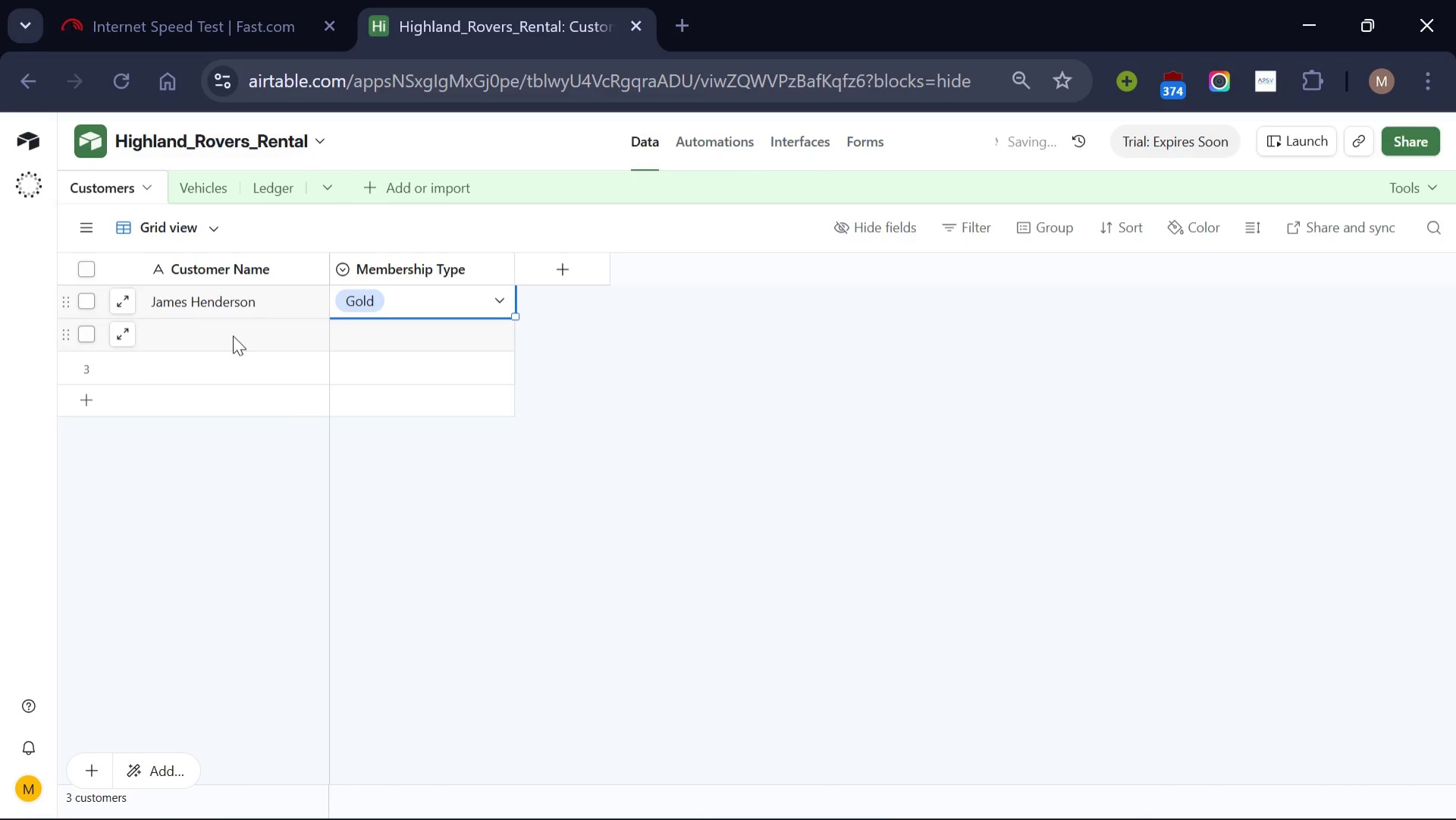 
left_click([233, 335])
 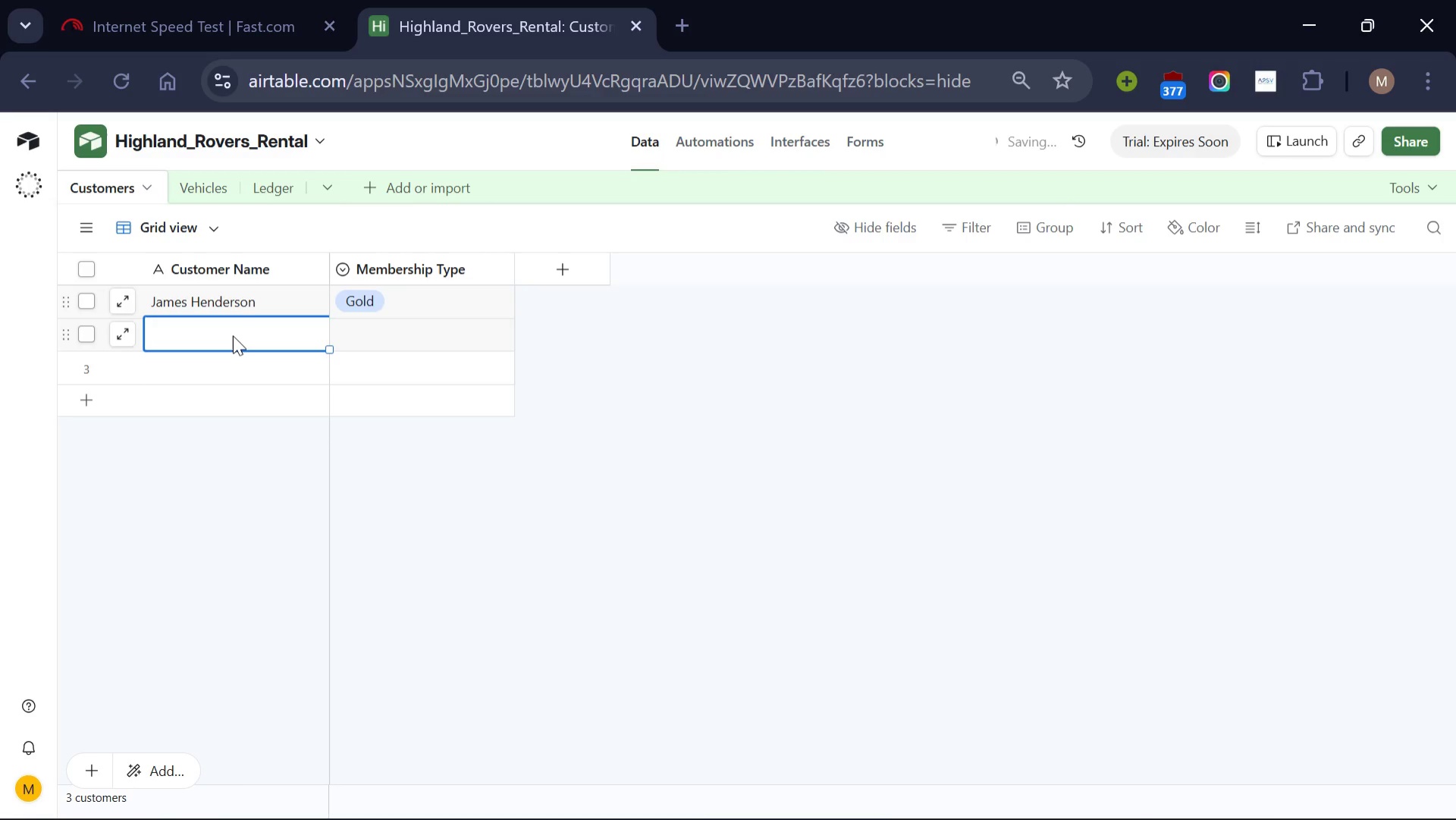 
type(Sarah Miller)
 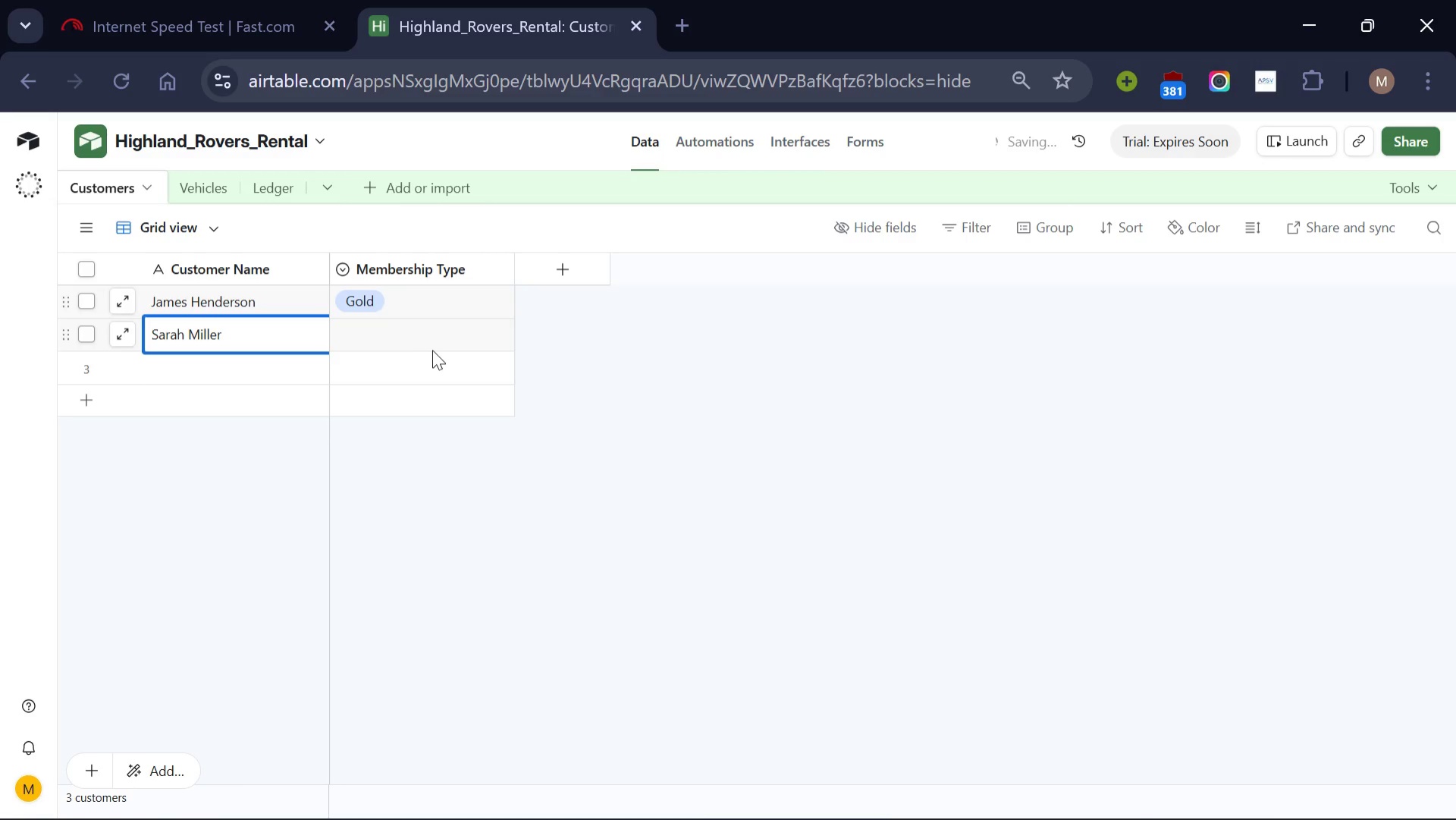 
left_click([432, 350])
 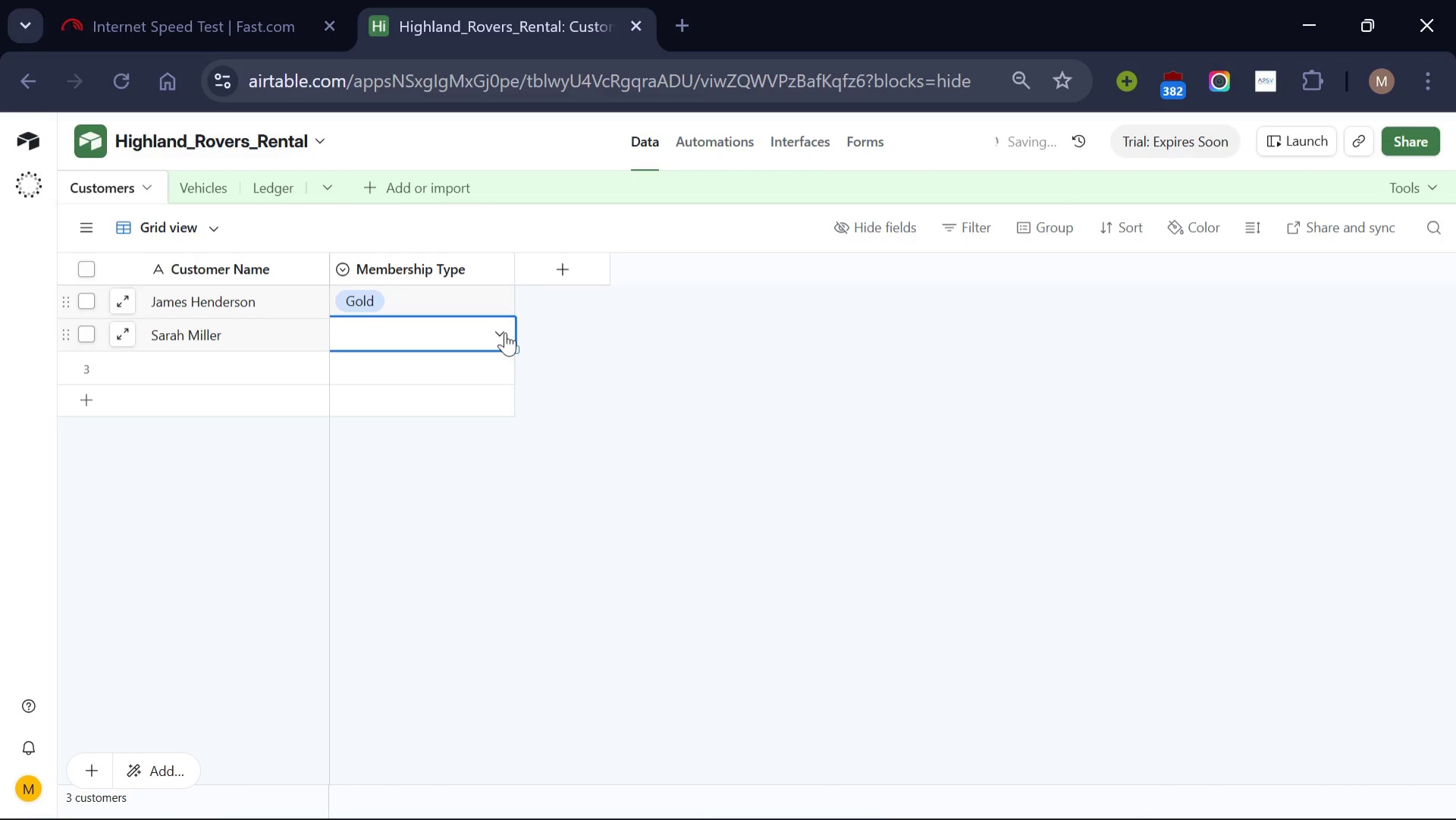 
left_click([505, 332])
 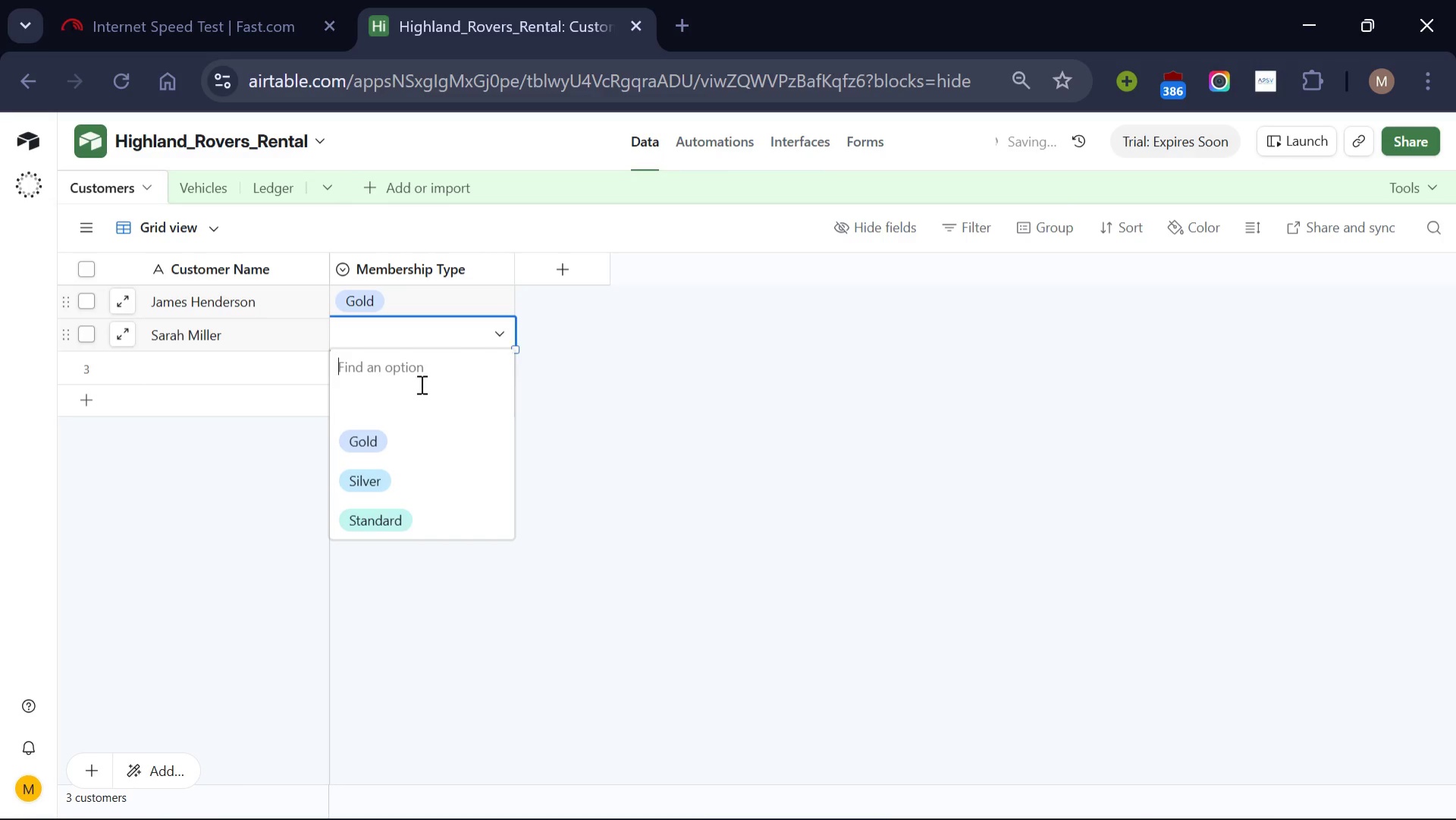 
left_click([388, 426])
 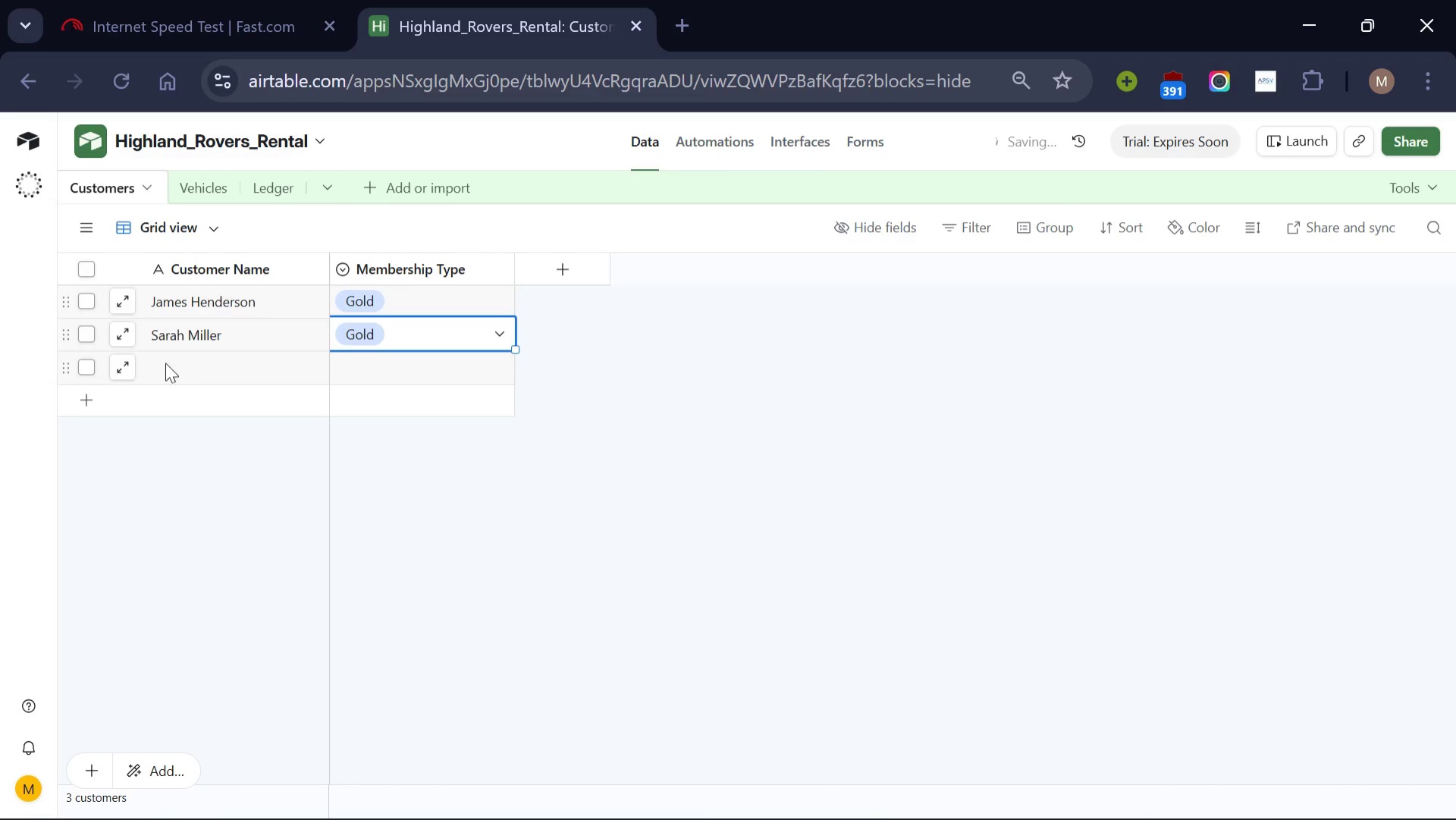 
left_click([179, 364])
 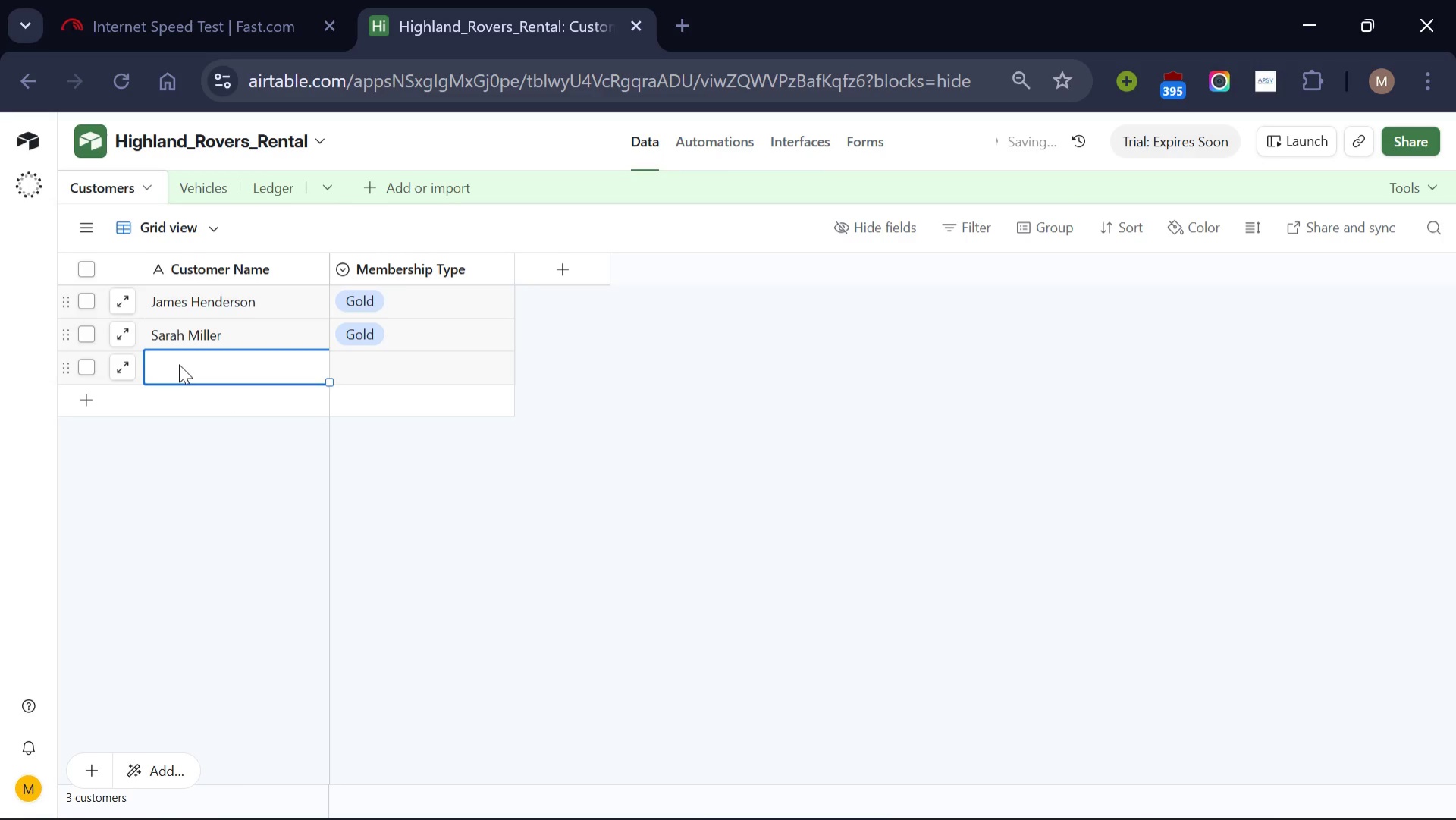 
wait(9.48)
 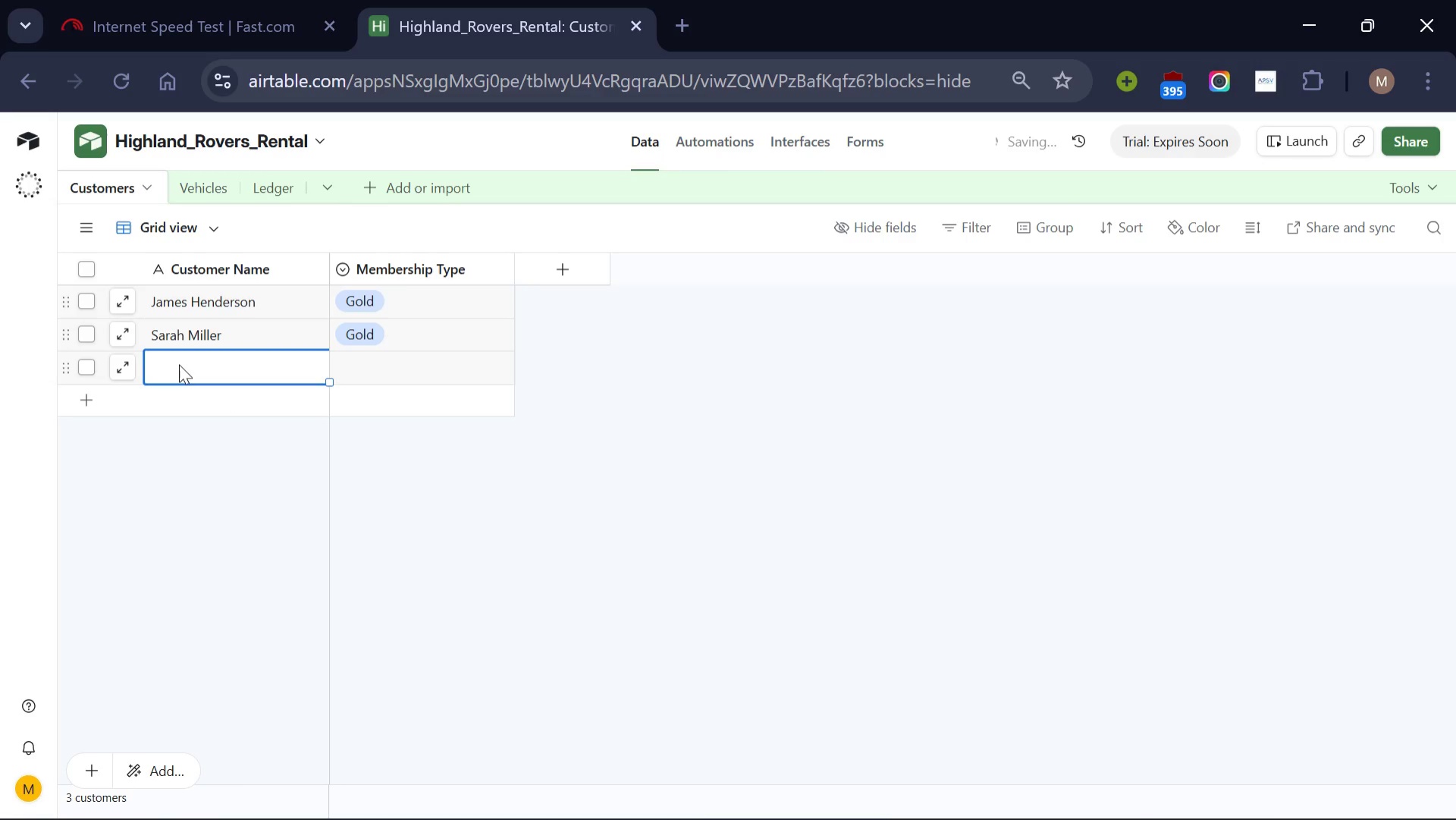 
left_click([73, 399])
 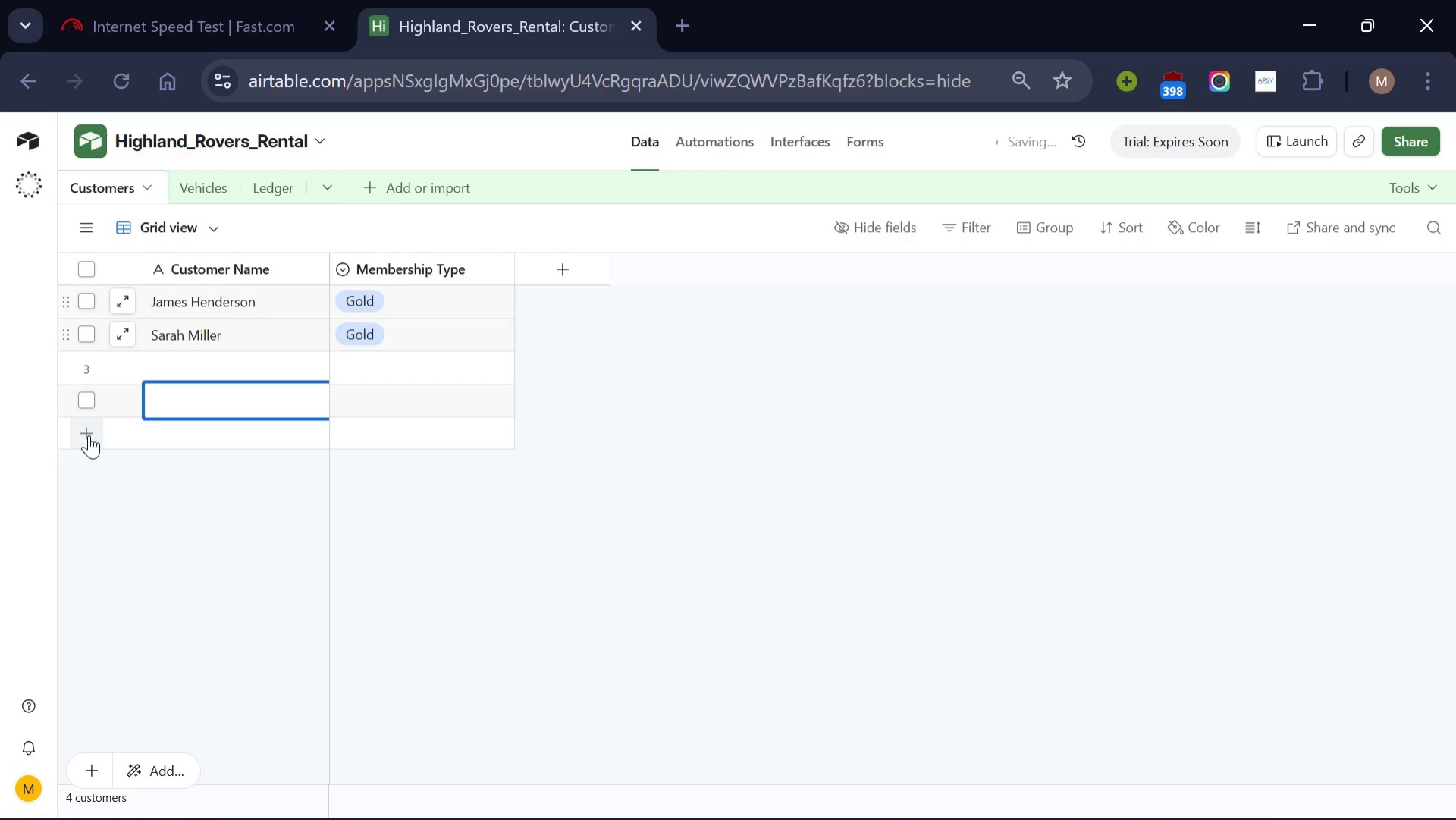 
left_click([89, 435])
 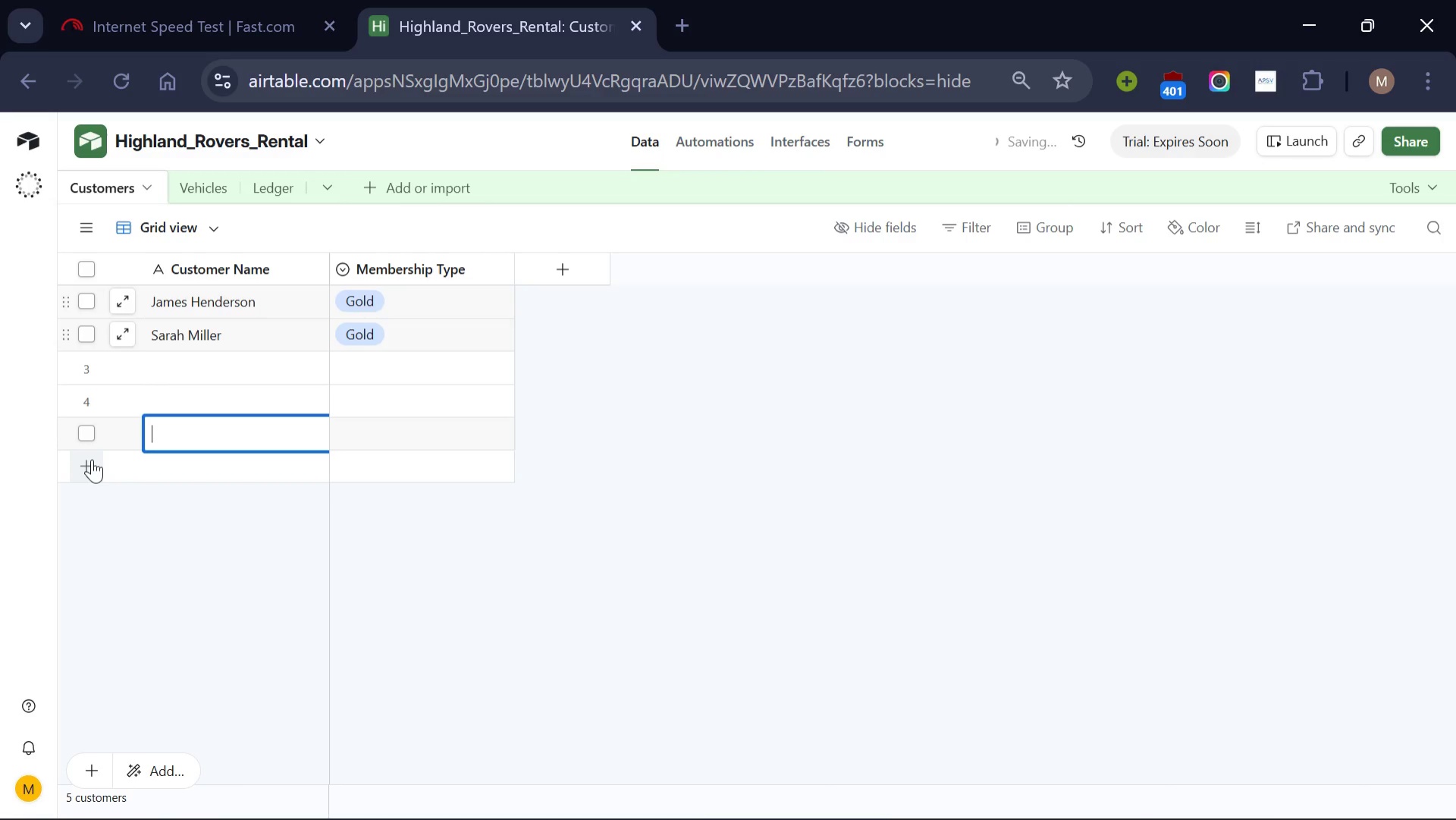 
left_click([92, 459])
 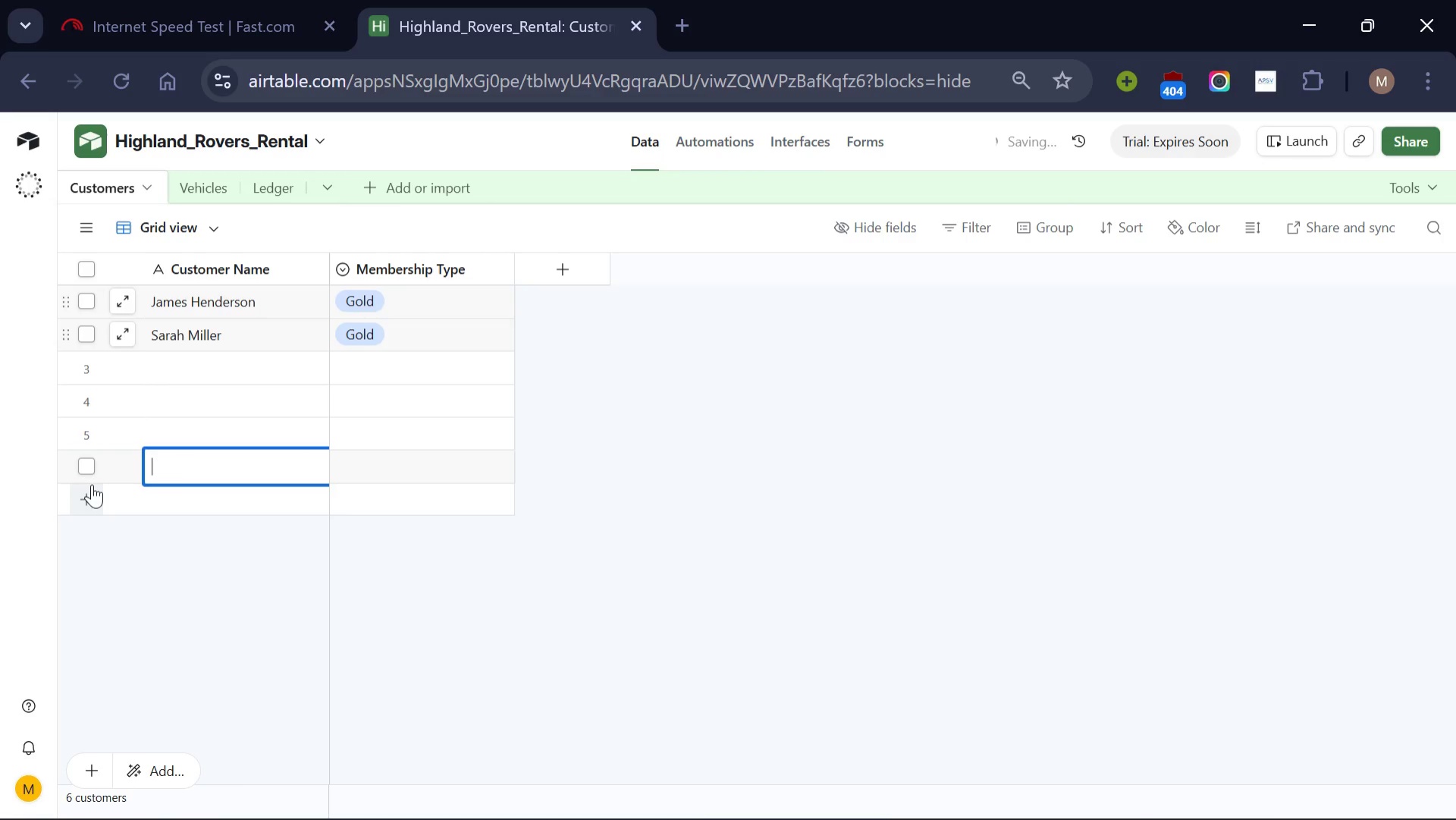 
left_click([92, 484])
 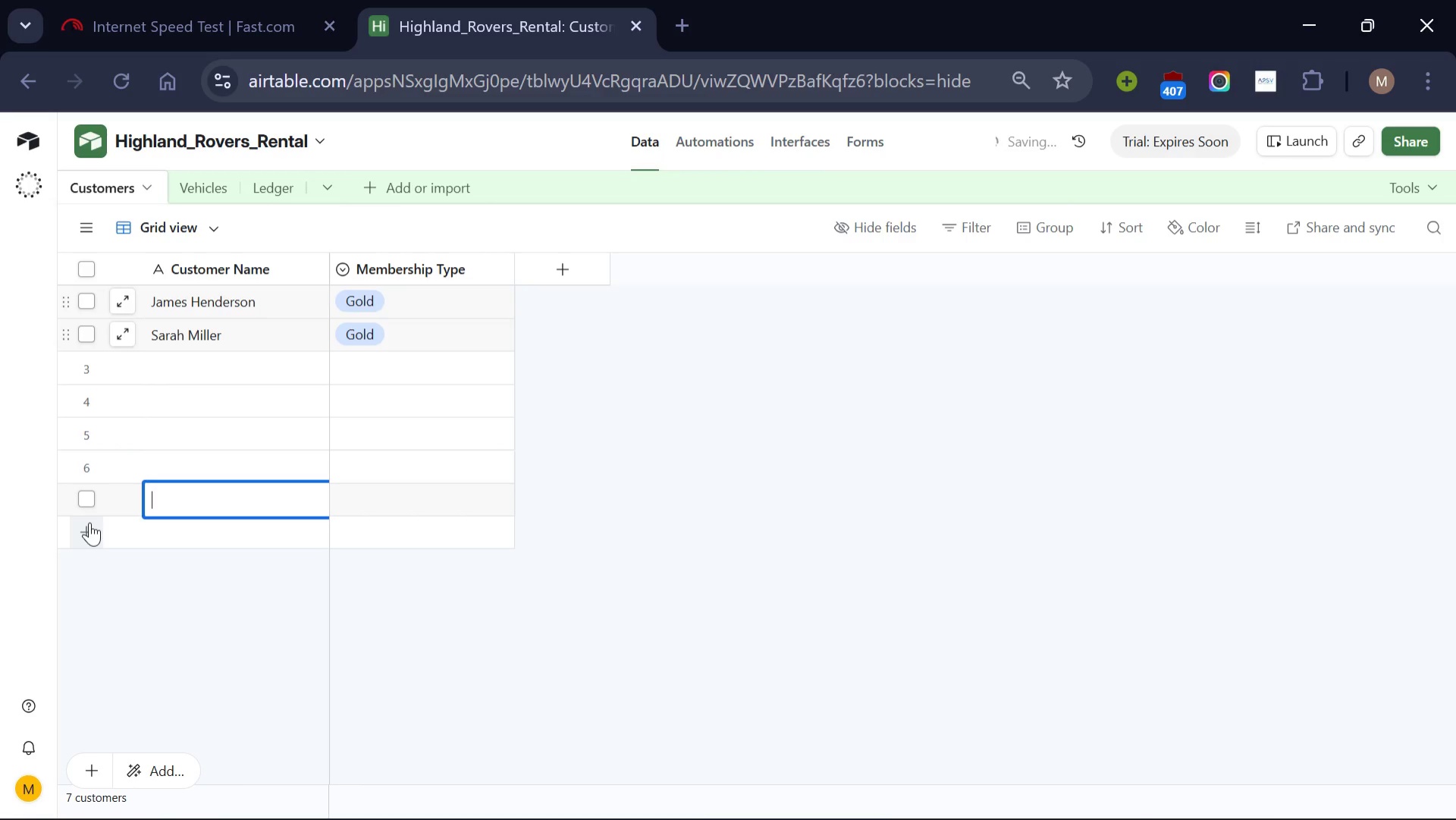 
left_click([89, 522])
 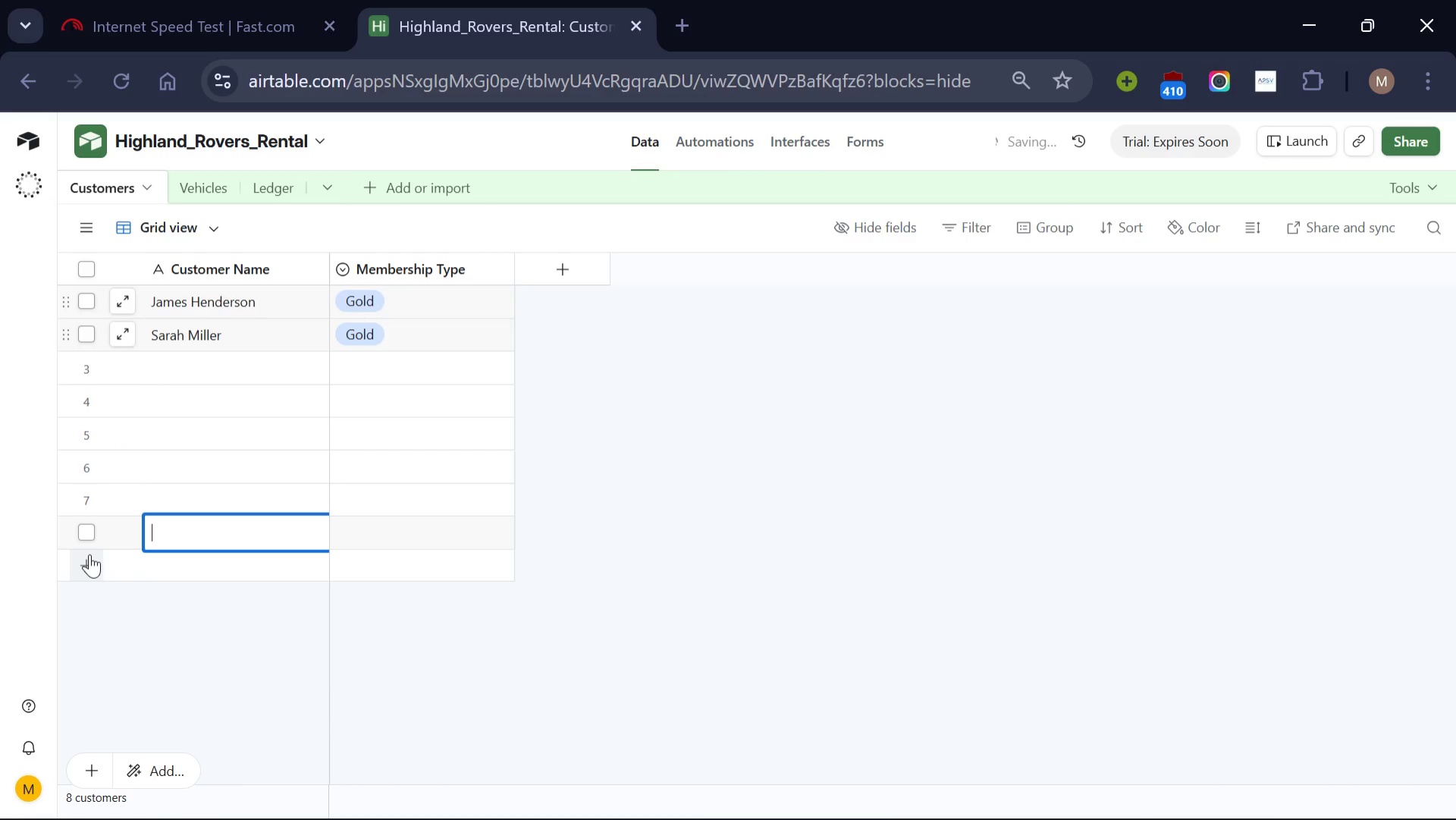 
left_click([89, 554])
 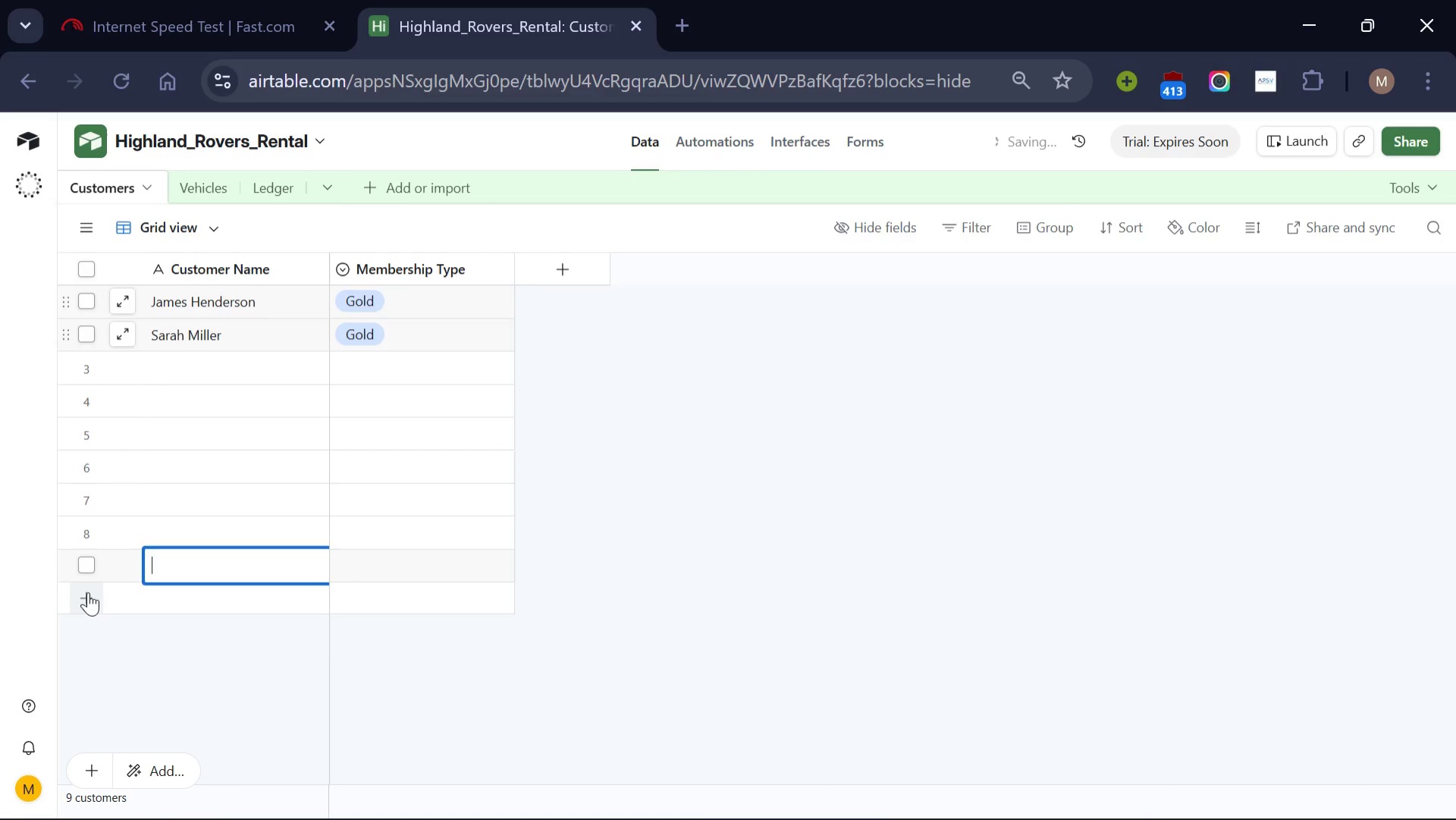 
left_click([88, 592])
 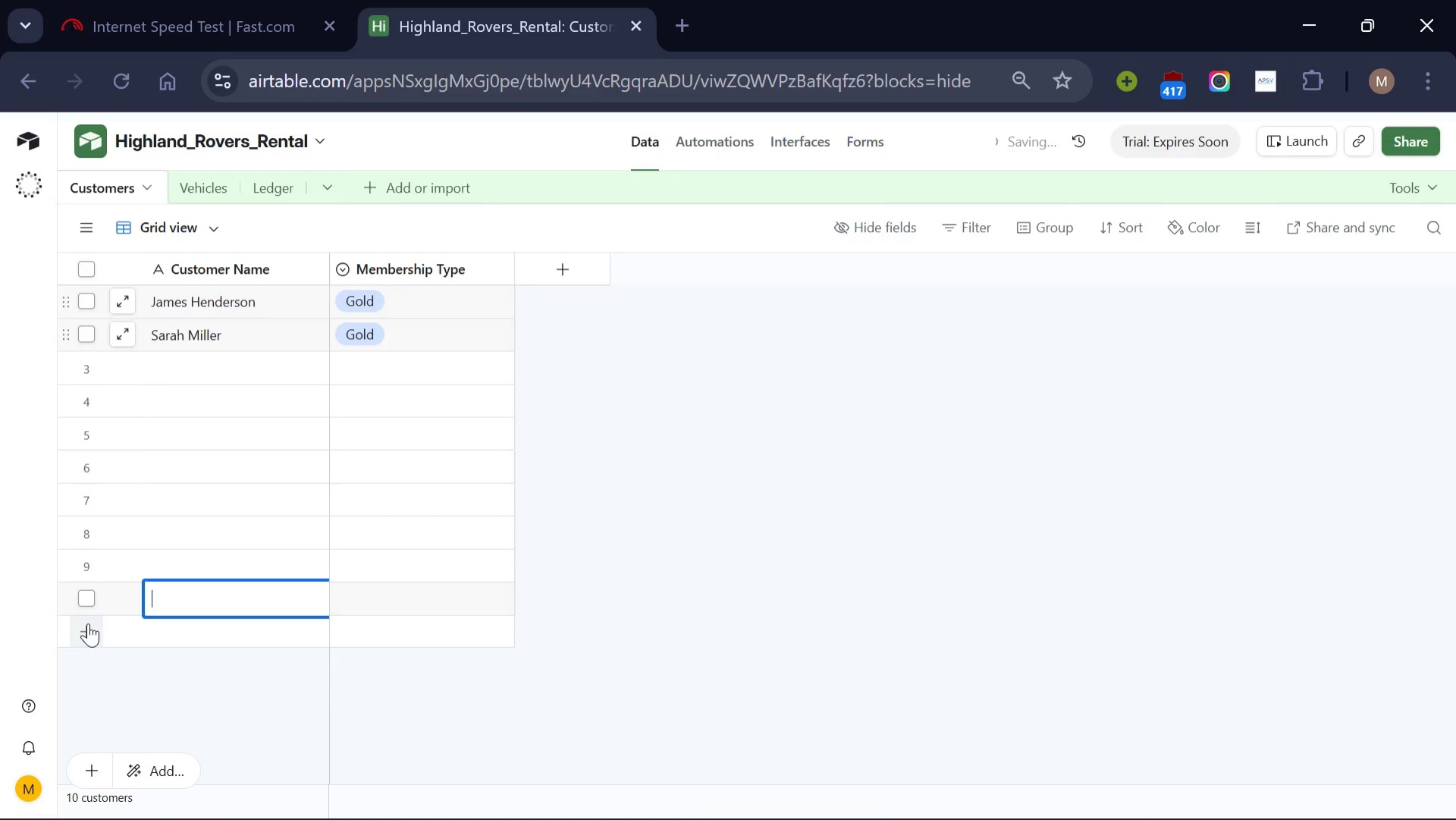 
left_click([88, 623])
 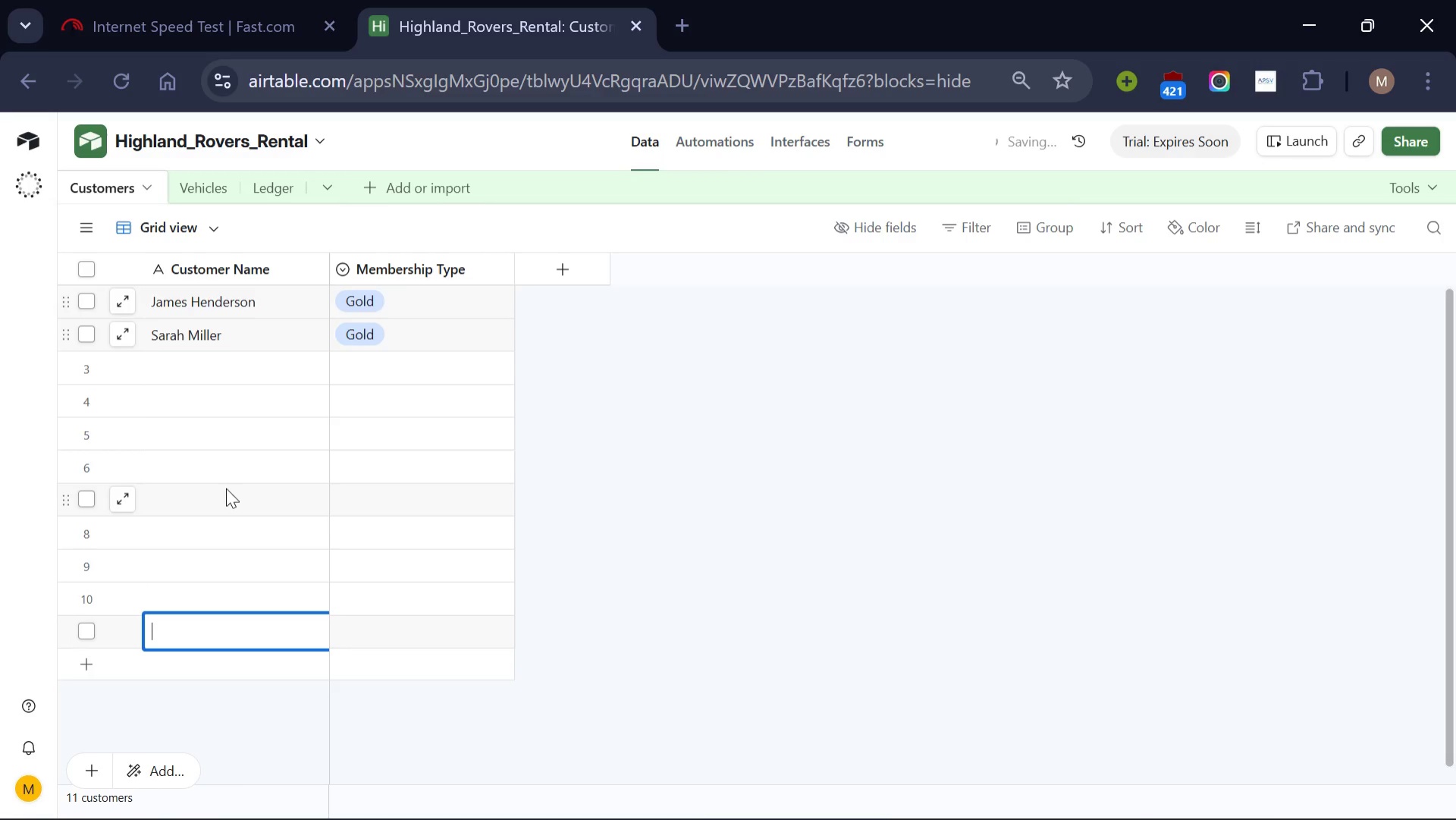 
scroll: coordinate [226, 488], scroll_direction: down, amount: 1.0
 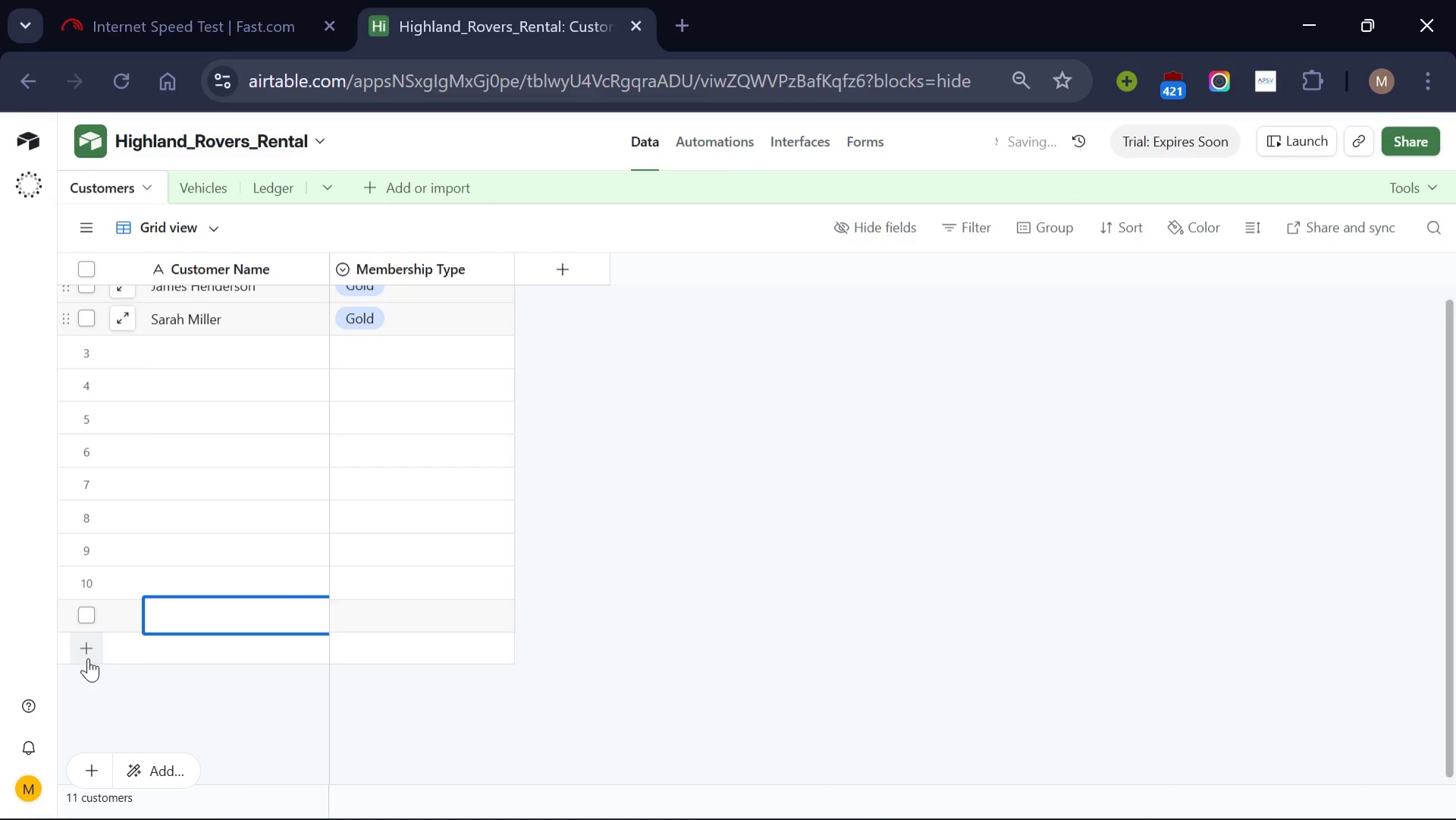 
left_click([88, 658])
 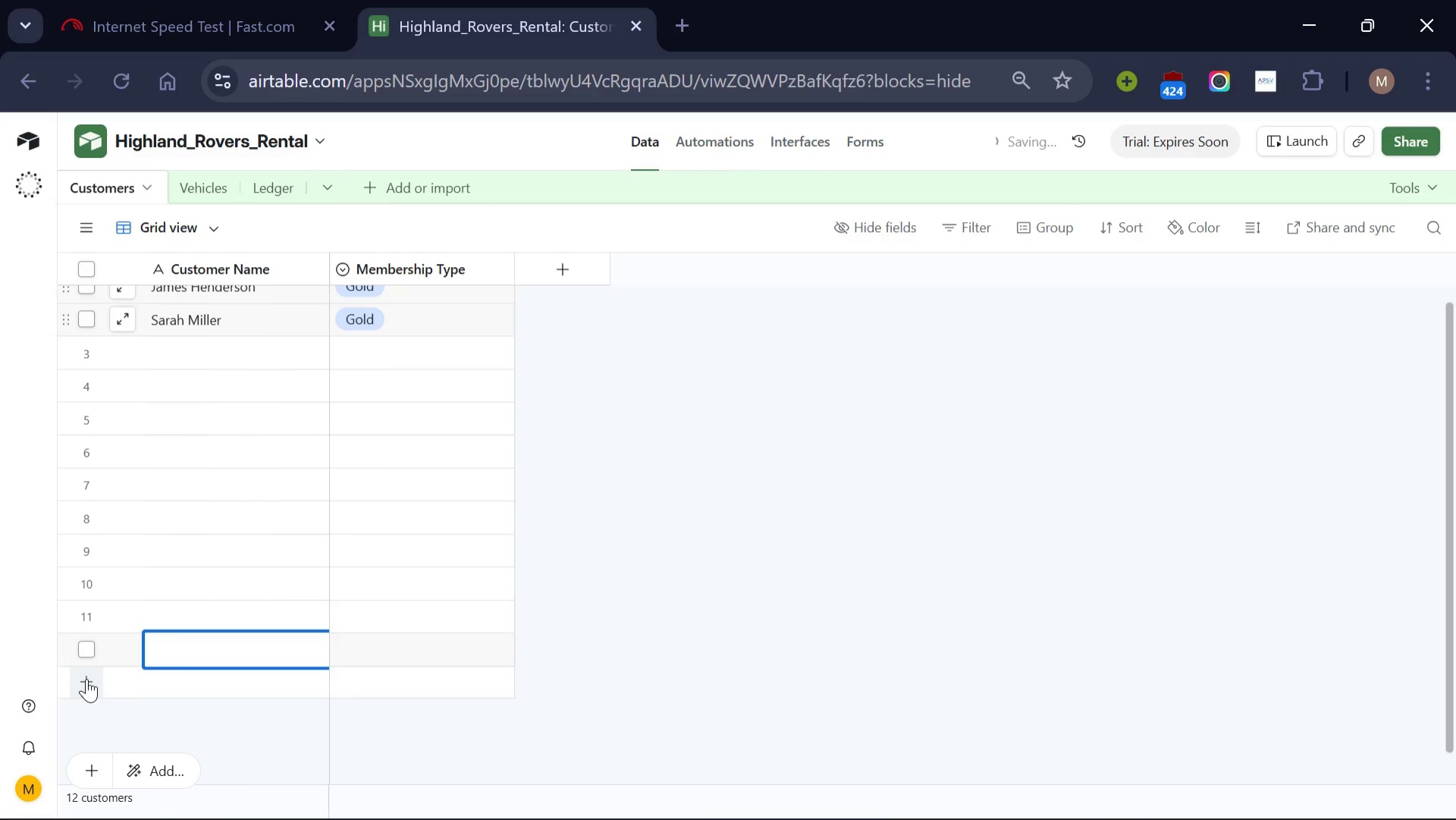 
left_click([86, 678])
 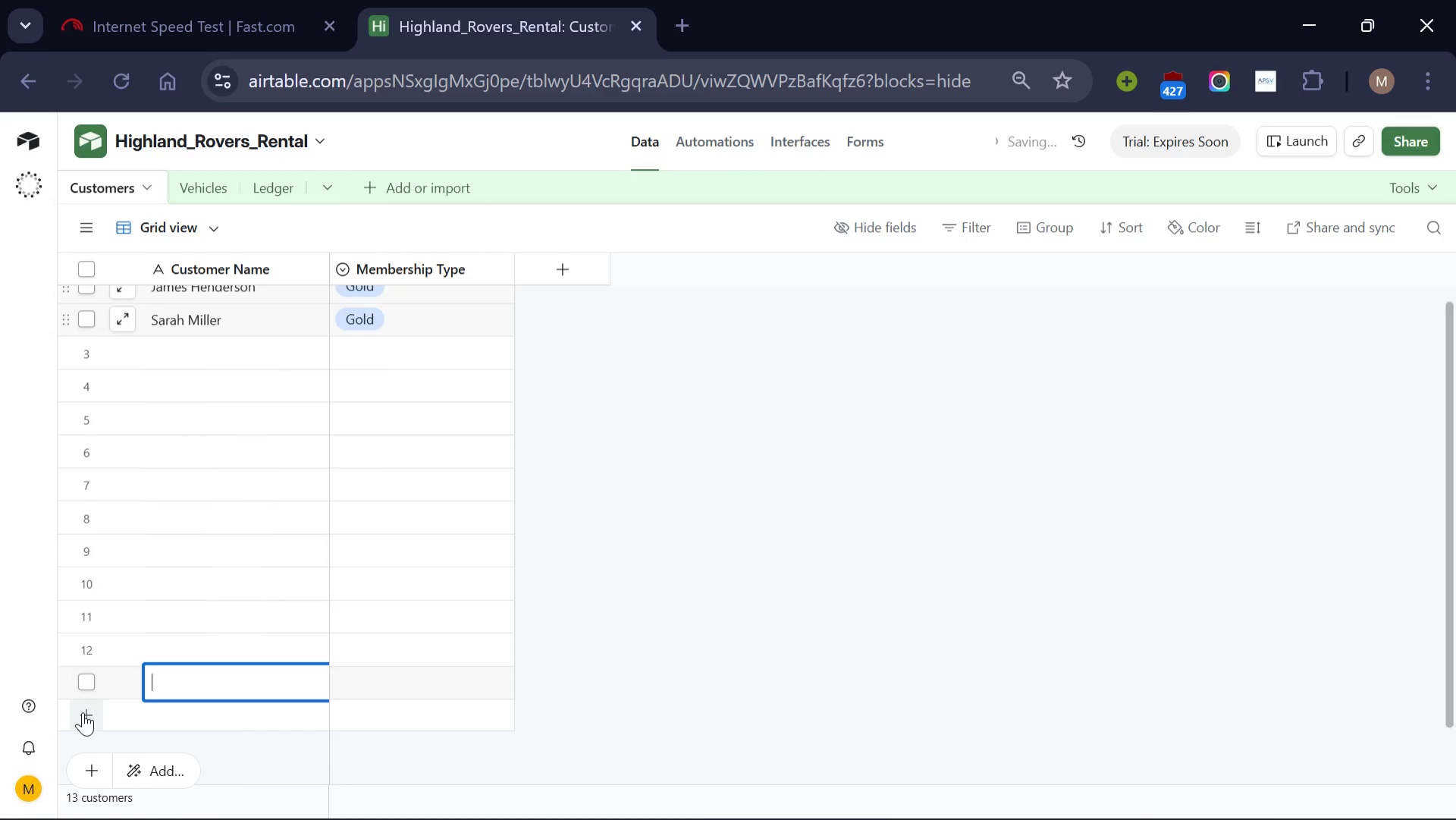 
left_click([83, 712])
 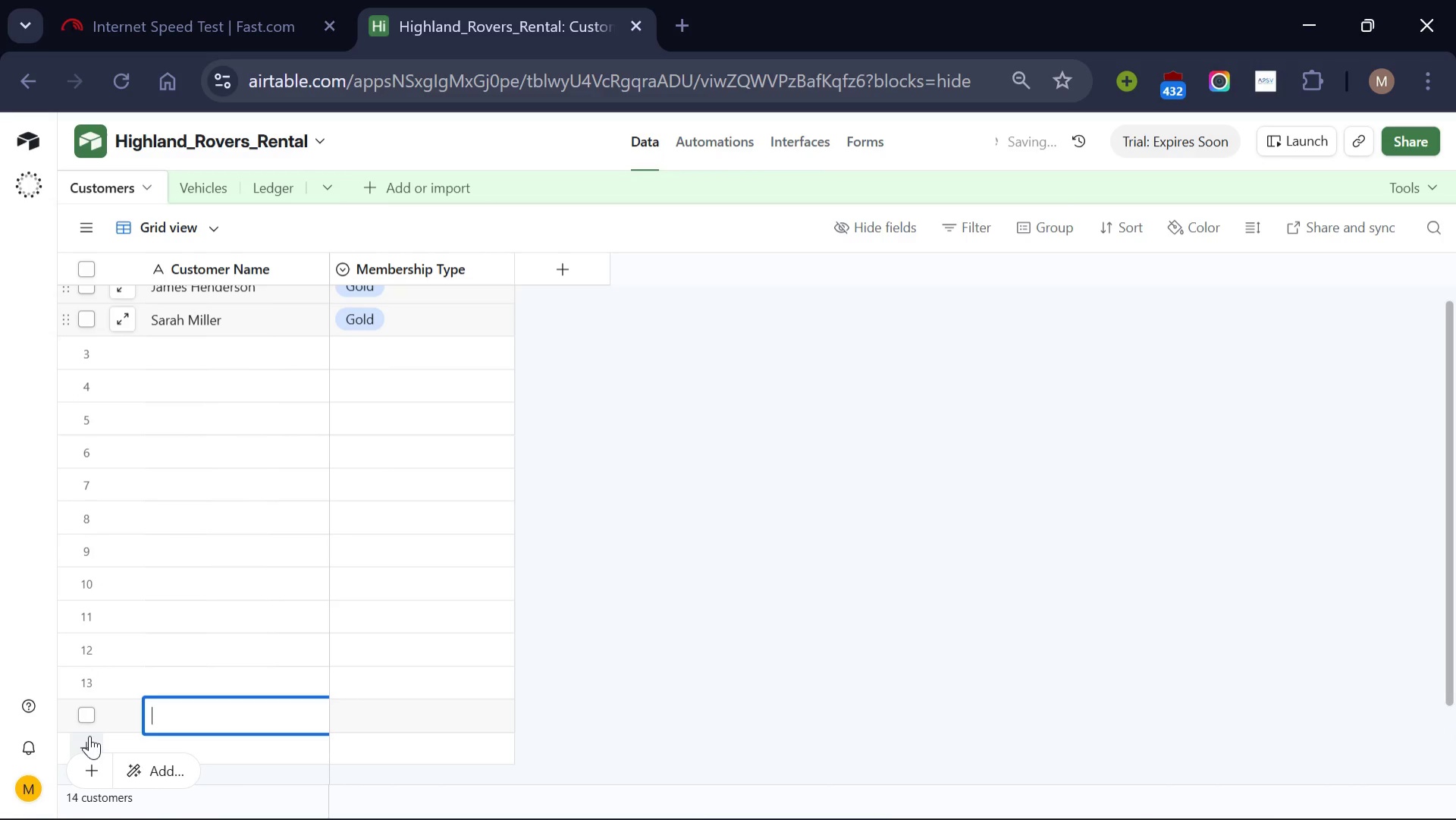 
left_click([88, 737])
 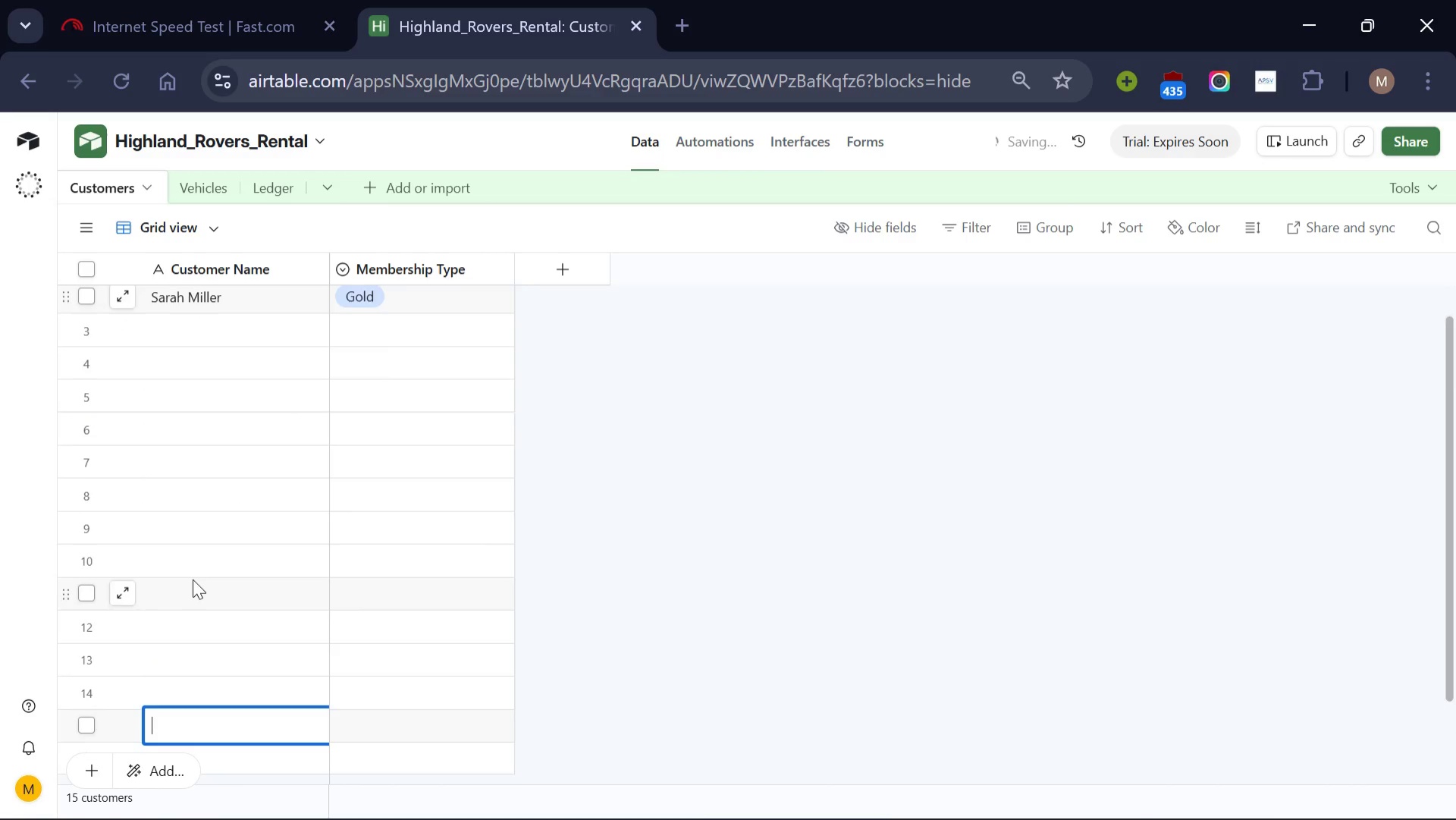 
scroll: coordinate [193, 579], scroll_direction: down, amount: 5.0
 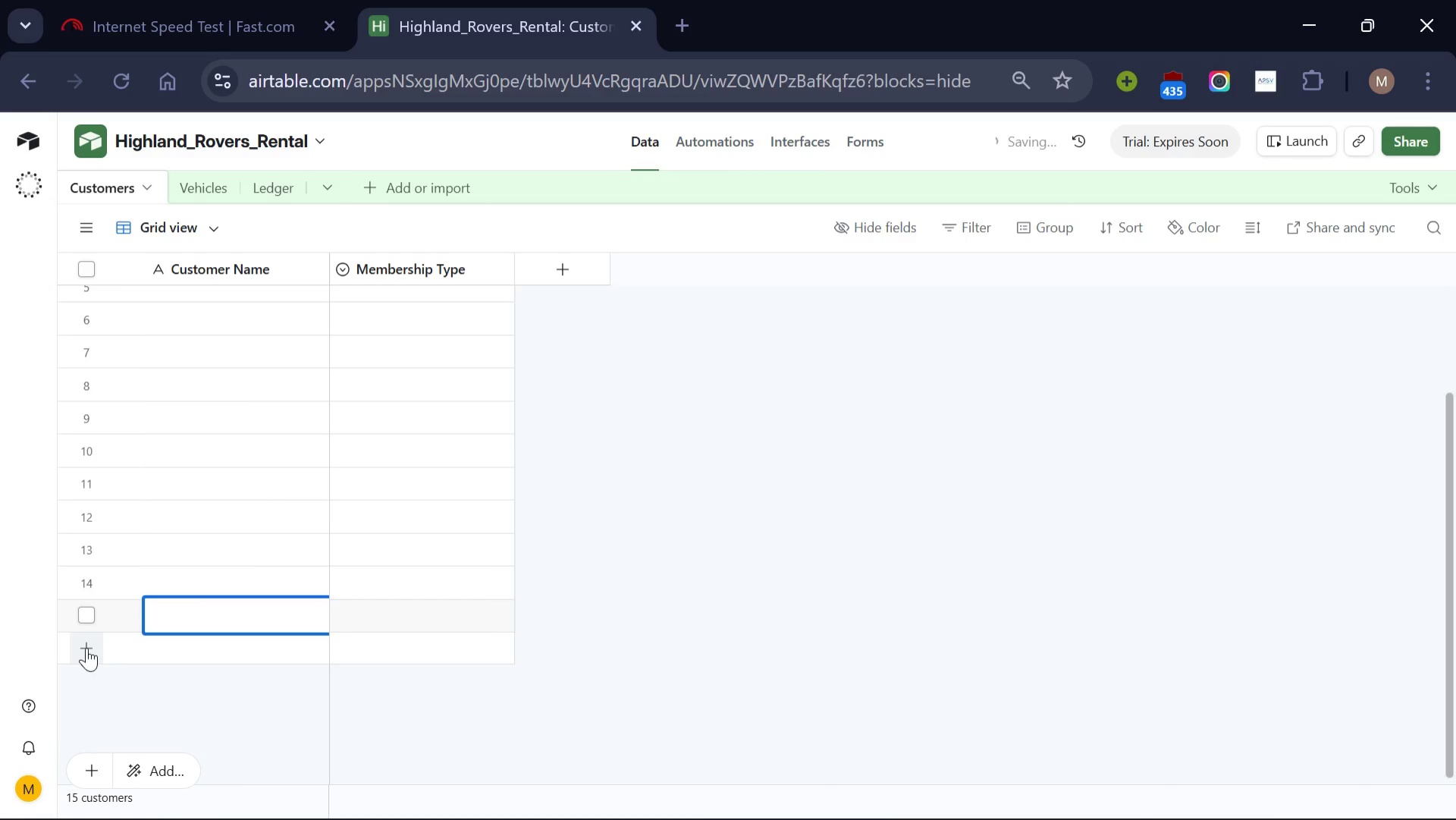 
left_click([86, 647])
 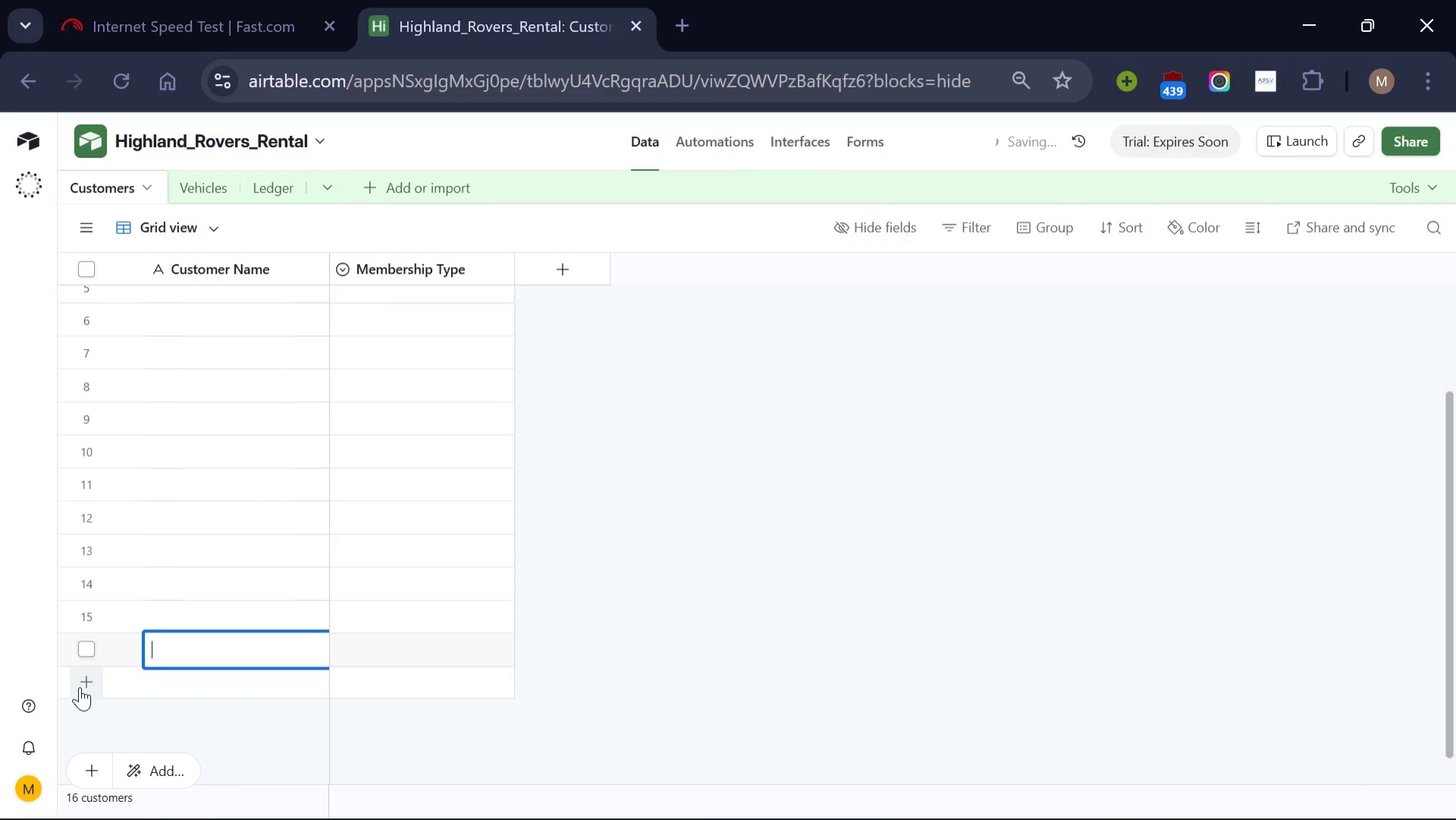 
left_click([80, 686])
 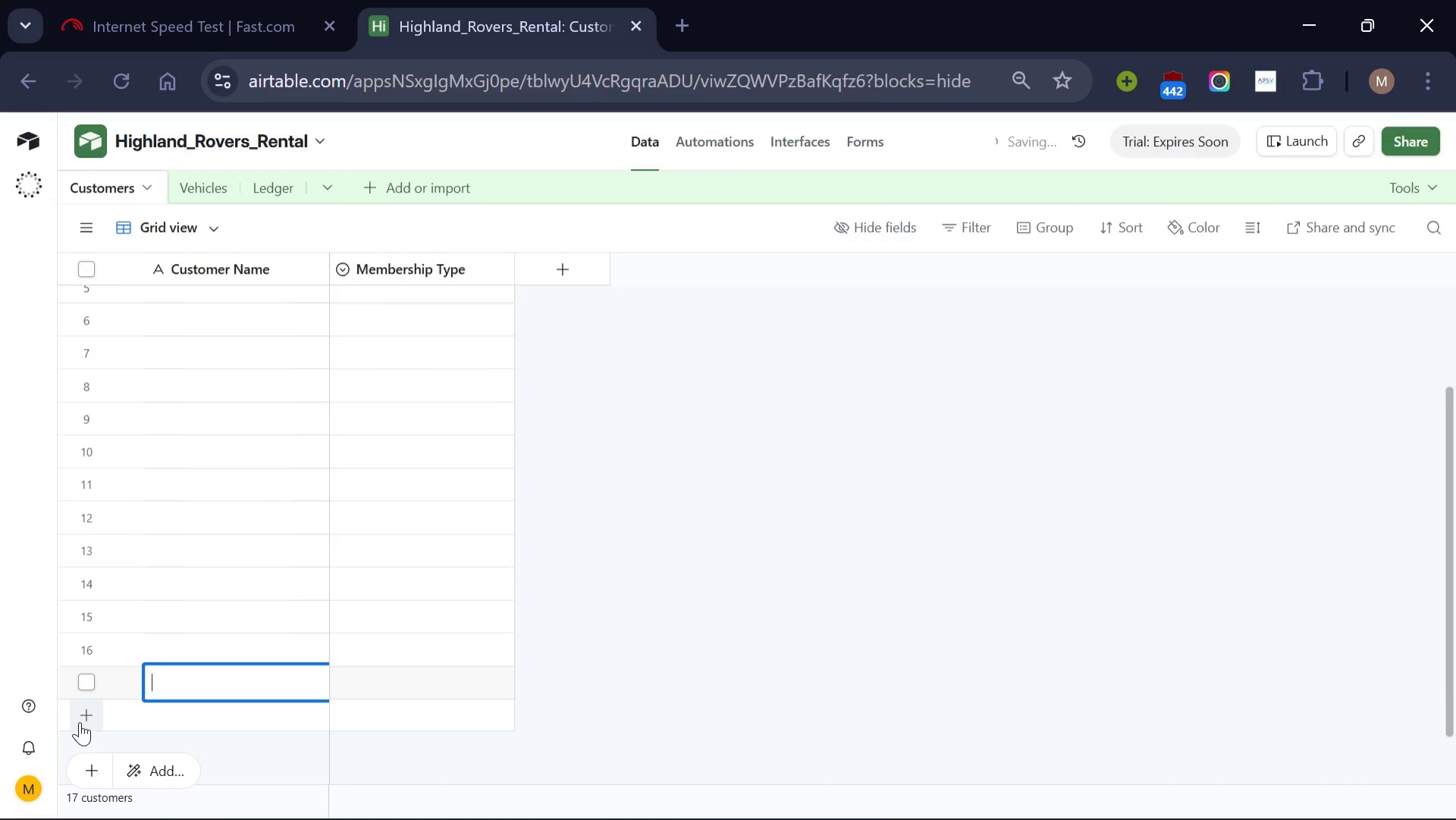 
left_click([80, 721])
 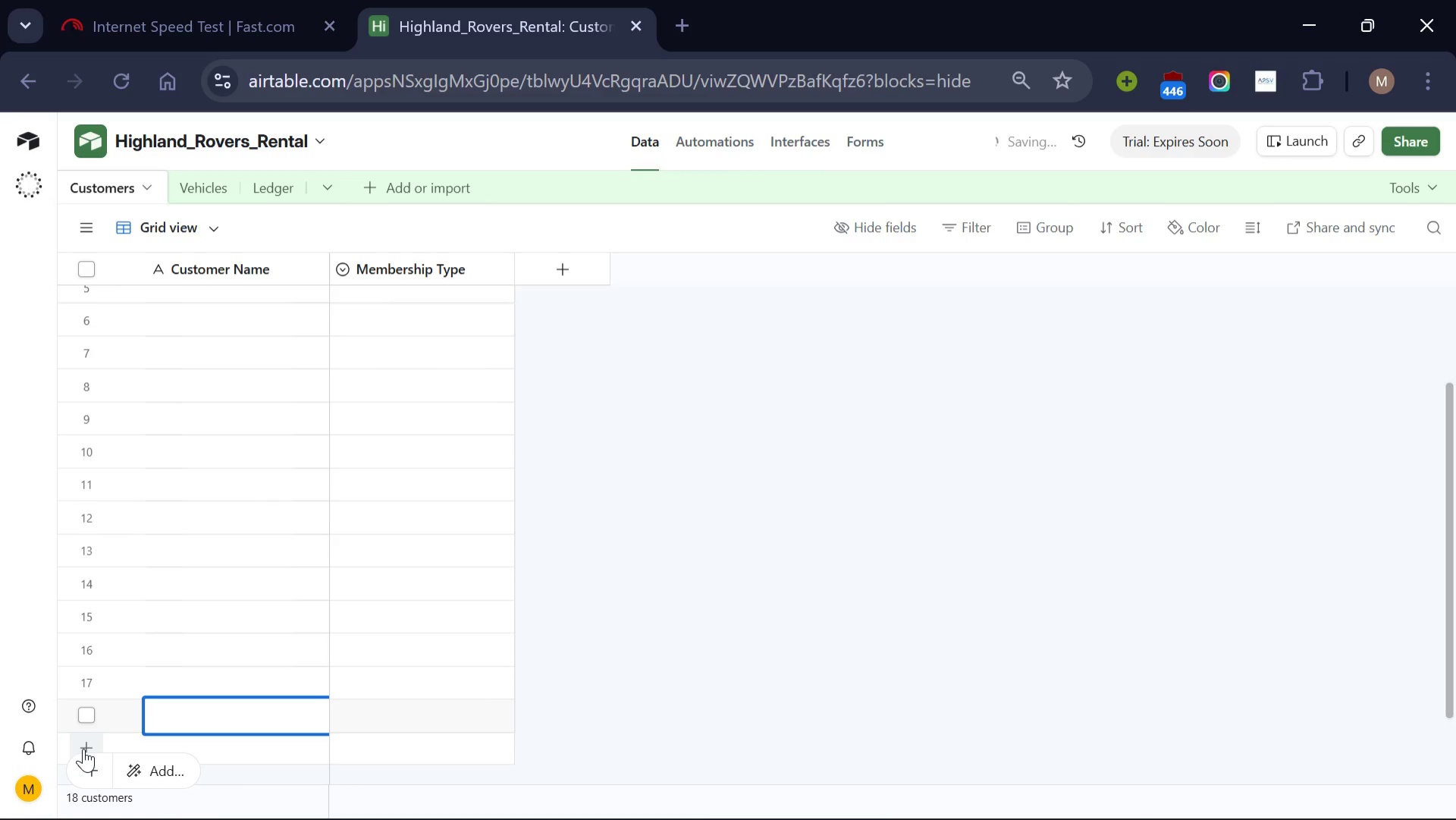 
left_click([83, 748])
 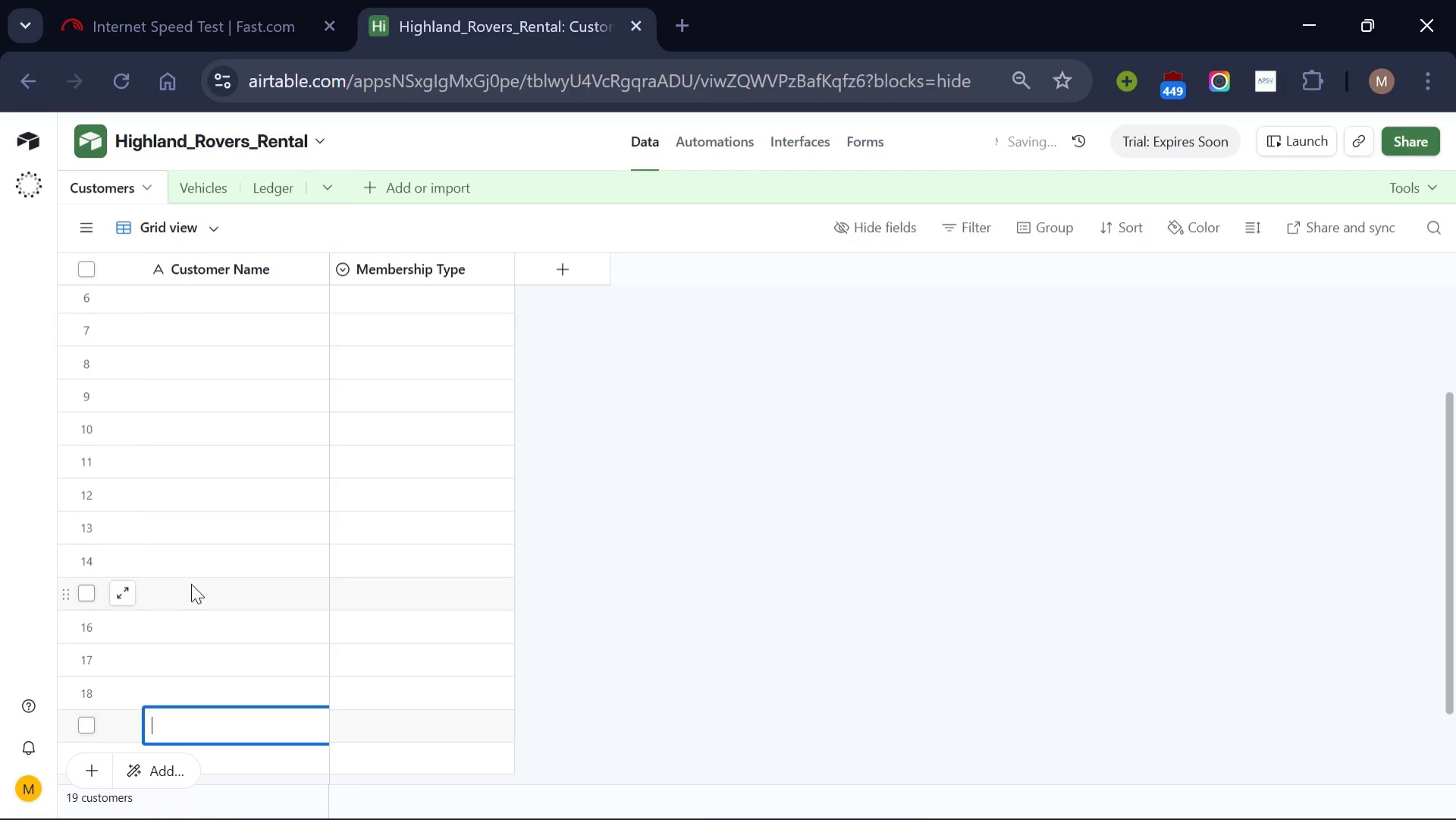 
scroll: coordinate [191, 583], scroll_direction: down, amount: 2.0
 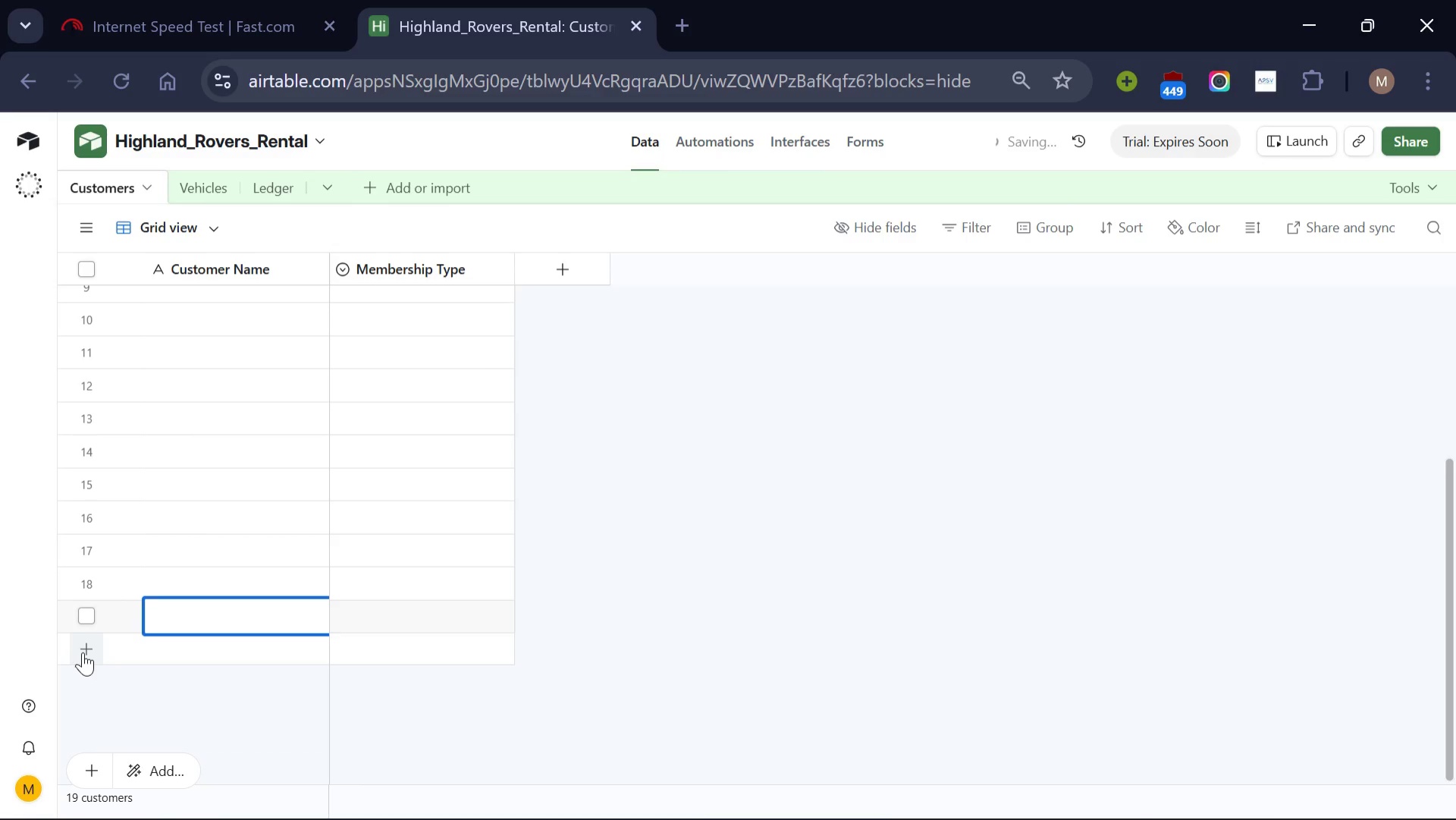 
left_click([83, 652])
 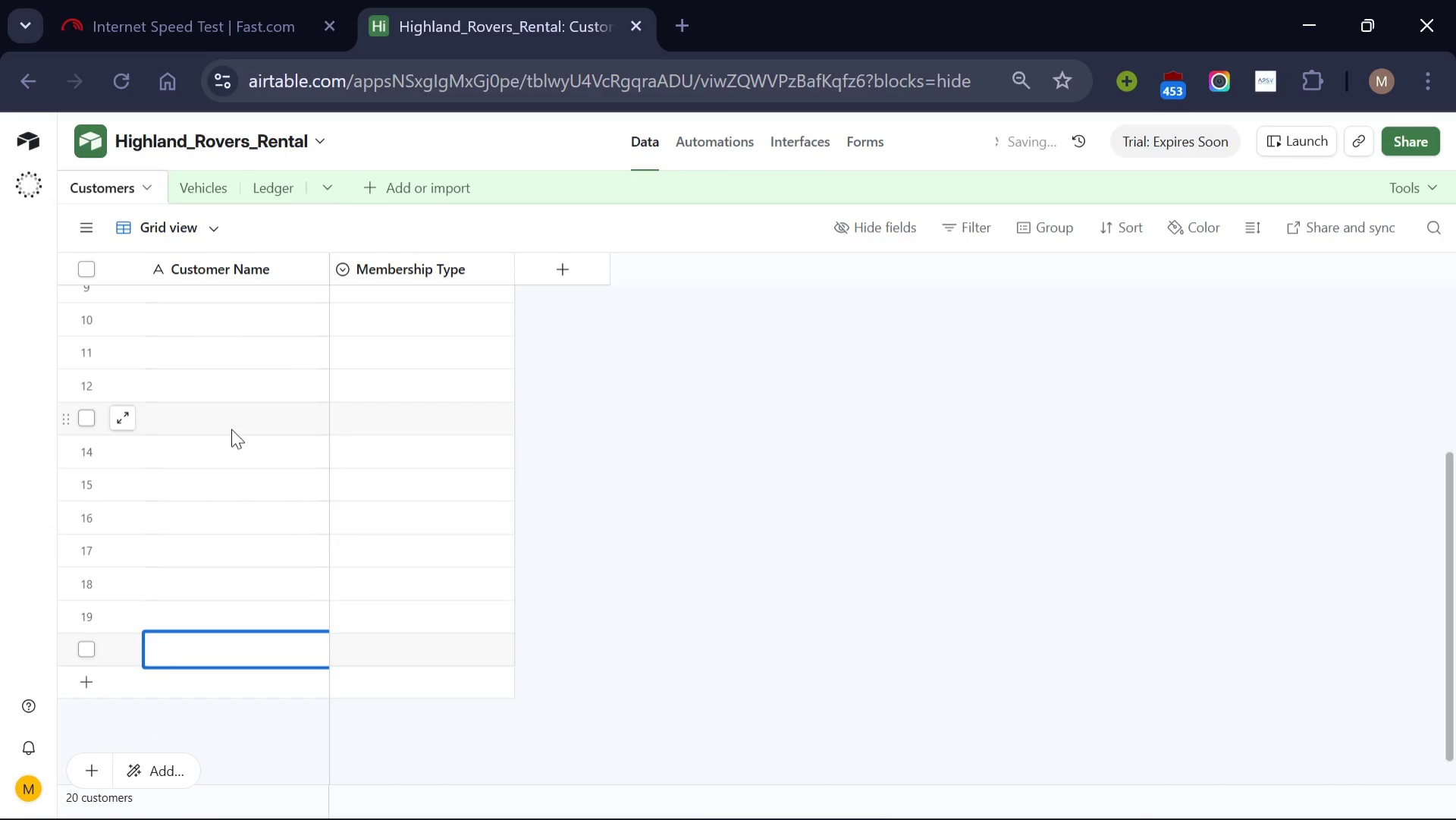 
scroll: coordinate [231, 429], scroll_direction: up, amount: 4.0
 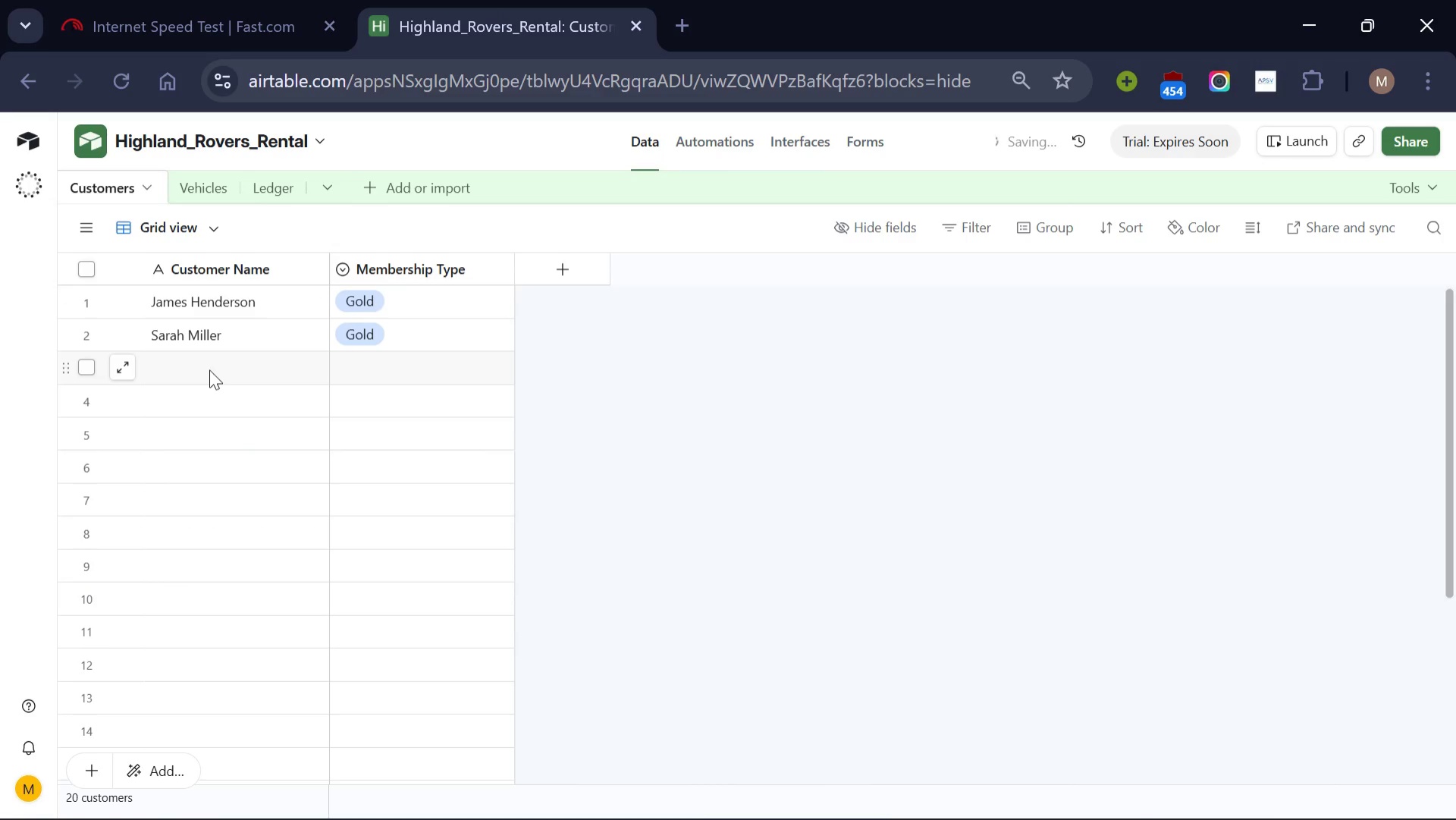 
left_click([209, 369])
 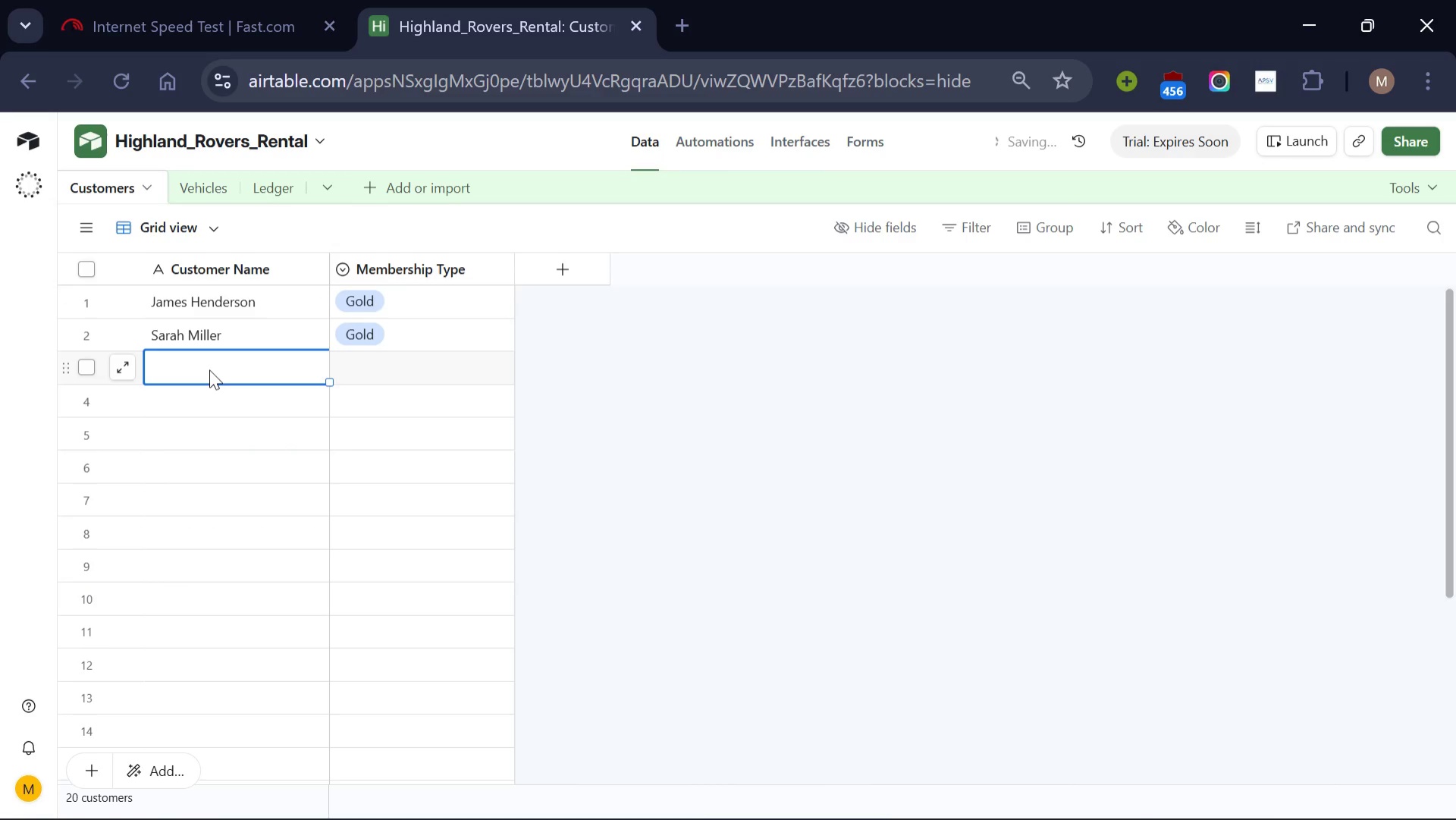 
wait(5.05)
 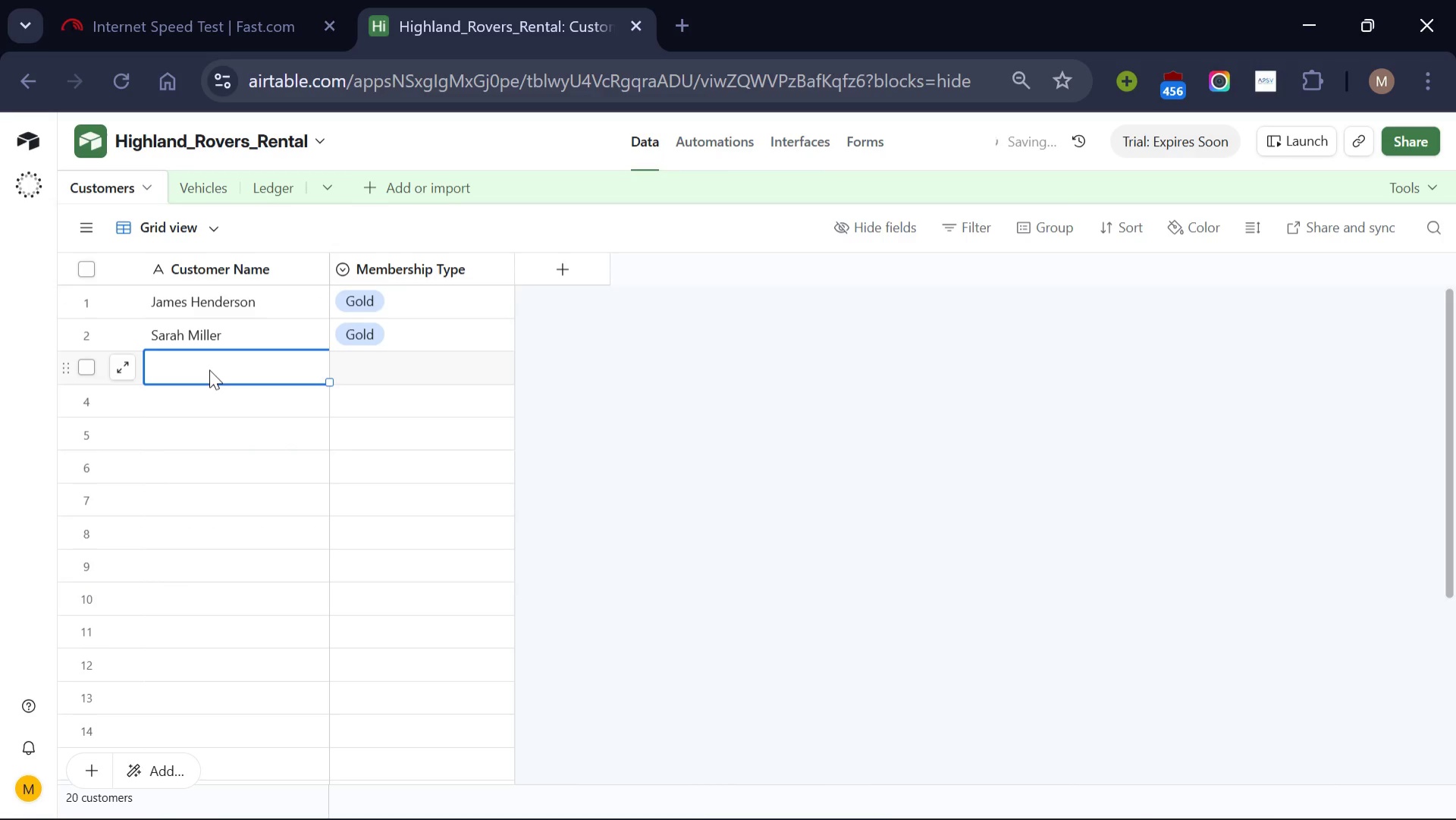 
type(S)
key(Backspace)
type(David Chem)
 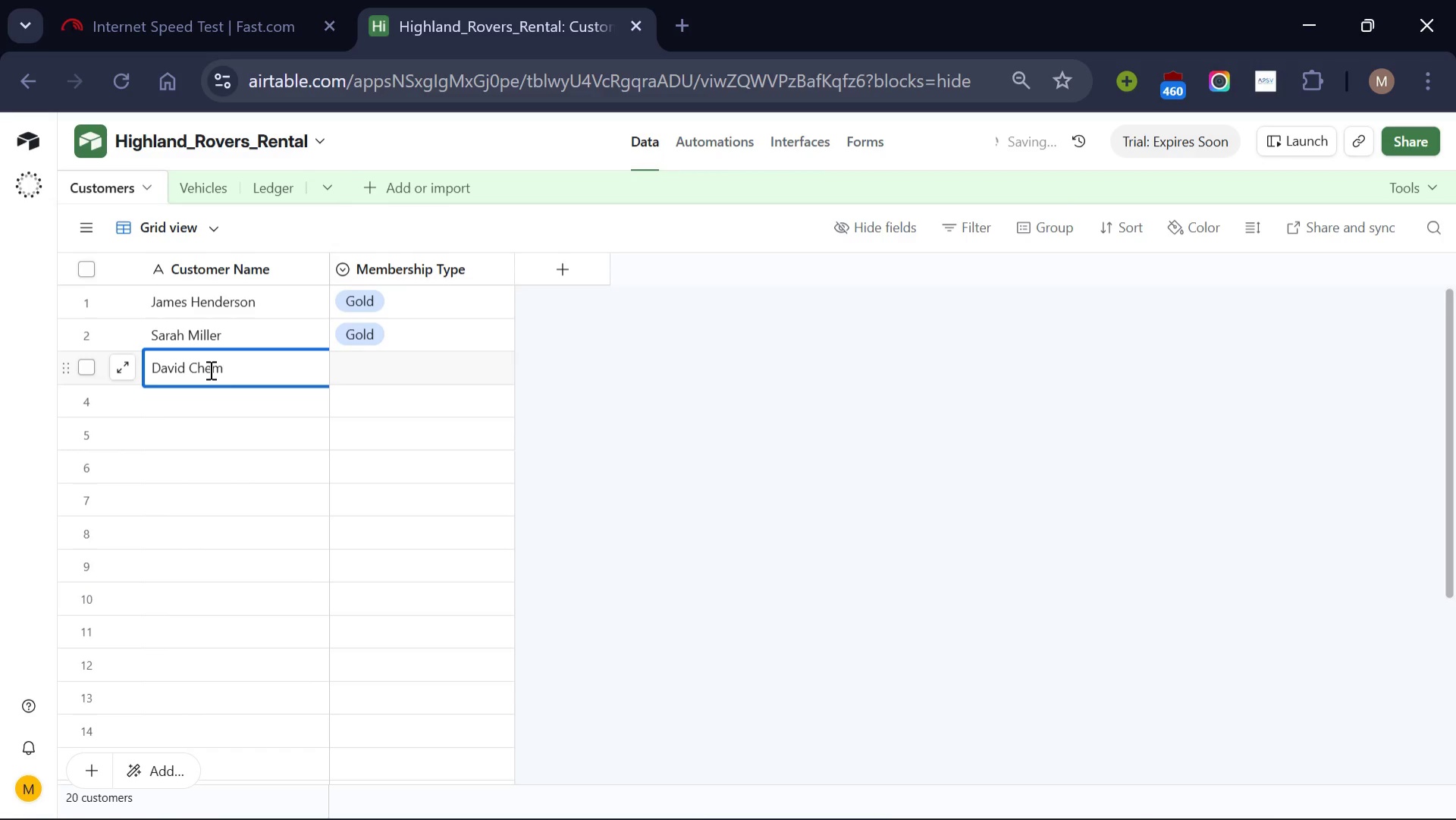 
key(Backspace)
 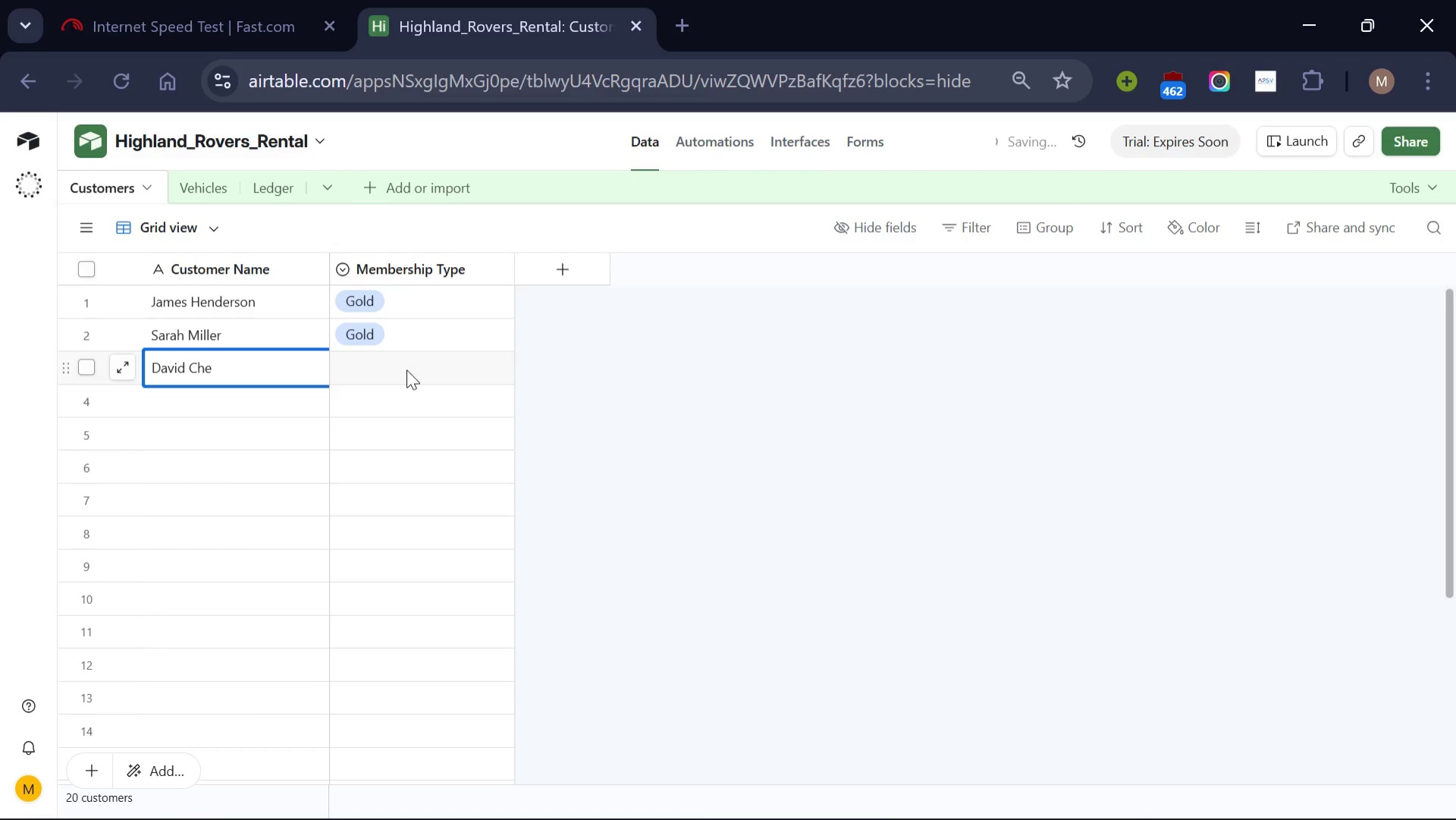 
key(N)
 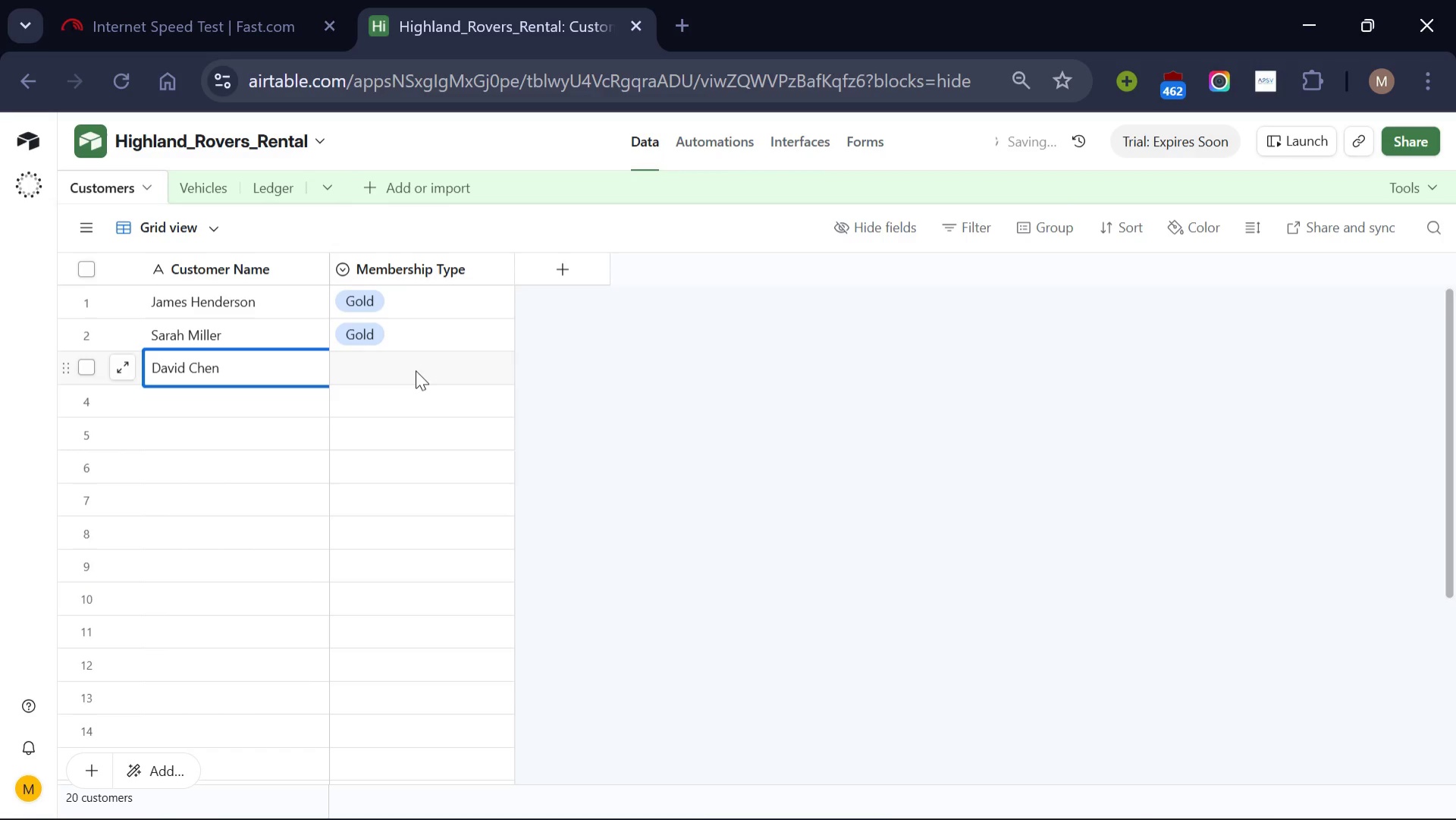 
left_click([416, 370])
 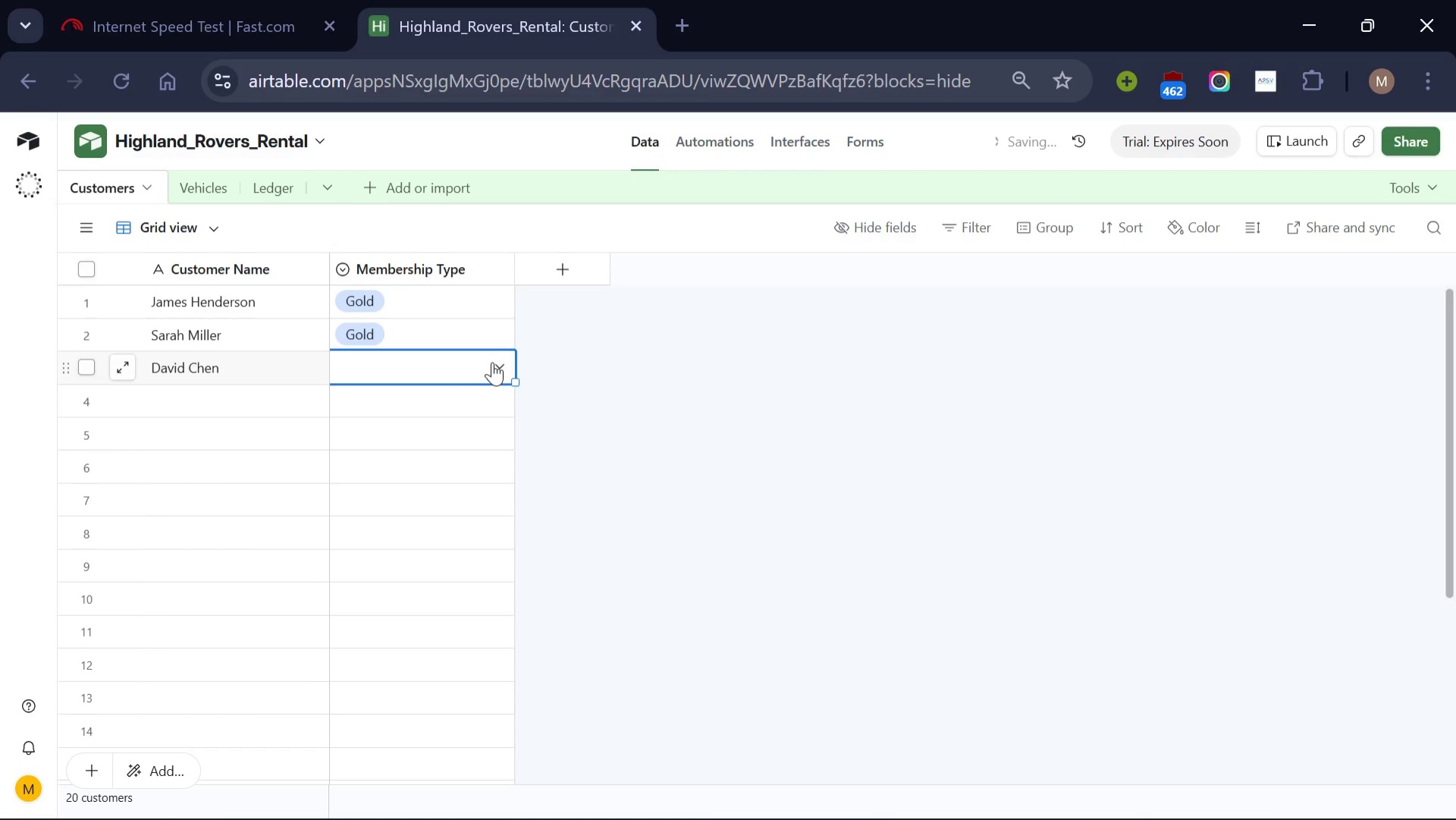 
left_click([492, 362])
 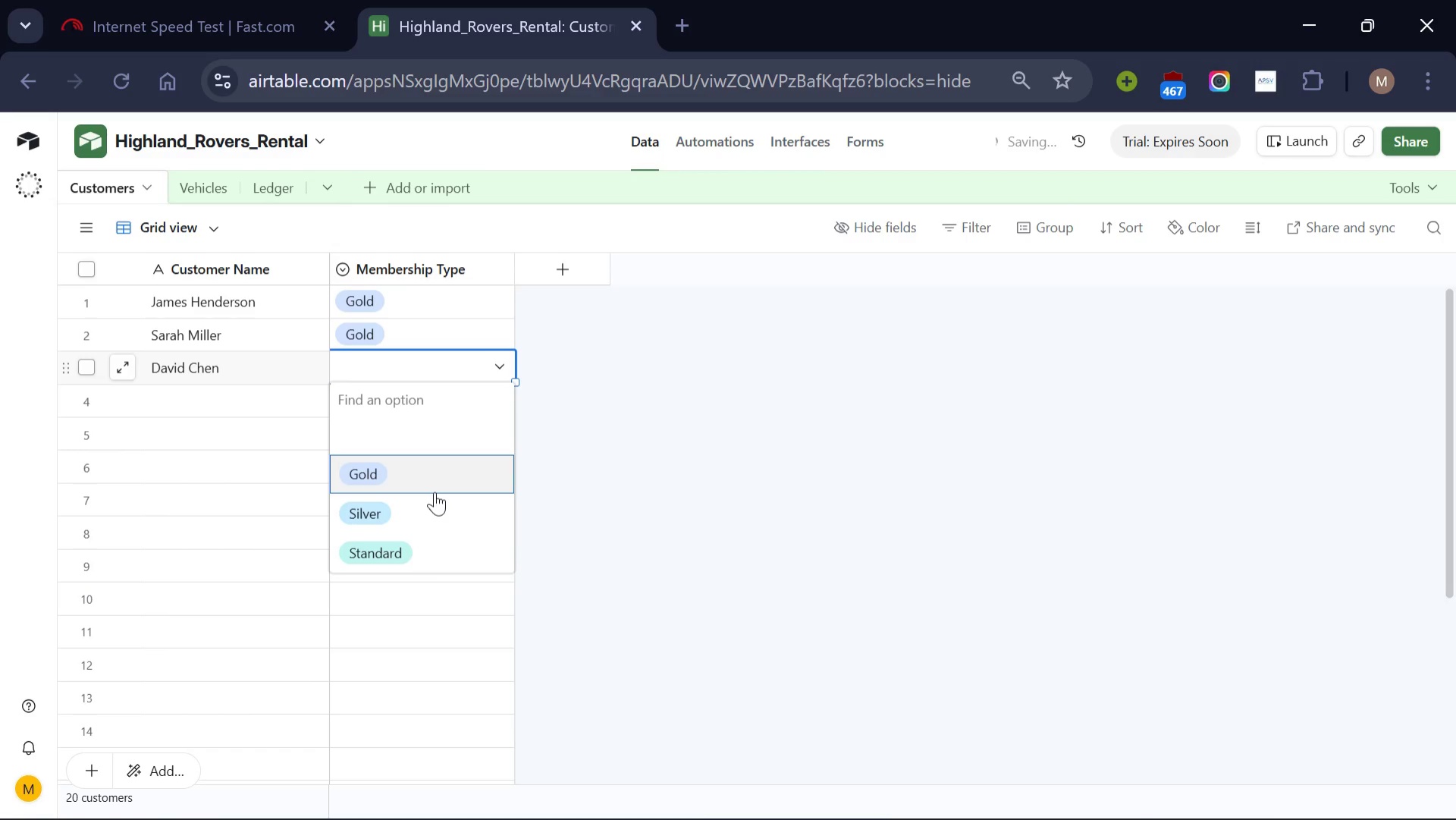 
left_click([435, 492])
 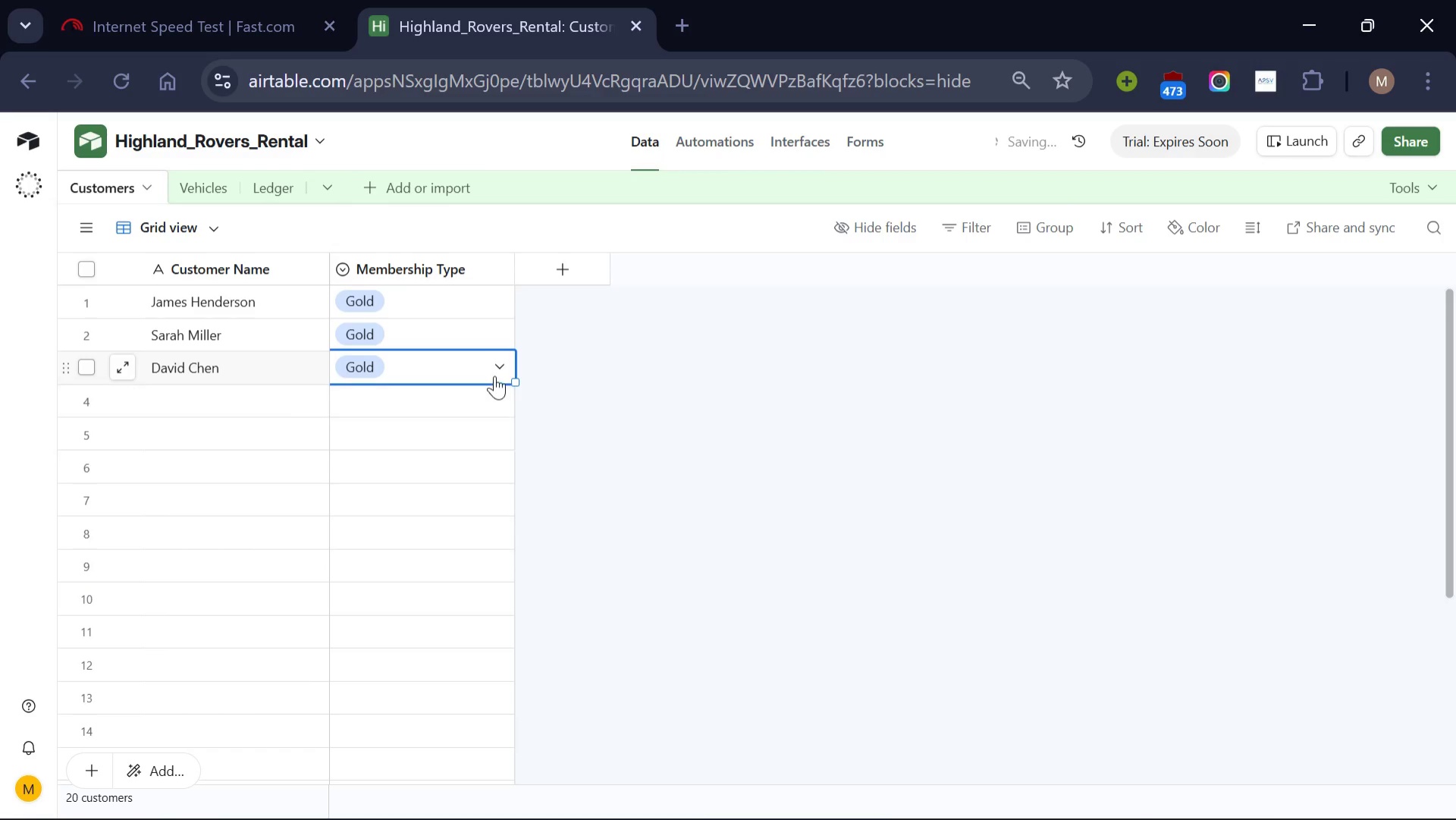 
left_click([498, 366])
 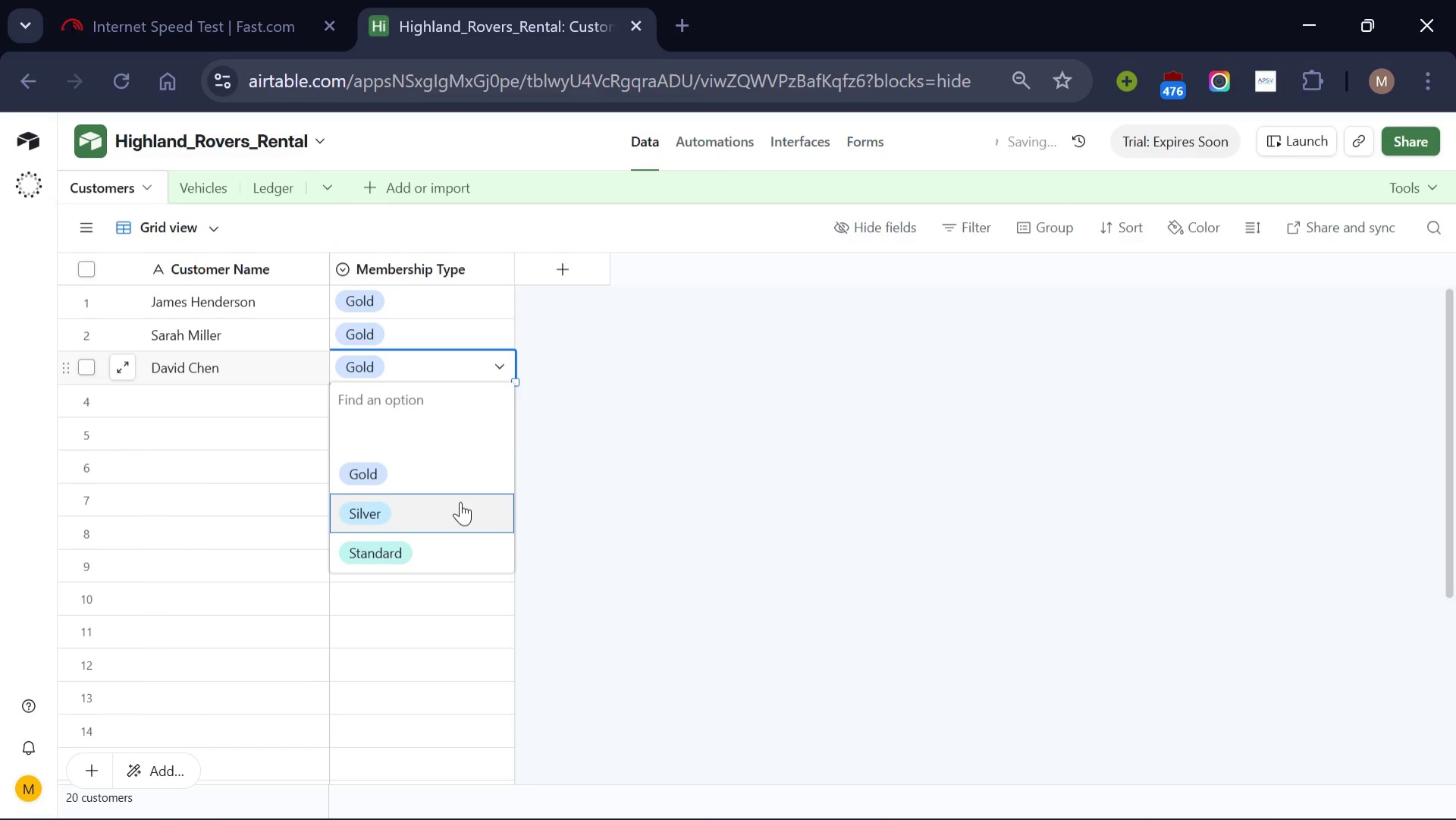 
left_click([460, 501])
 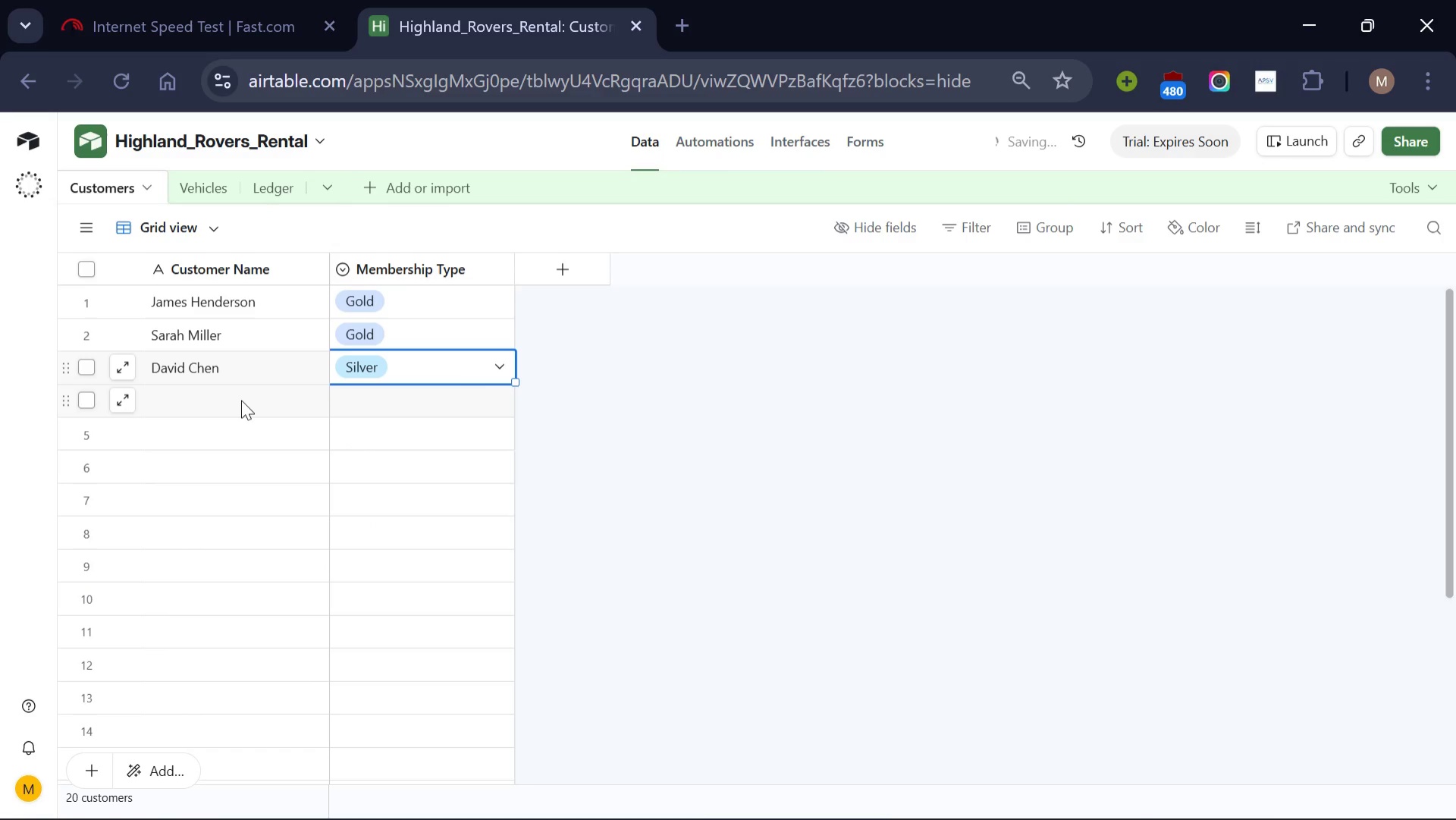 
left_click([241, 400])
 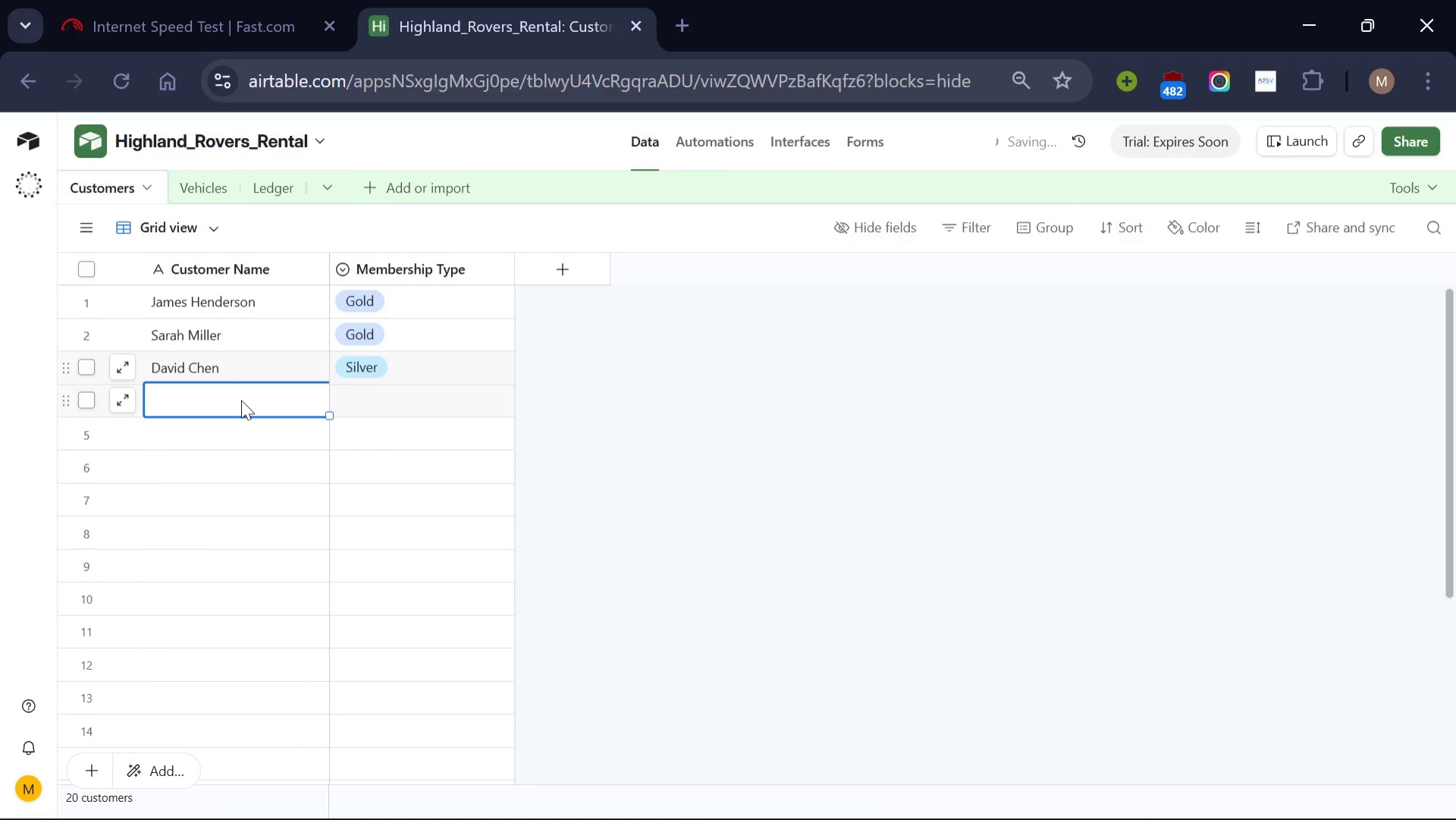 
wait(8.58)
 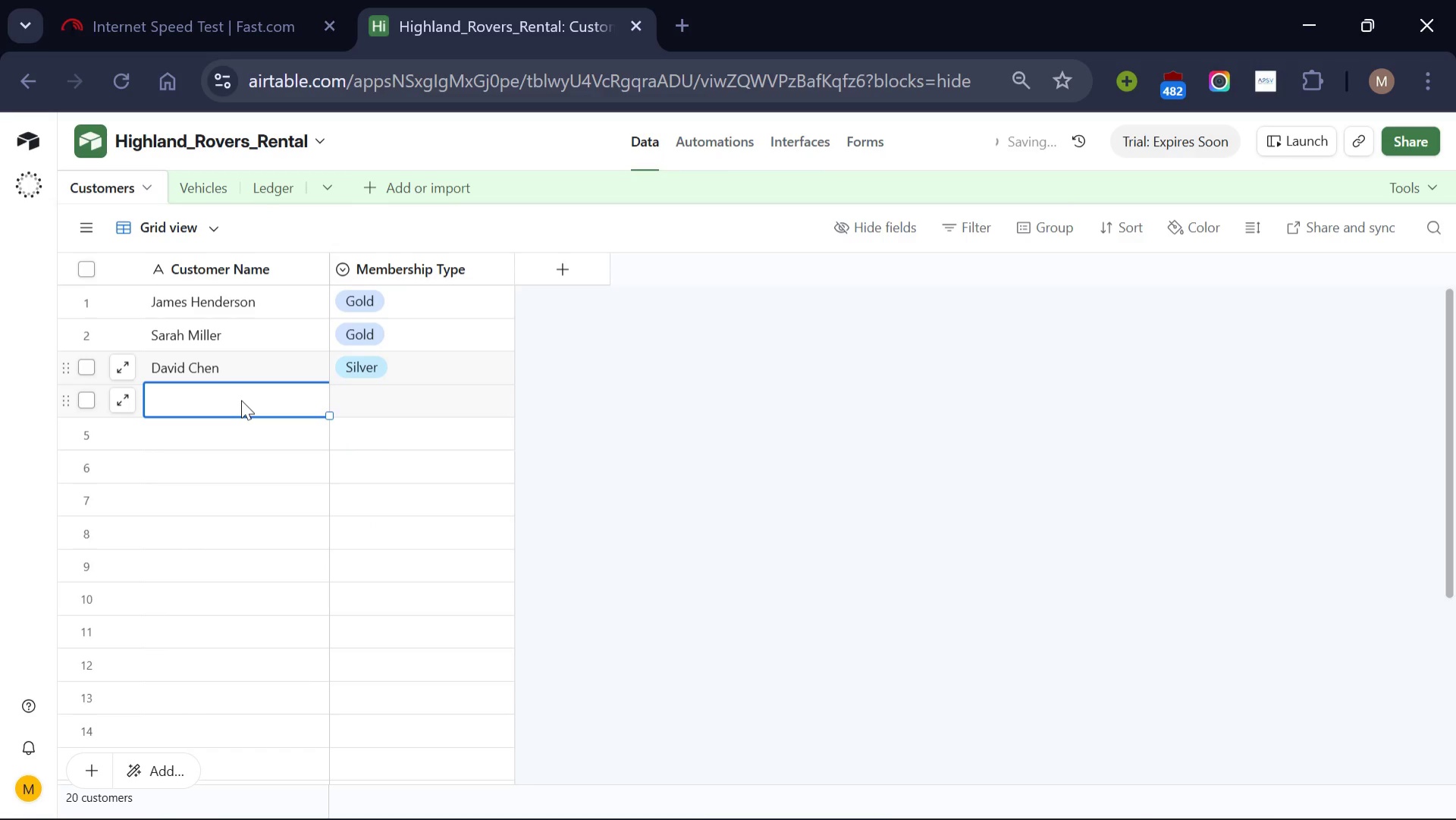 
left_click([1031, 795])
 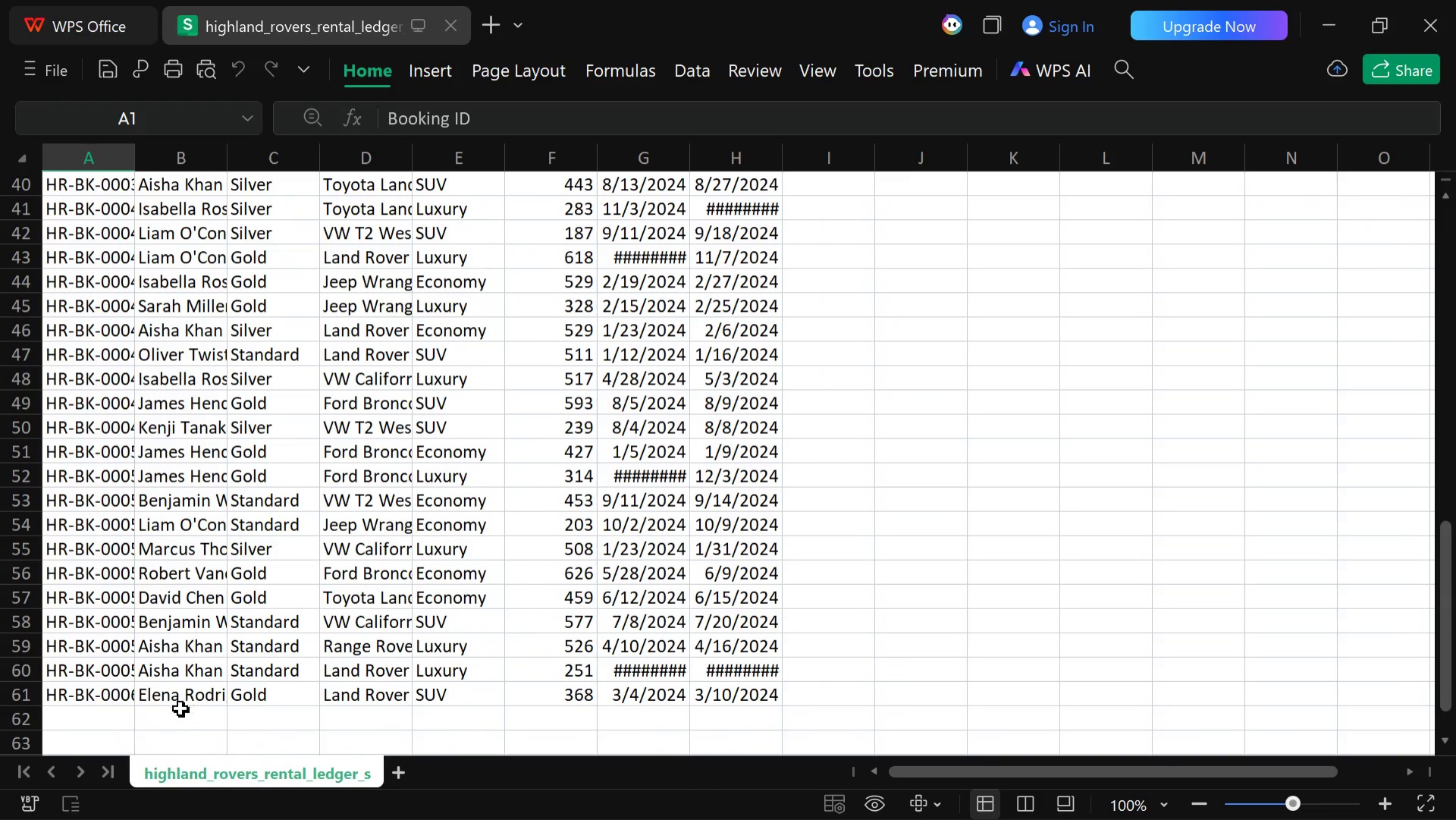 
wait(40.81)
 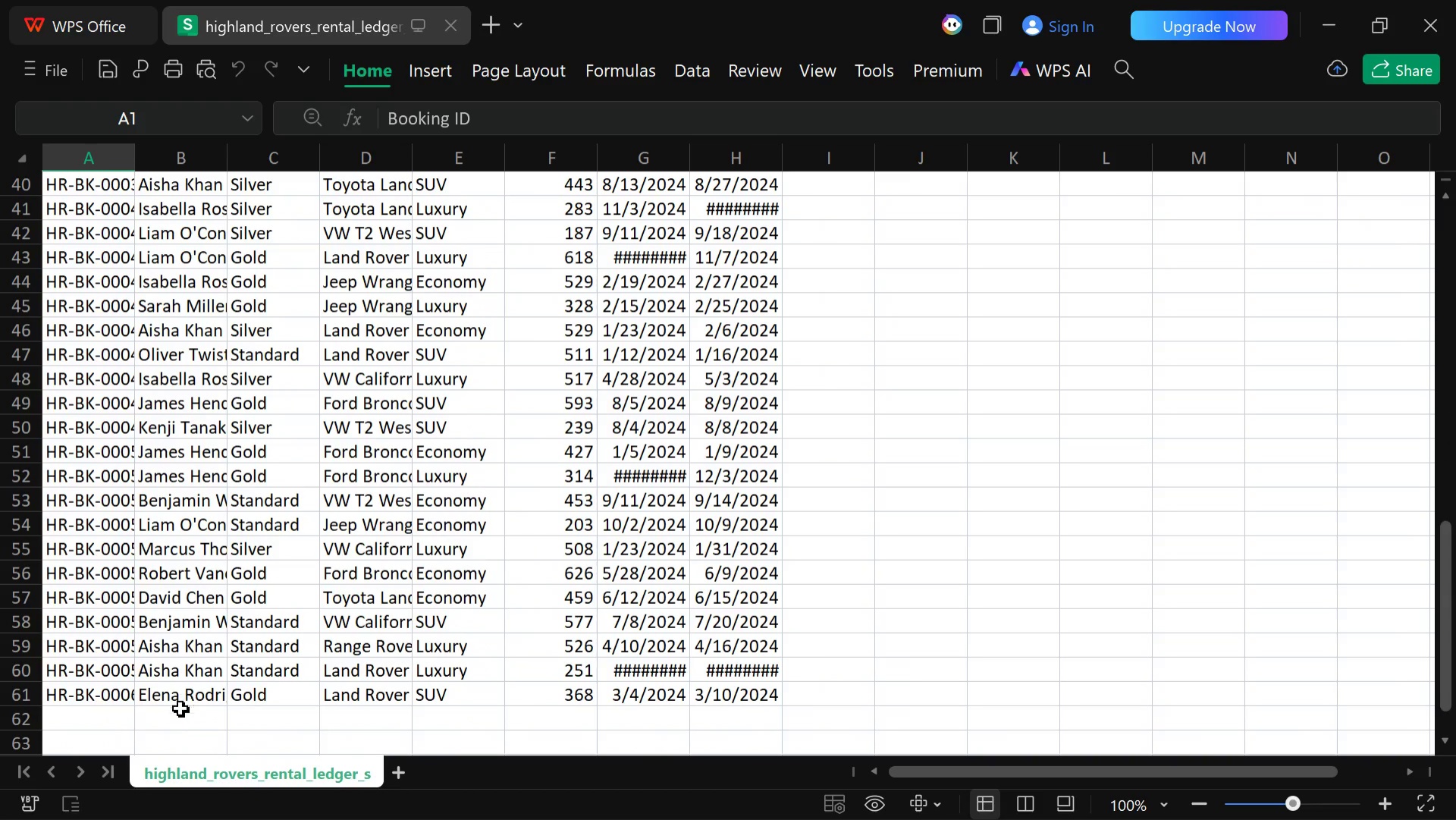 
left_click([766, 790])
 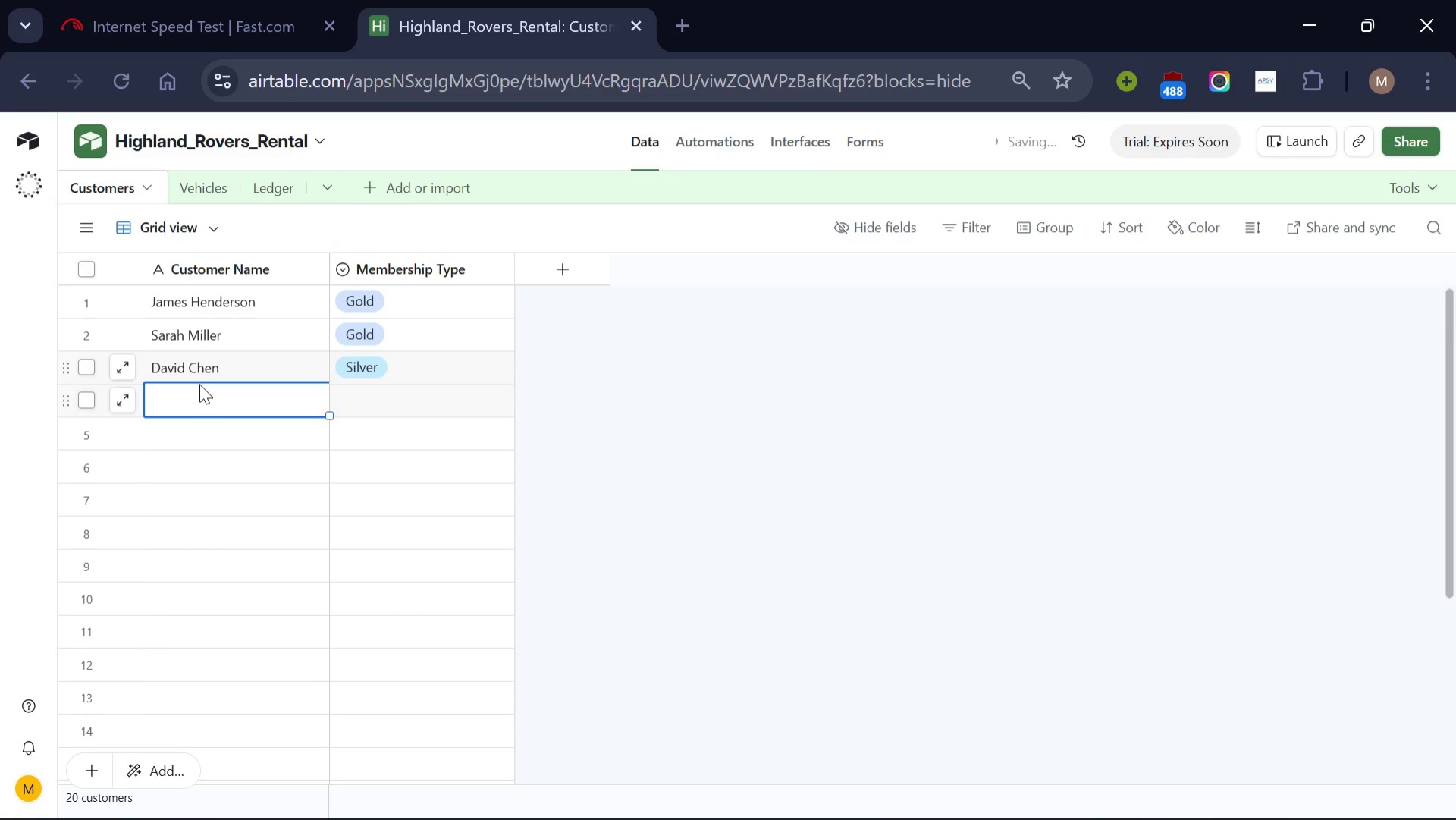 
type(Elena )
 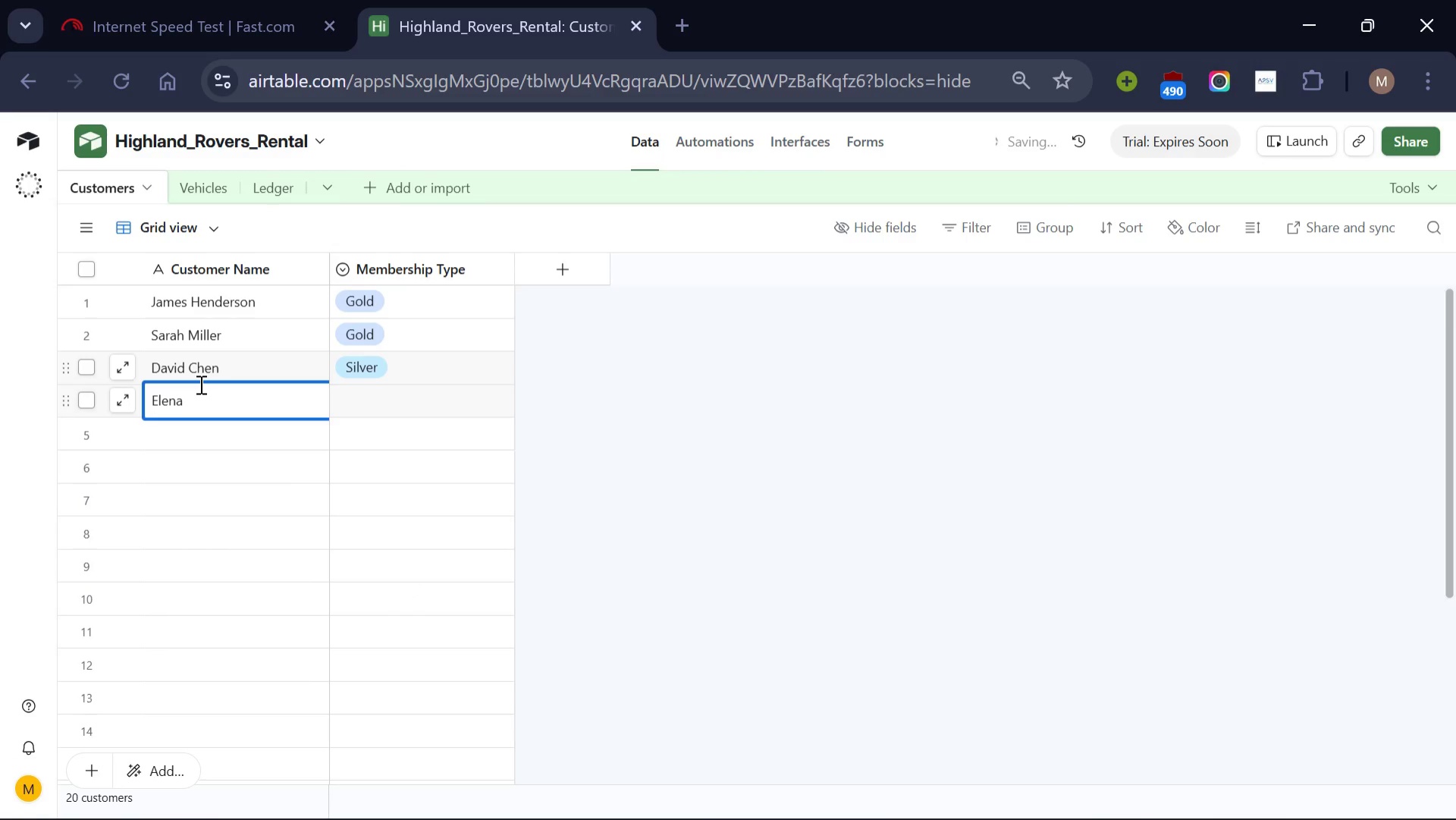 
wait(7.19)
 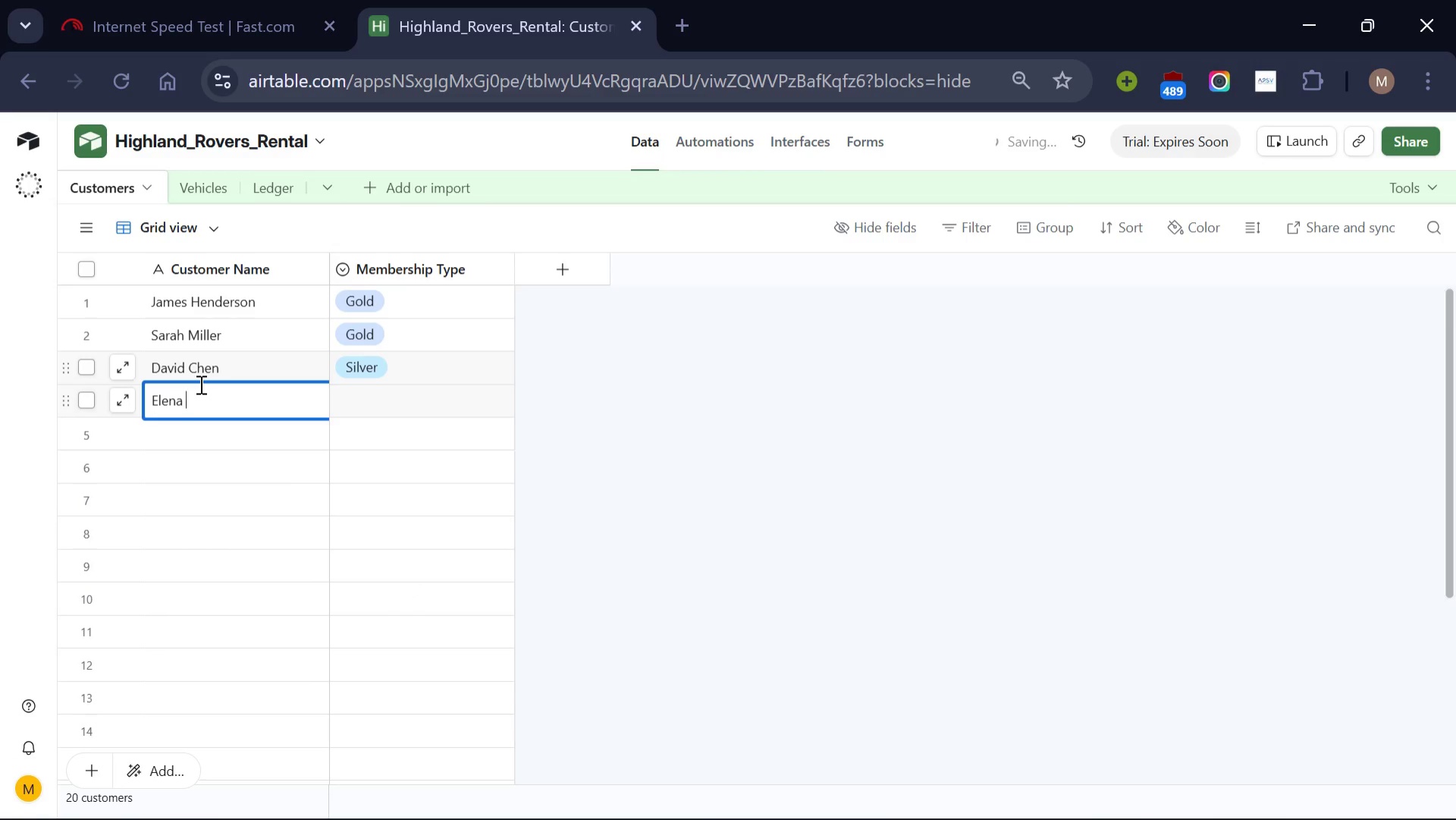 
type(Rod)
 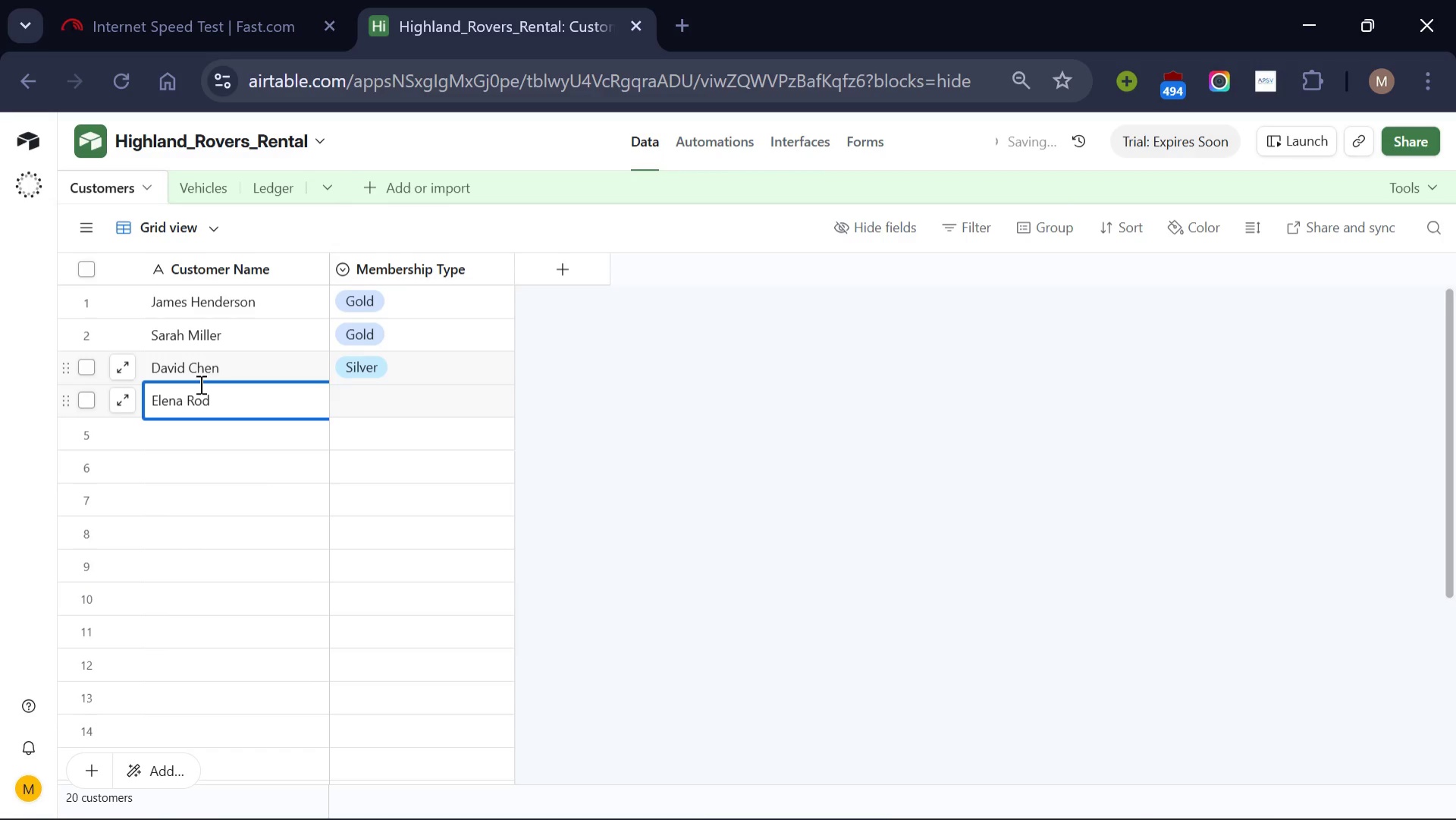 
type(riguez)
 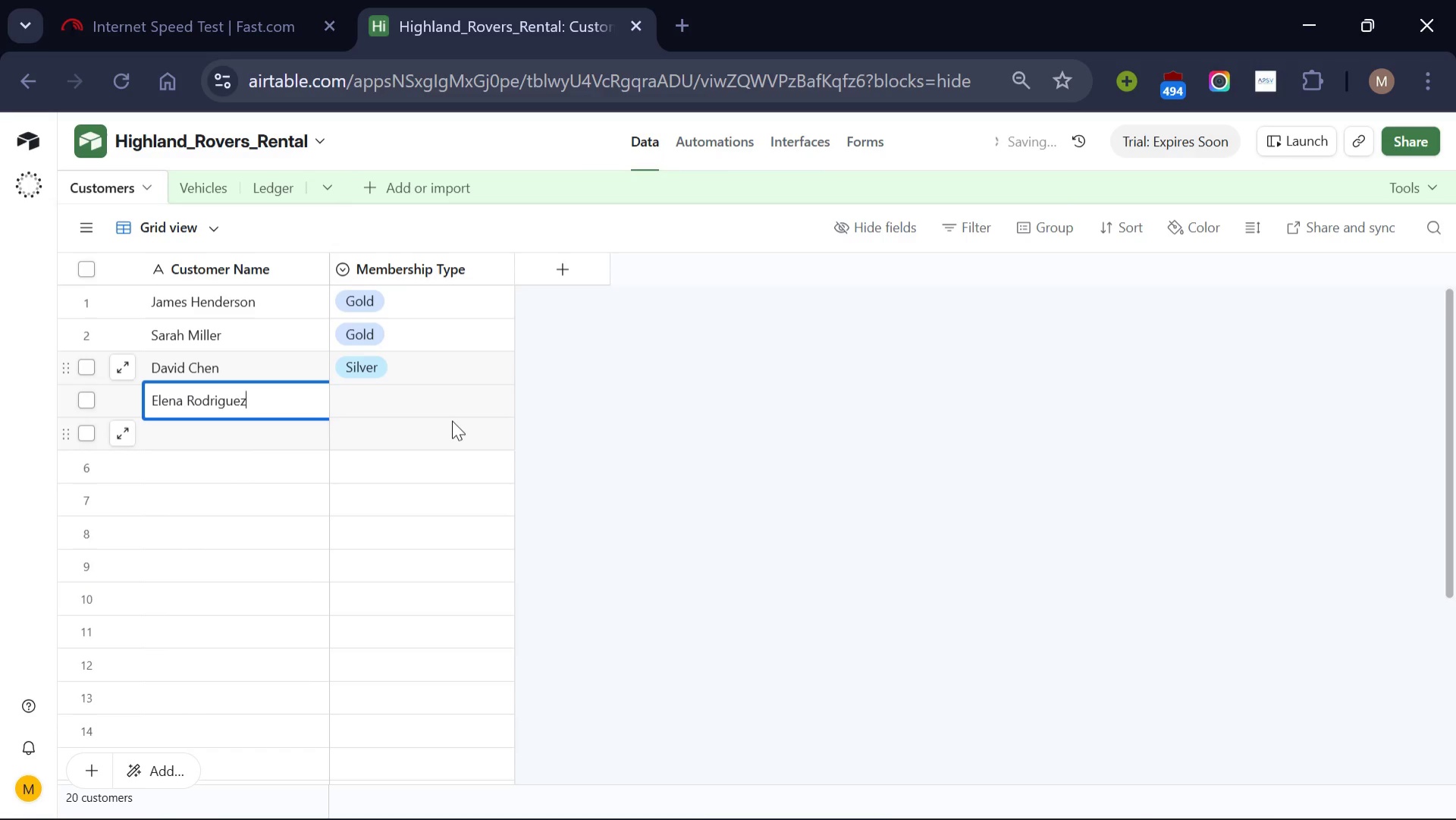 
left_click([452, 420])
 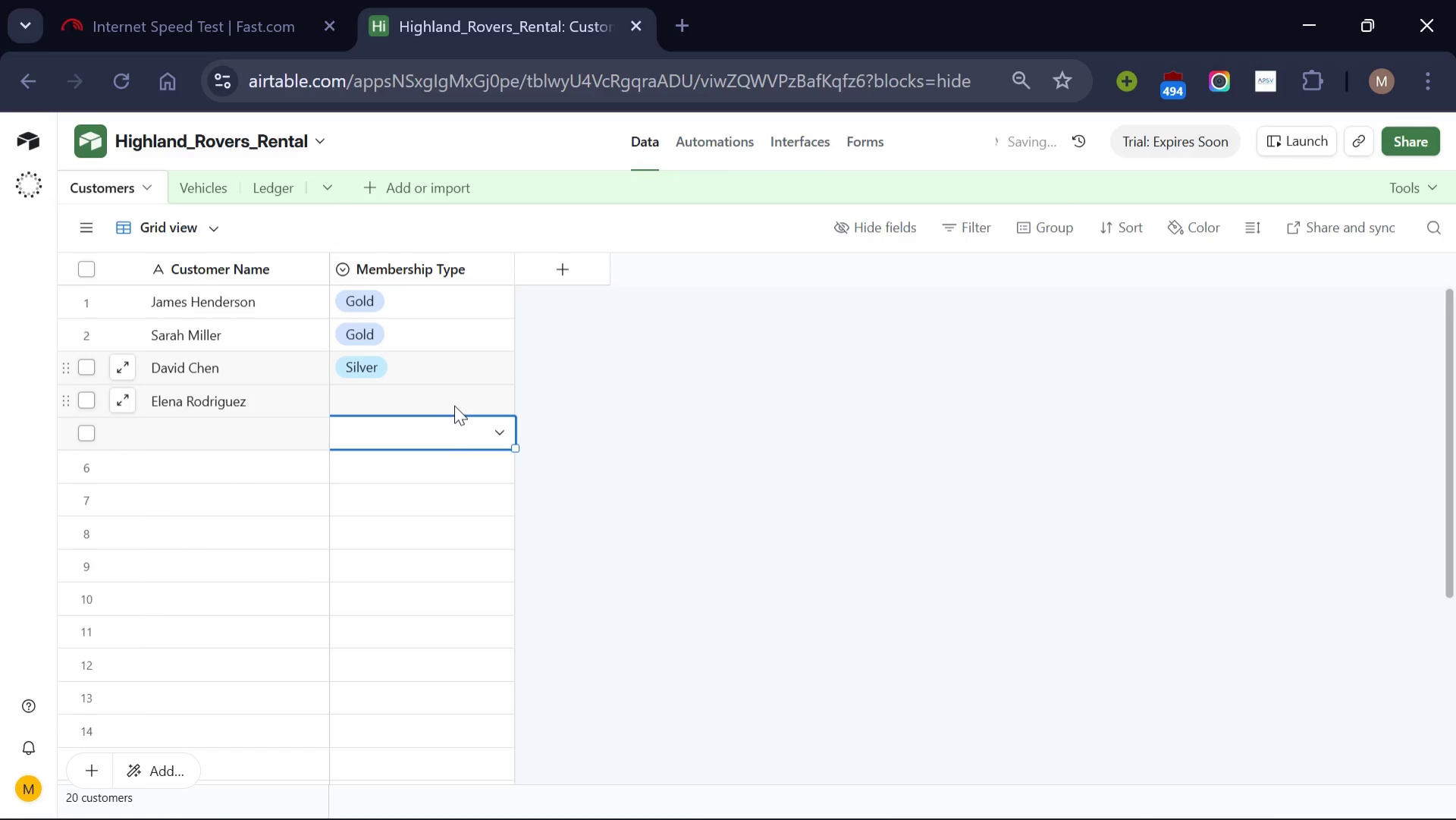 
left_click([454, 405])
 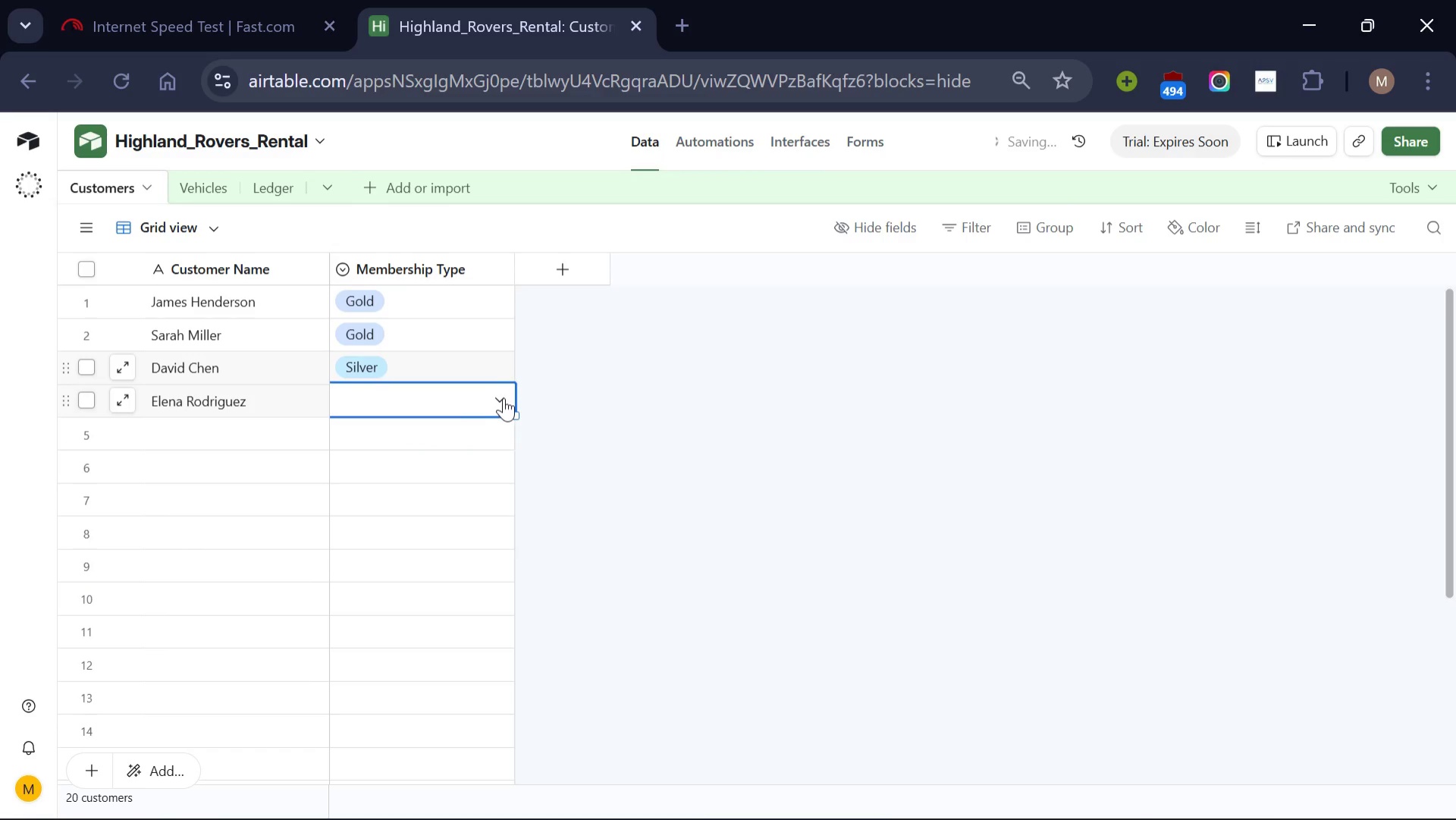 
left_click([504, 397])
 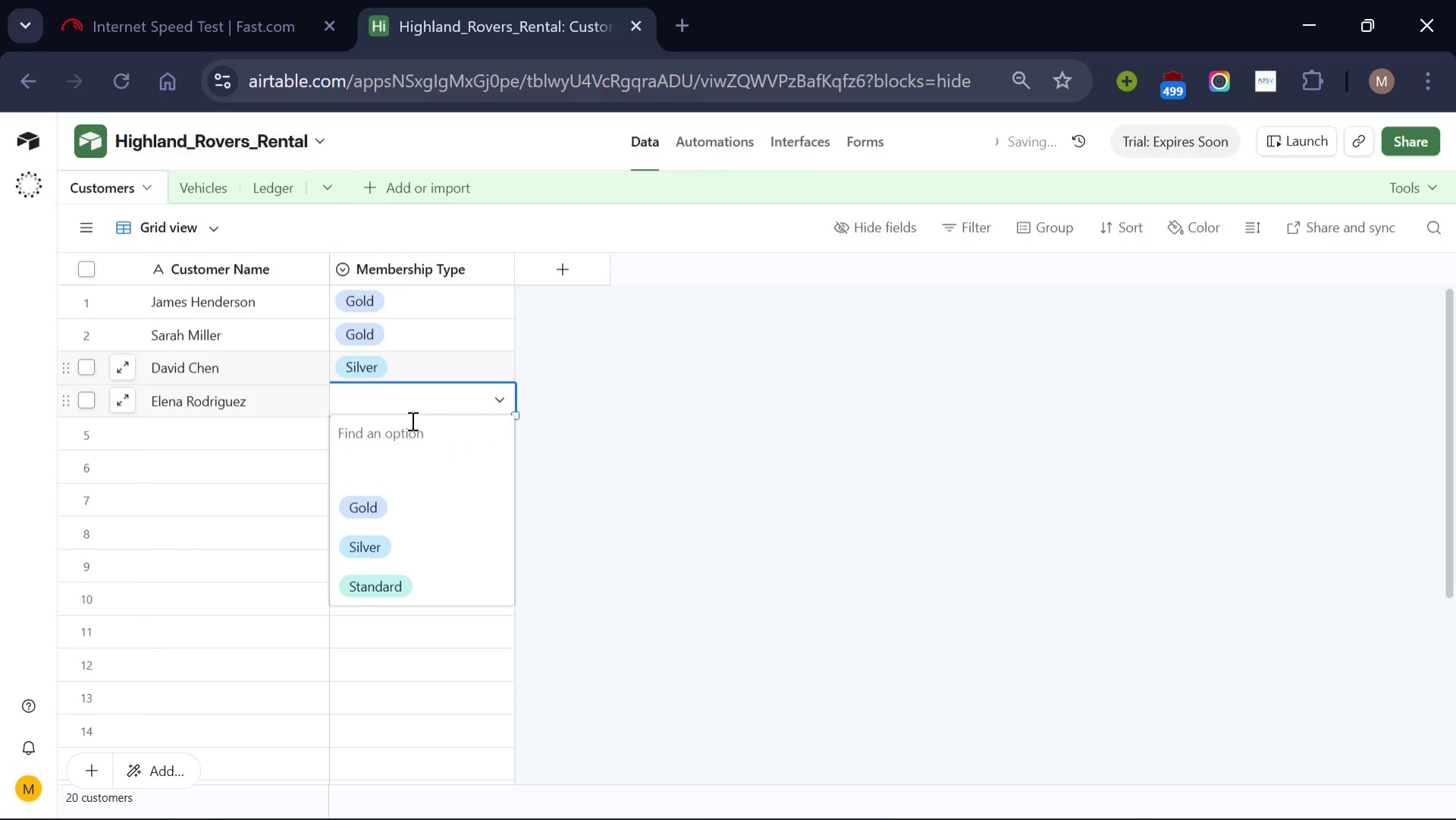 
wait(5.81)
 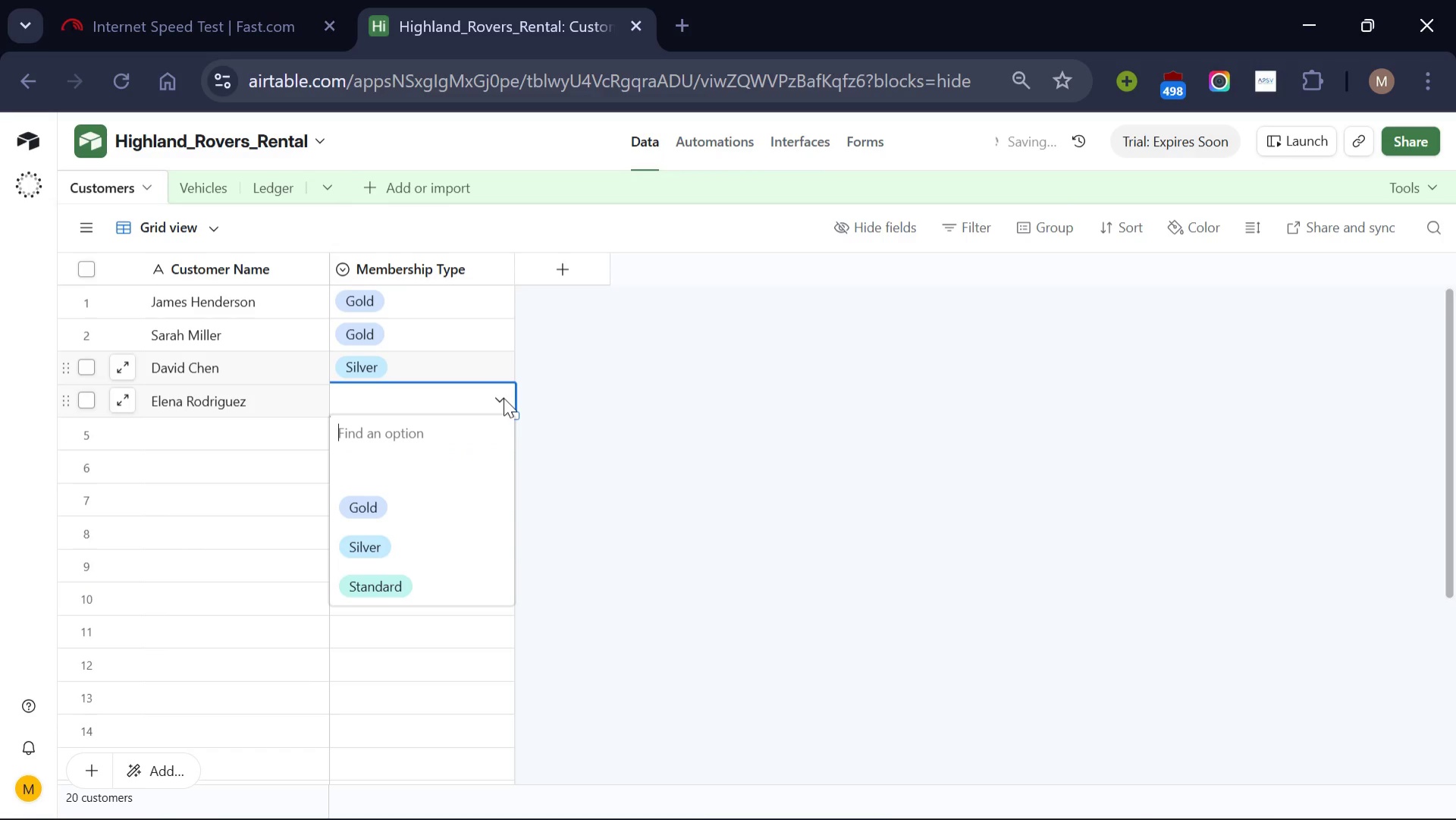 
left_click([384, 497])
 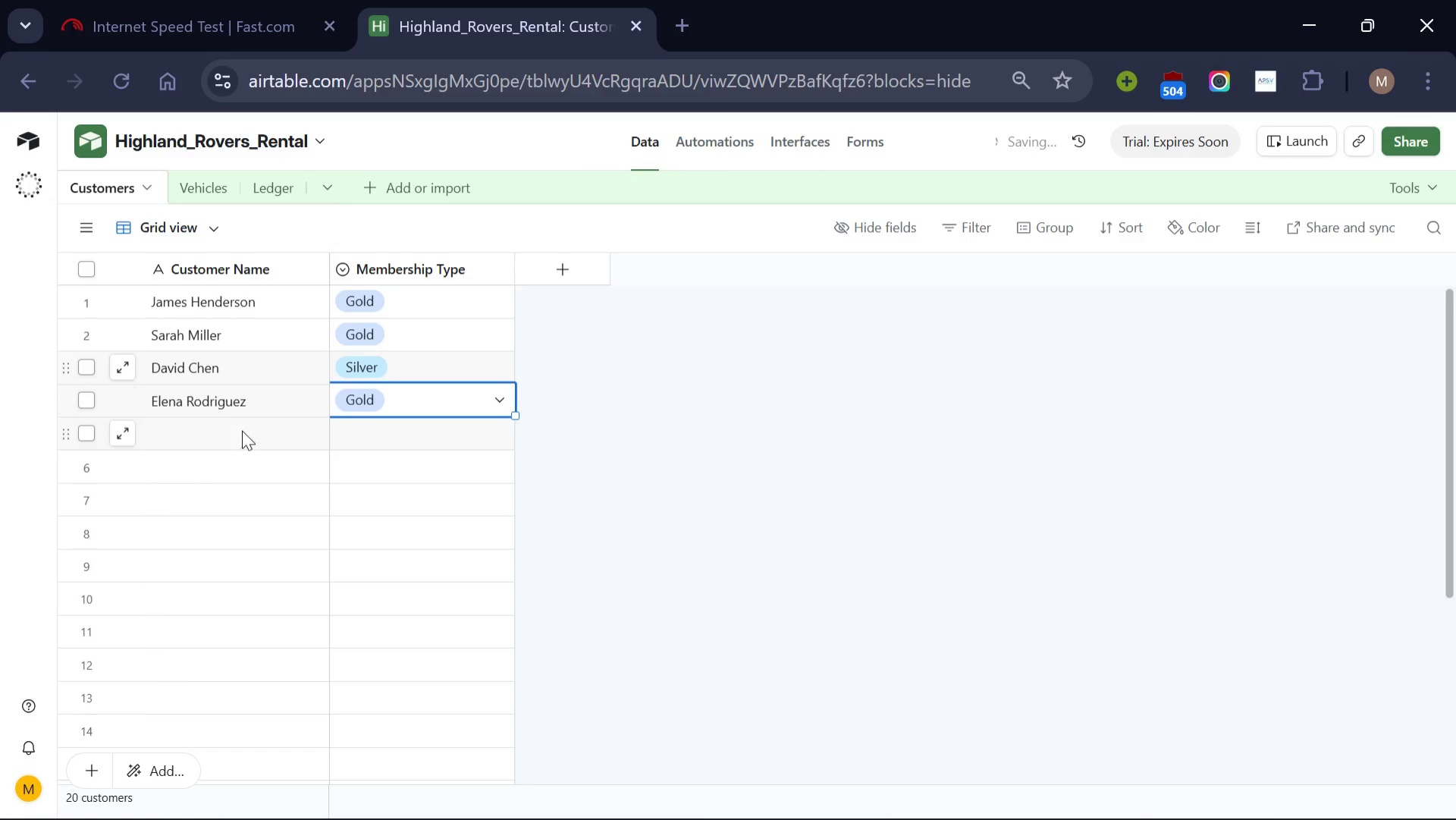 
left_click([242, 432])
 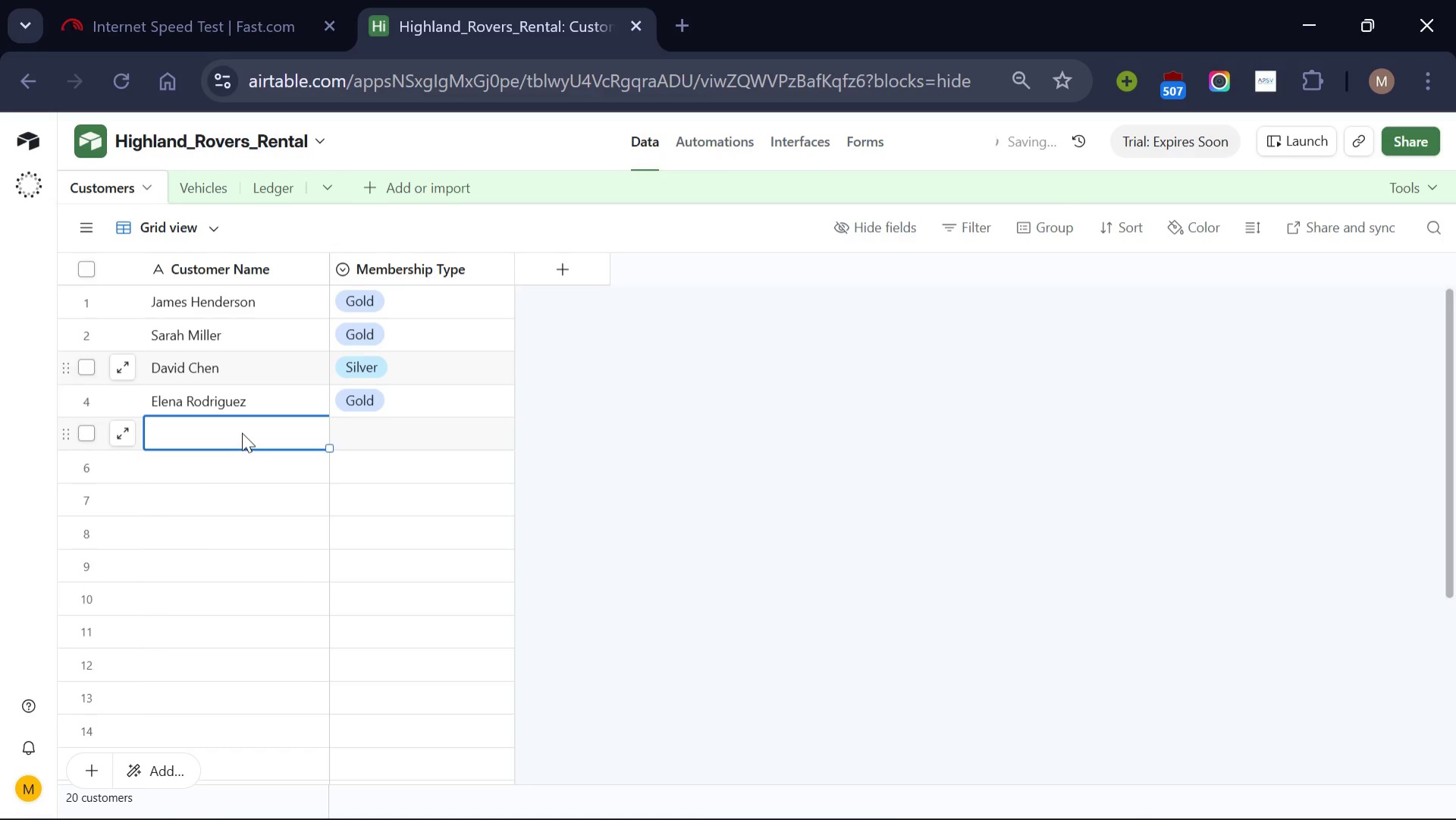 
wait(9.41)
 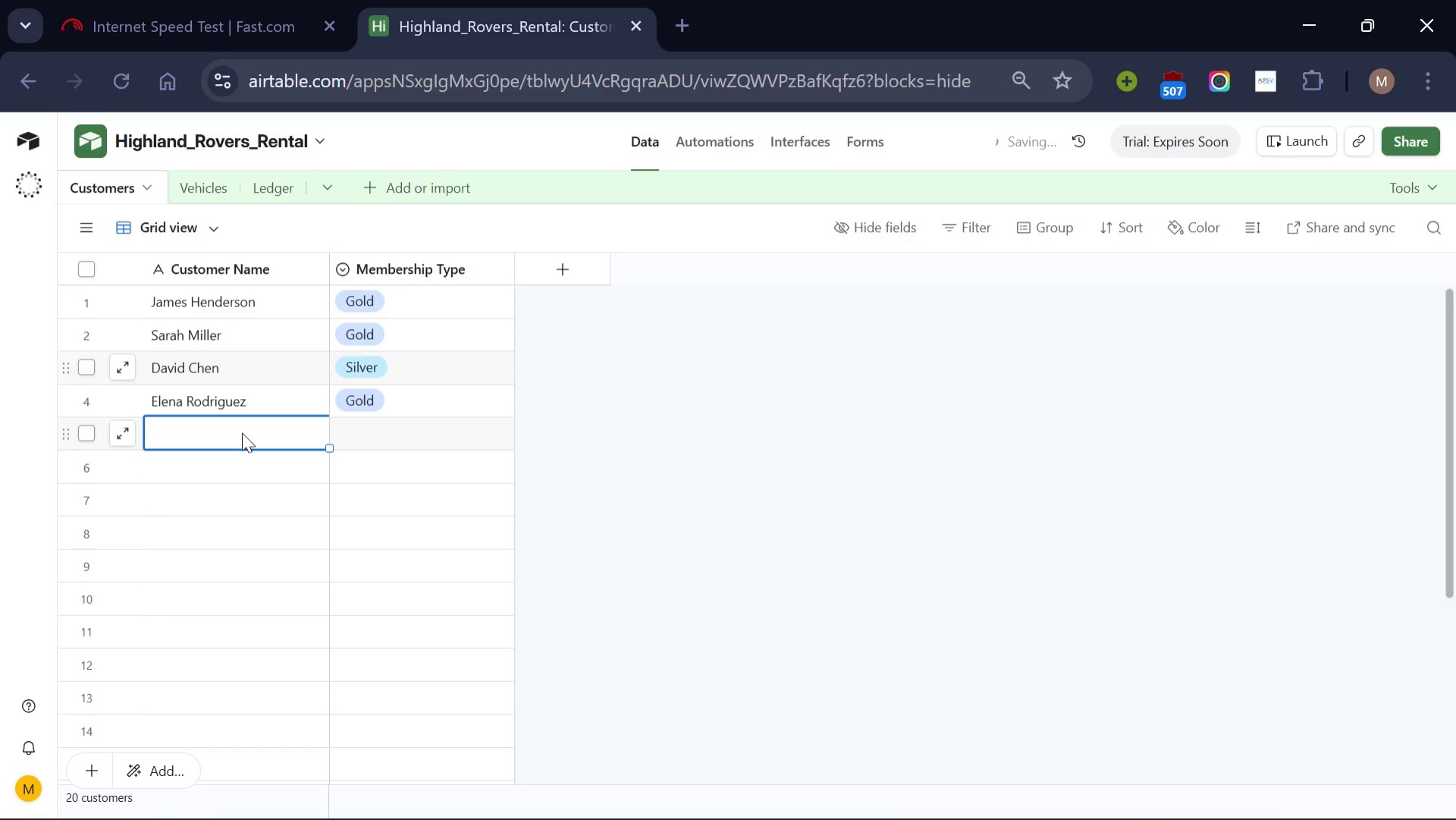 
left_click([1050, 796])
 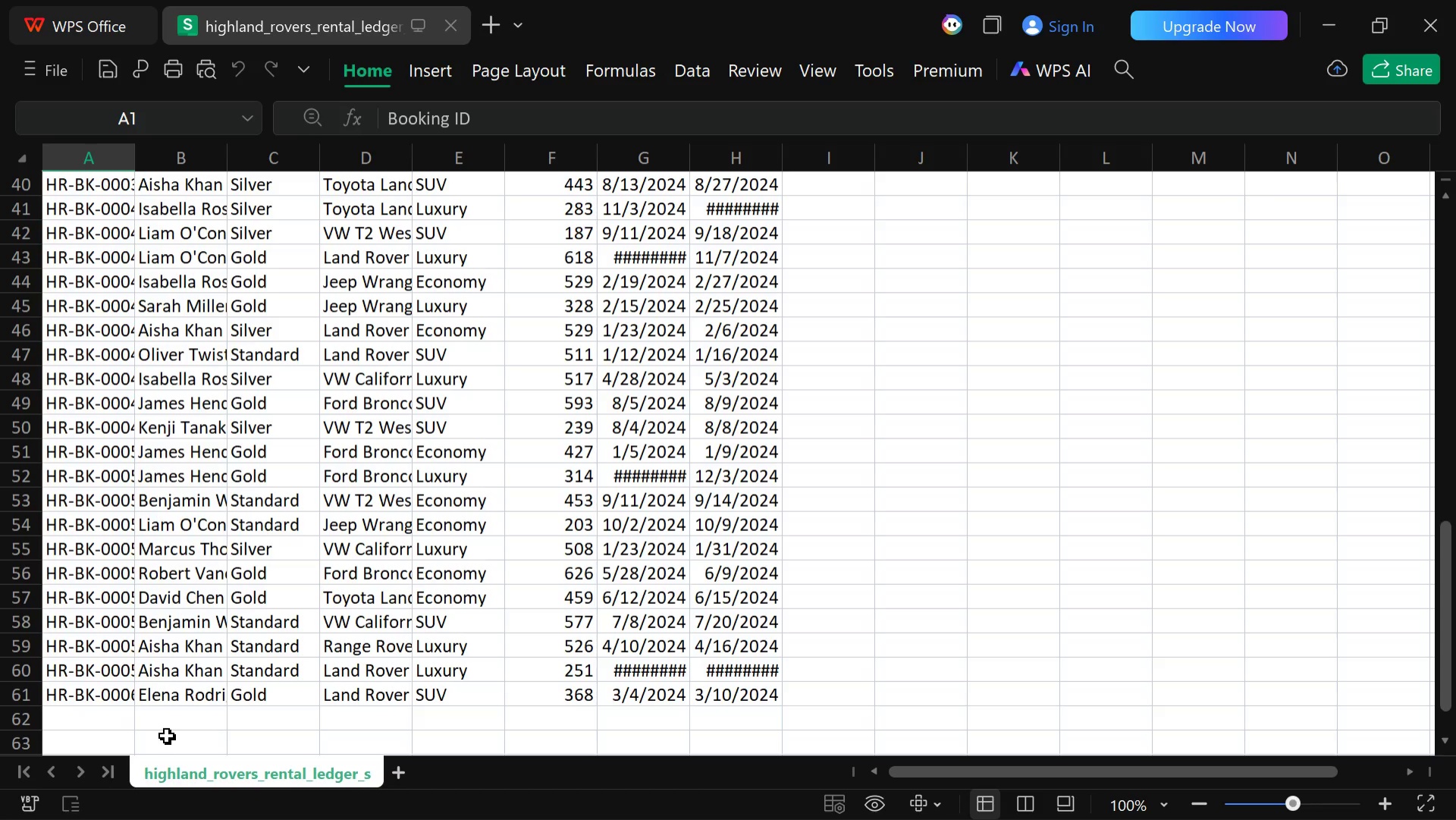 
wait(47.89)
 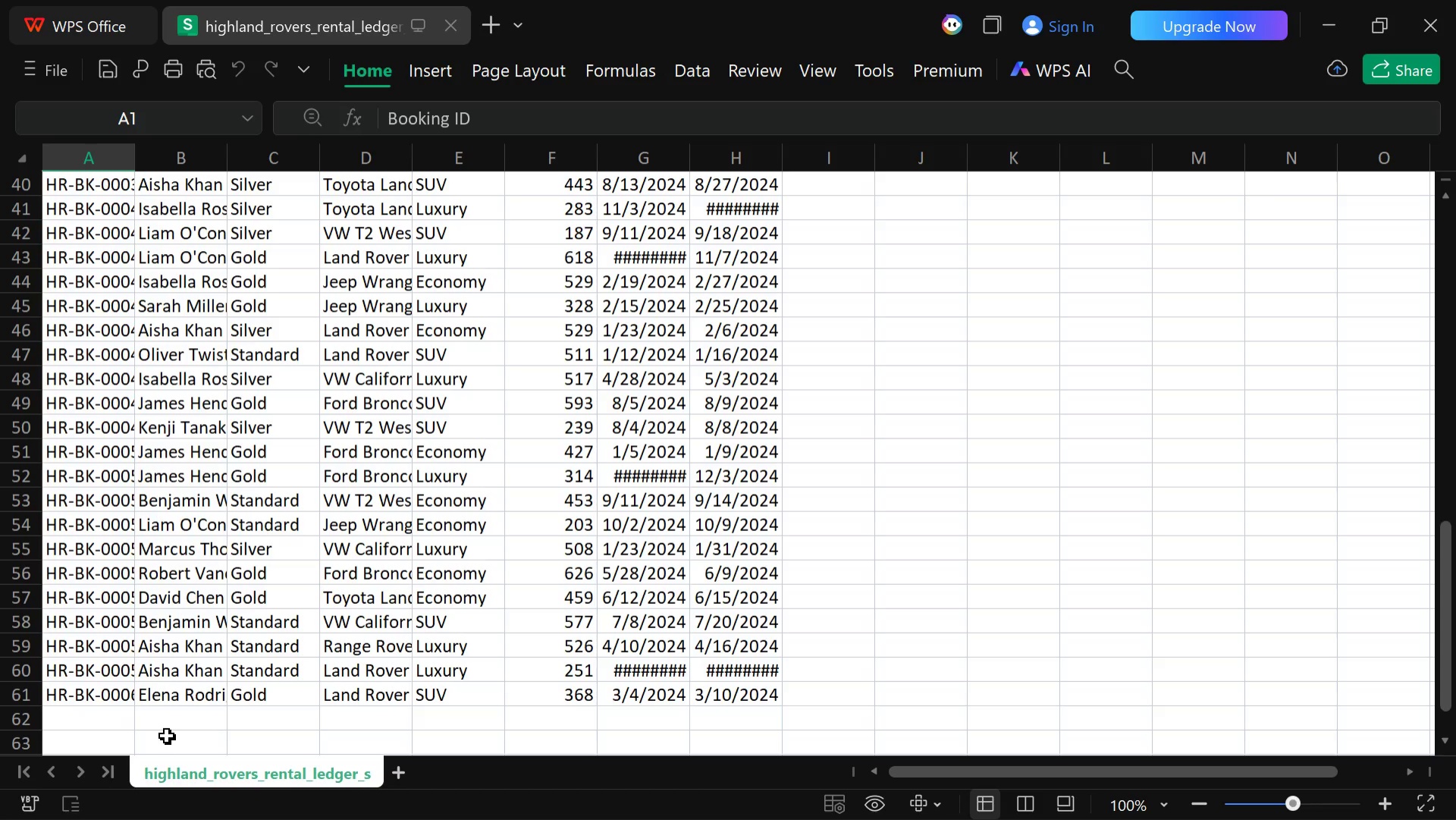 
left_click([755, 796])
 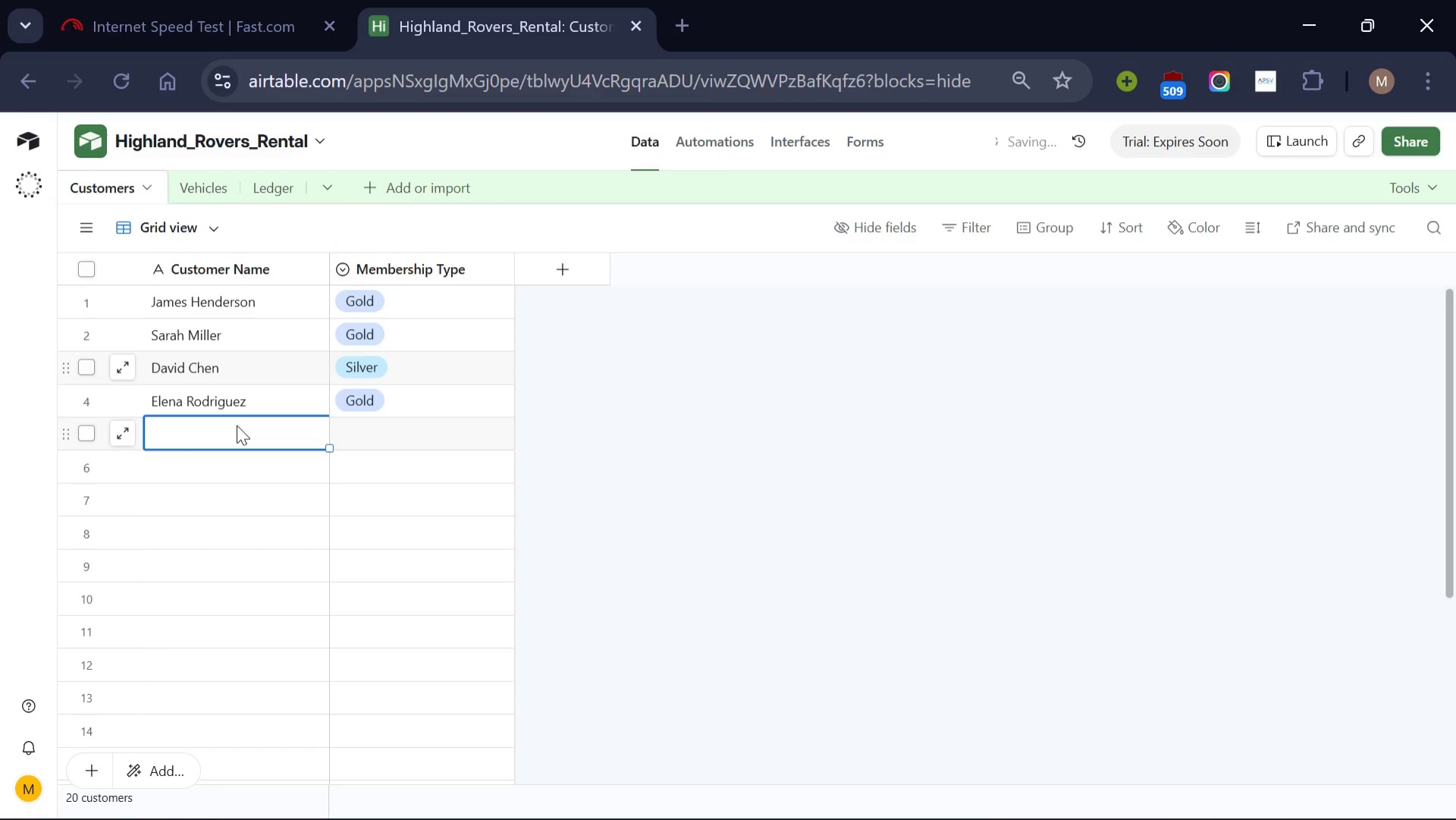 
type(Marcus)
 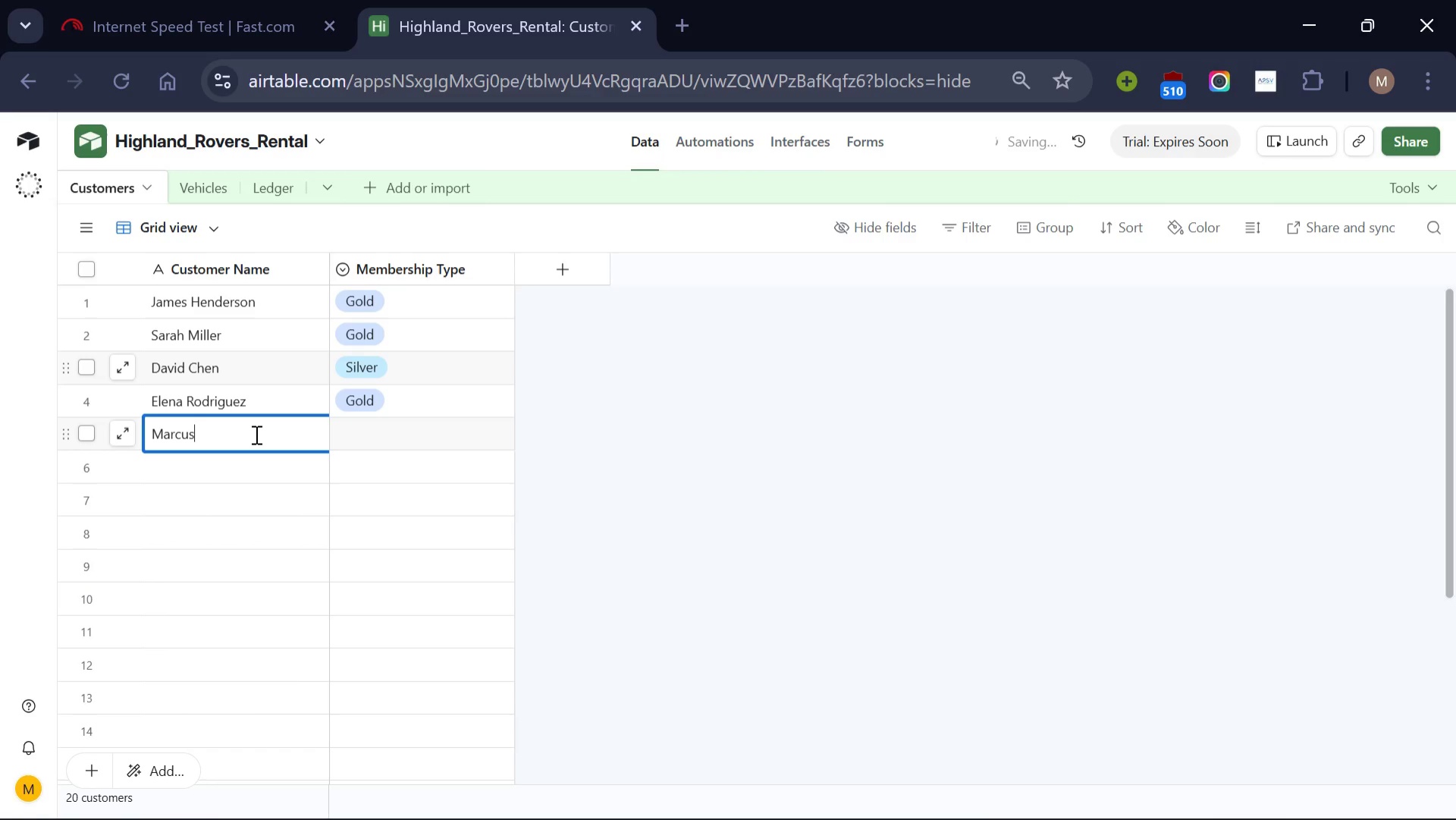 
type( Throne)
 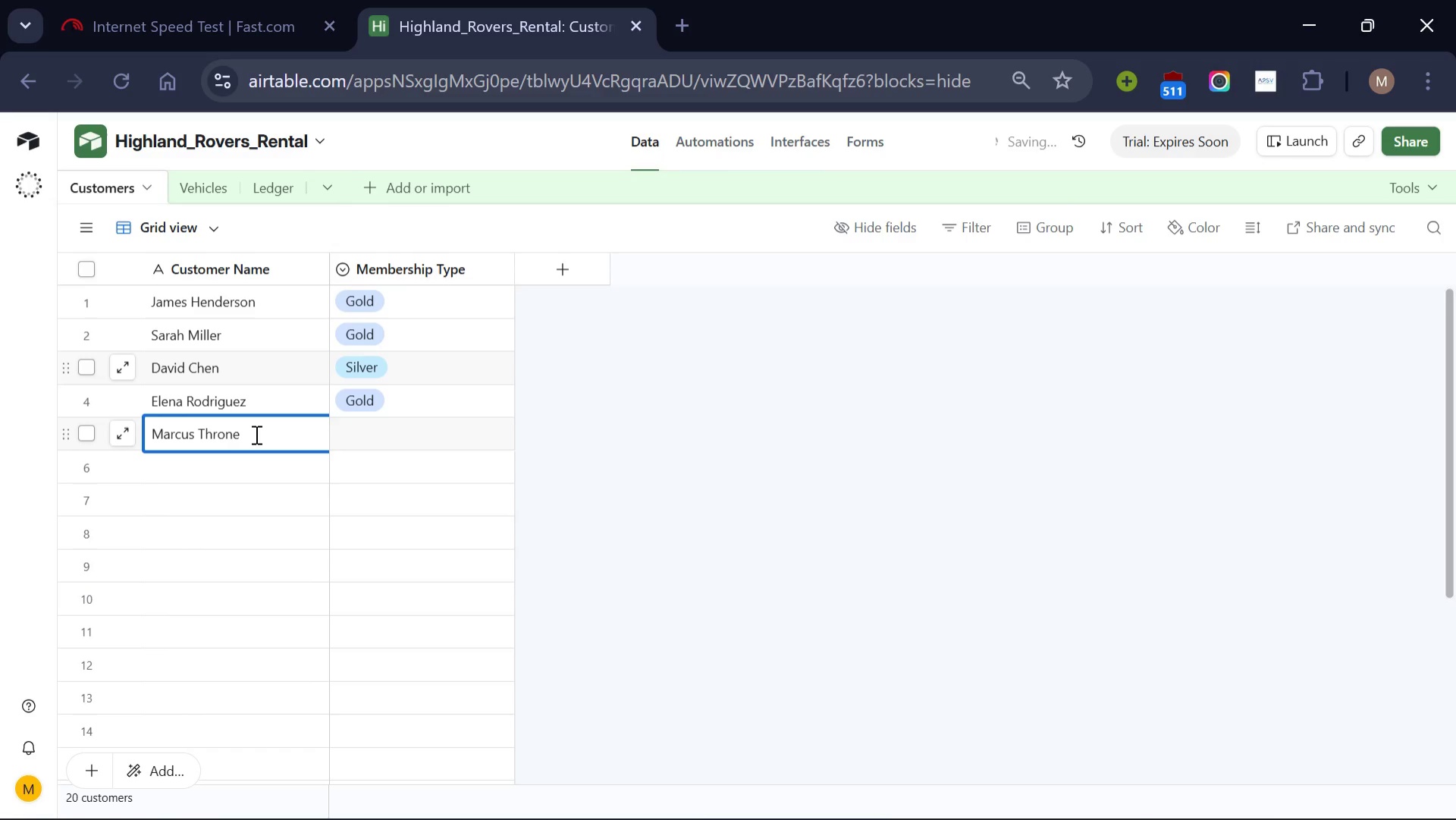 
left_click([378, 435])
 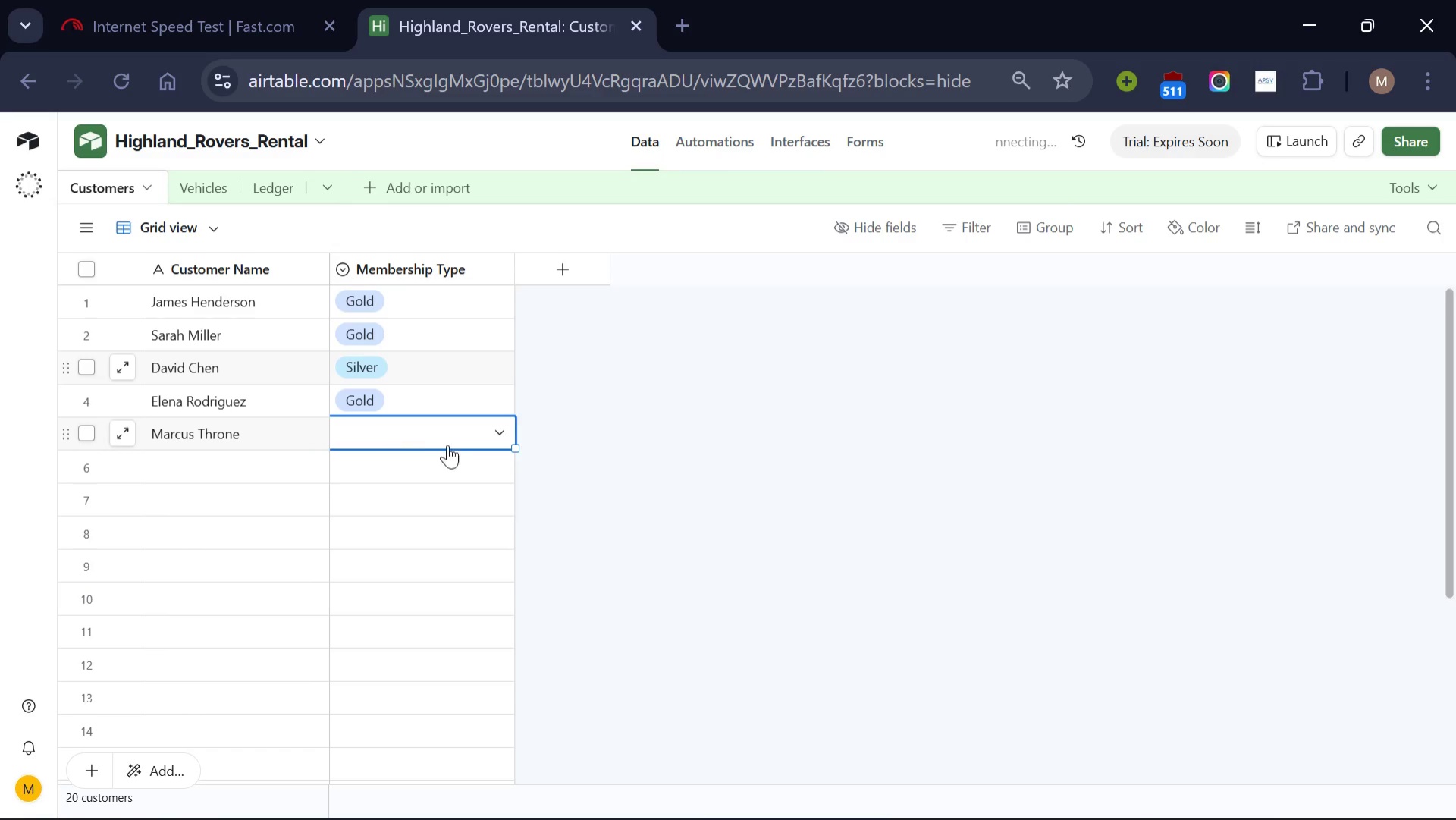 
left_click([495, 428])
 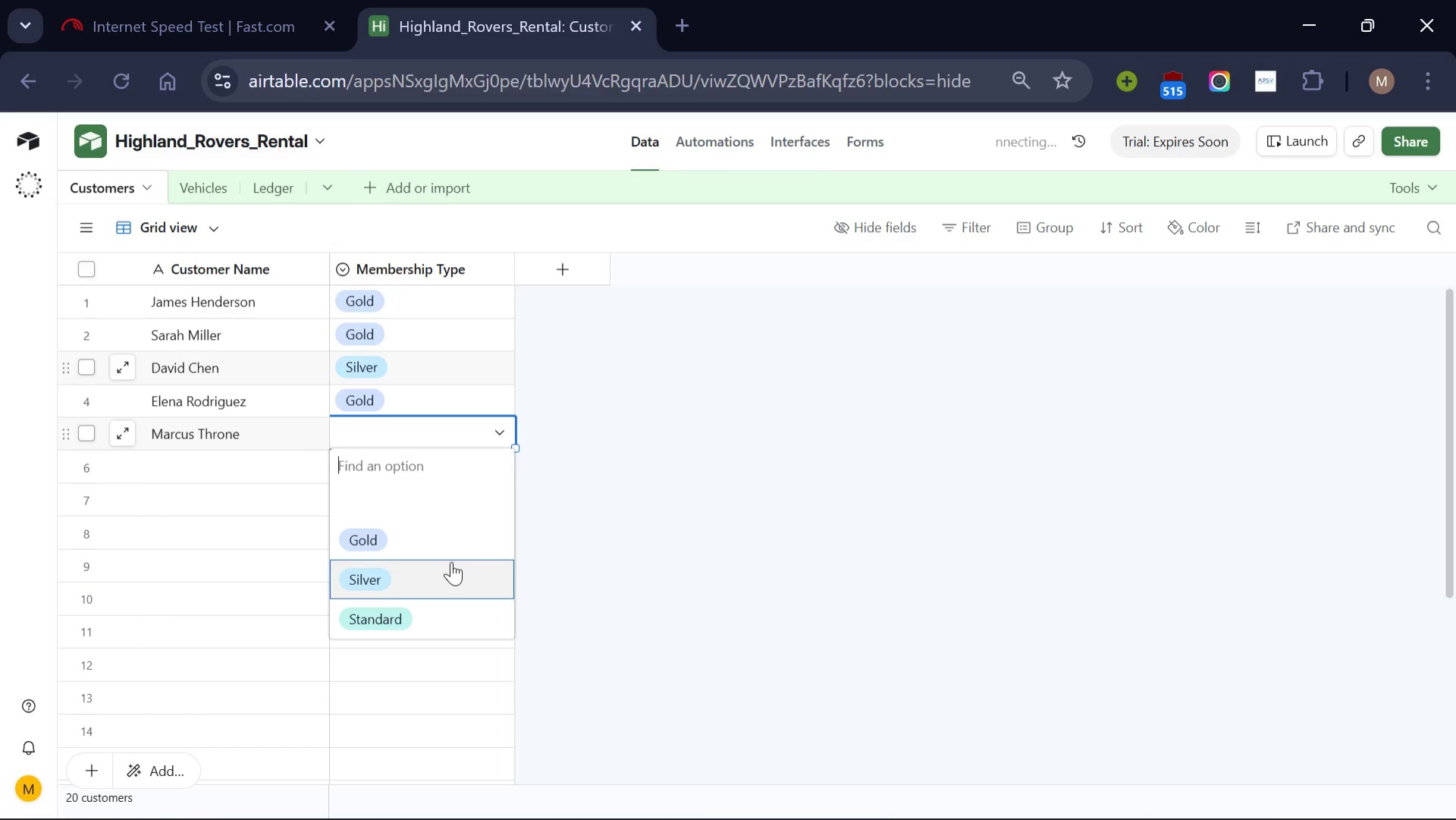 
left_click([451, 561])
 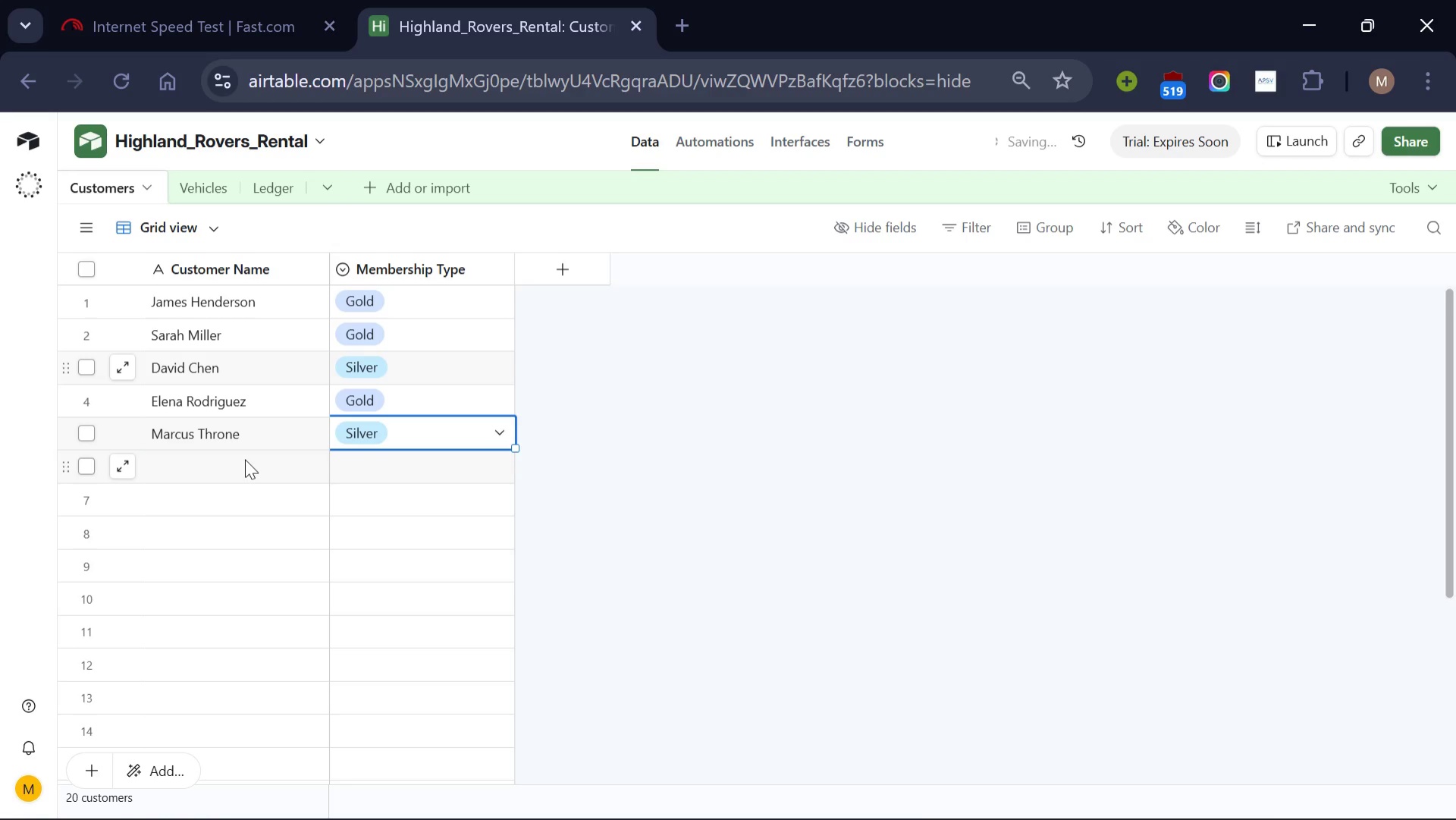 
left_click([245, 459])
 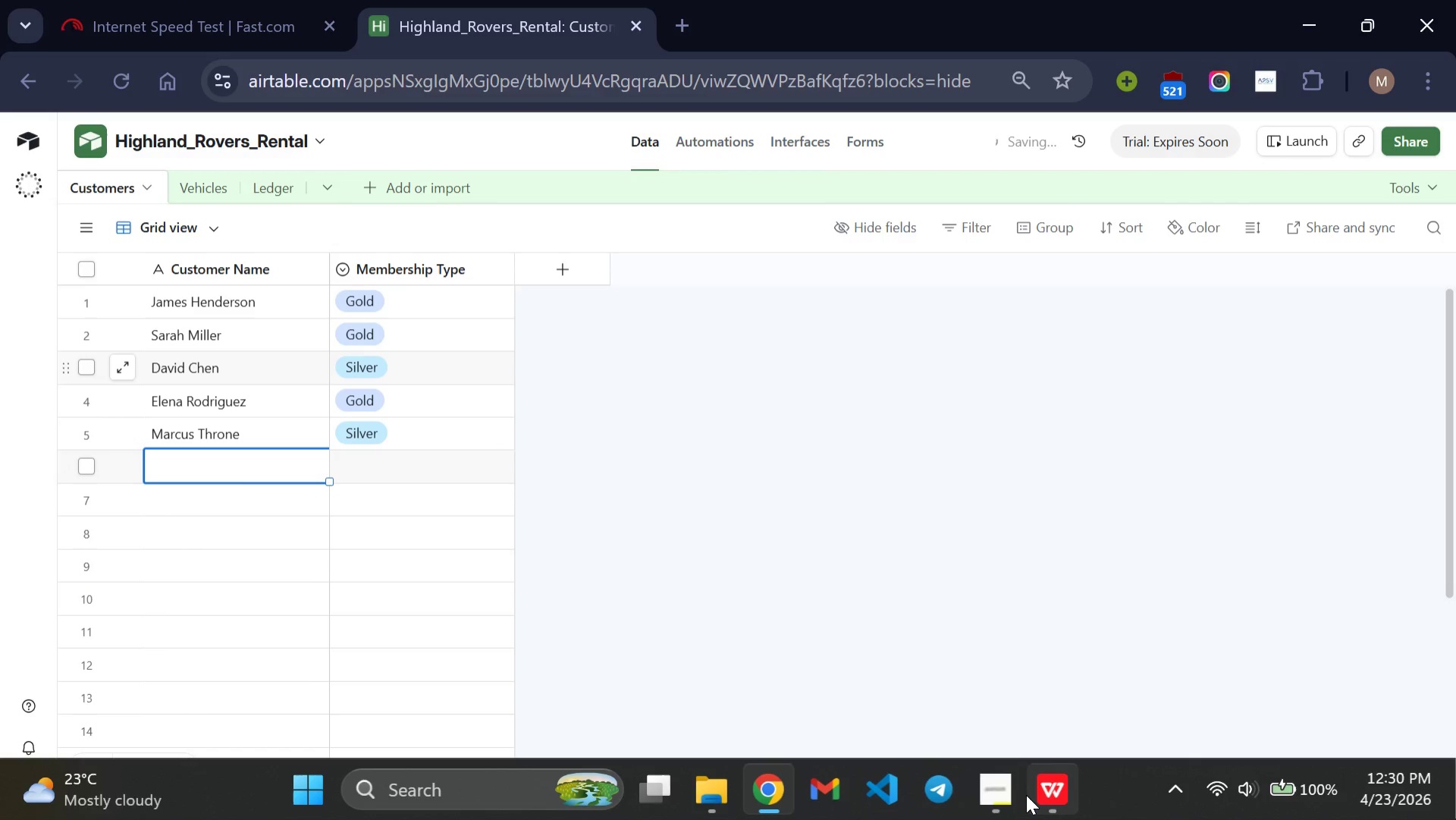 
left_click([1035, 796])
 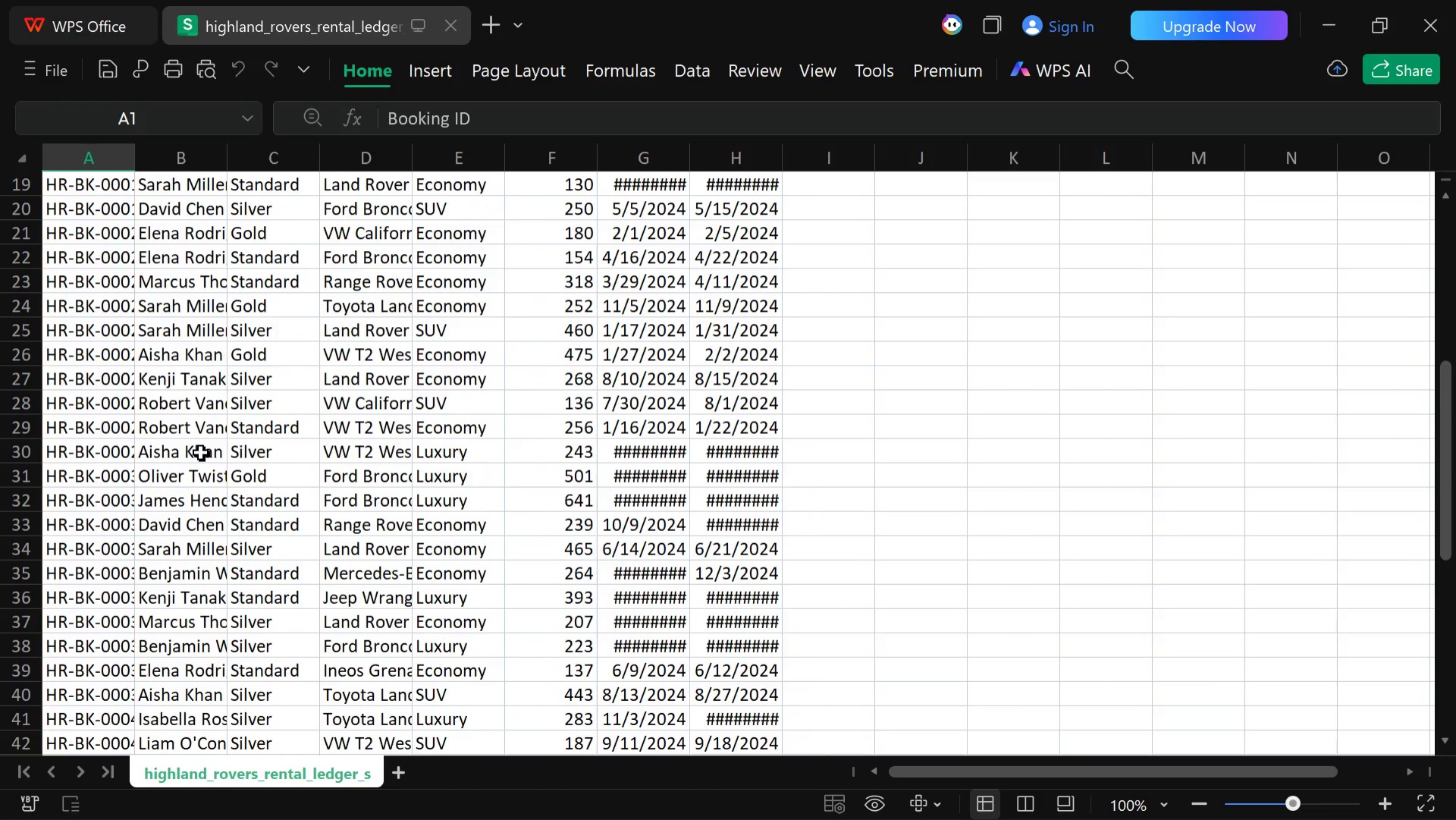 
wait(43.5)
 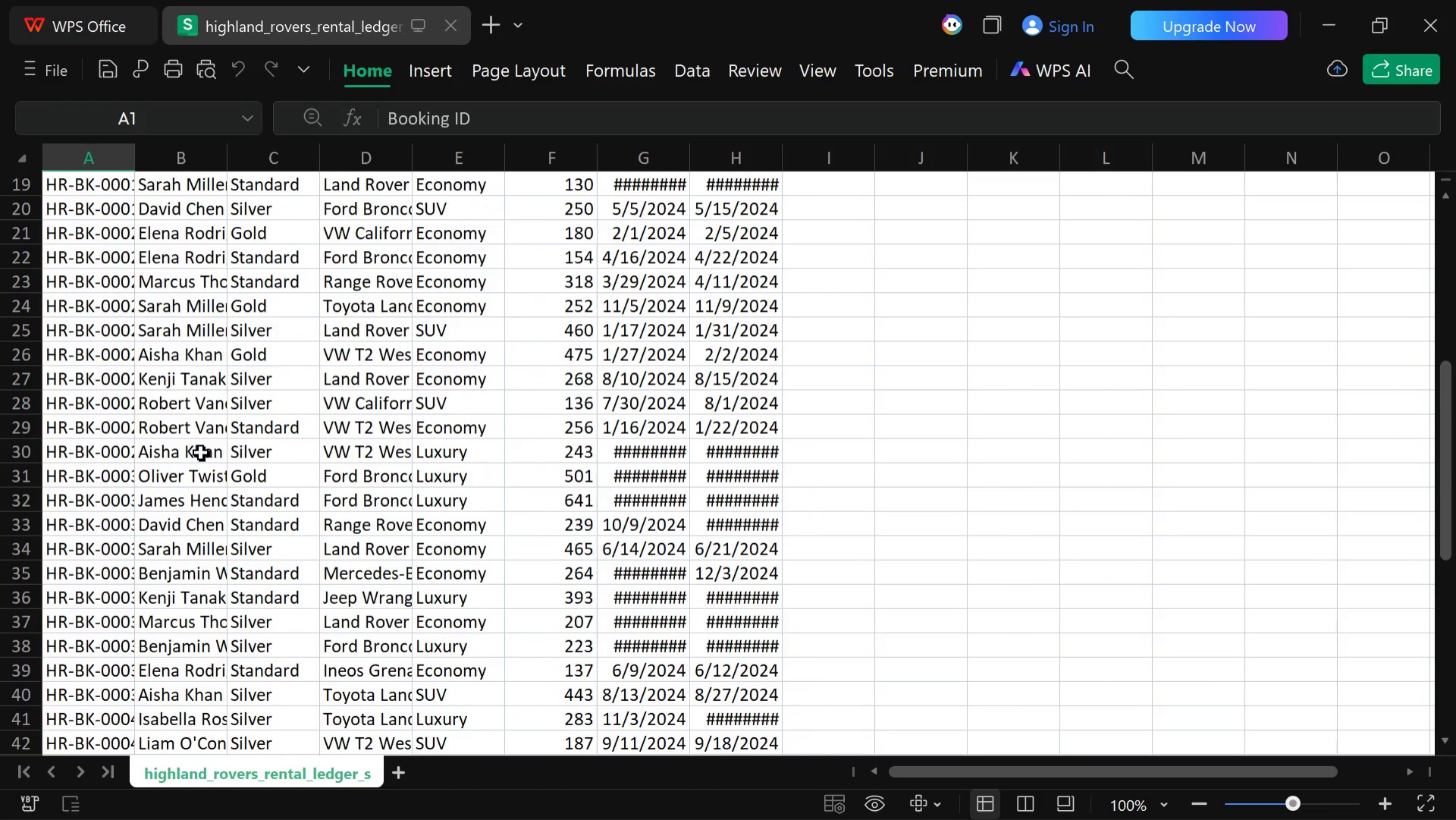 
left_click([762, 793])
 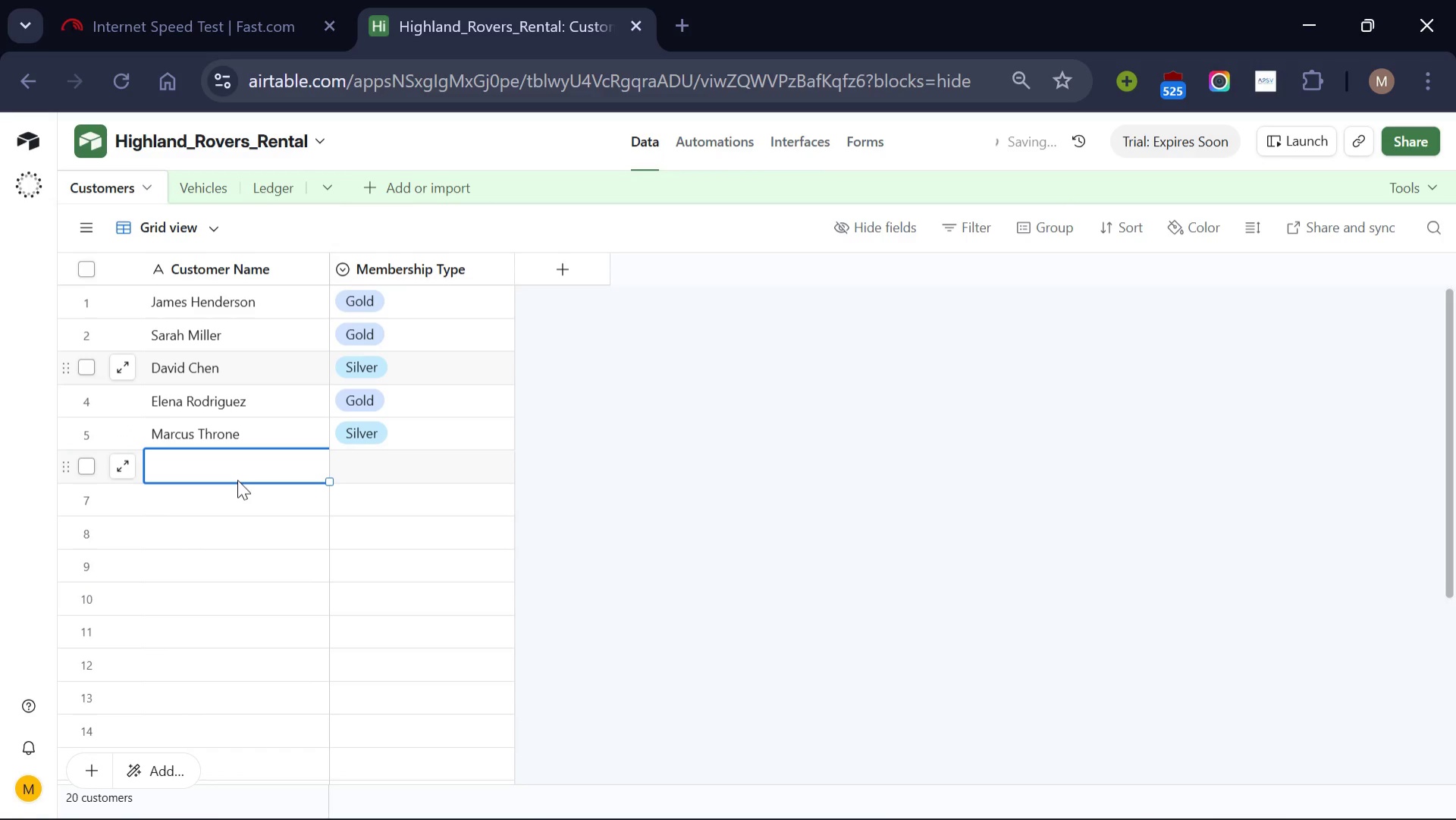 
hold_key(key=C, duration=0.67)
 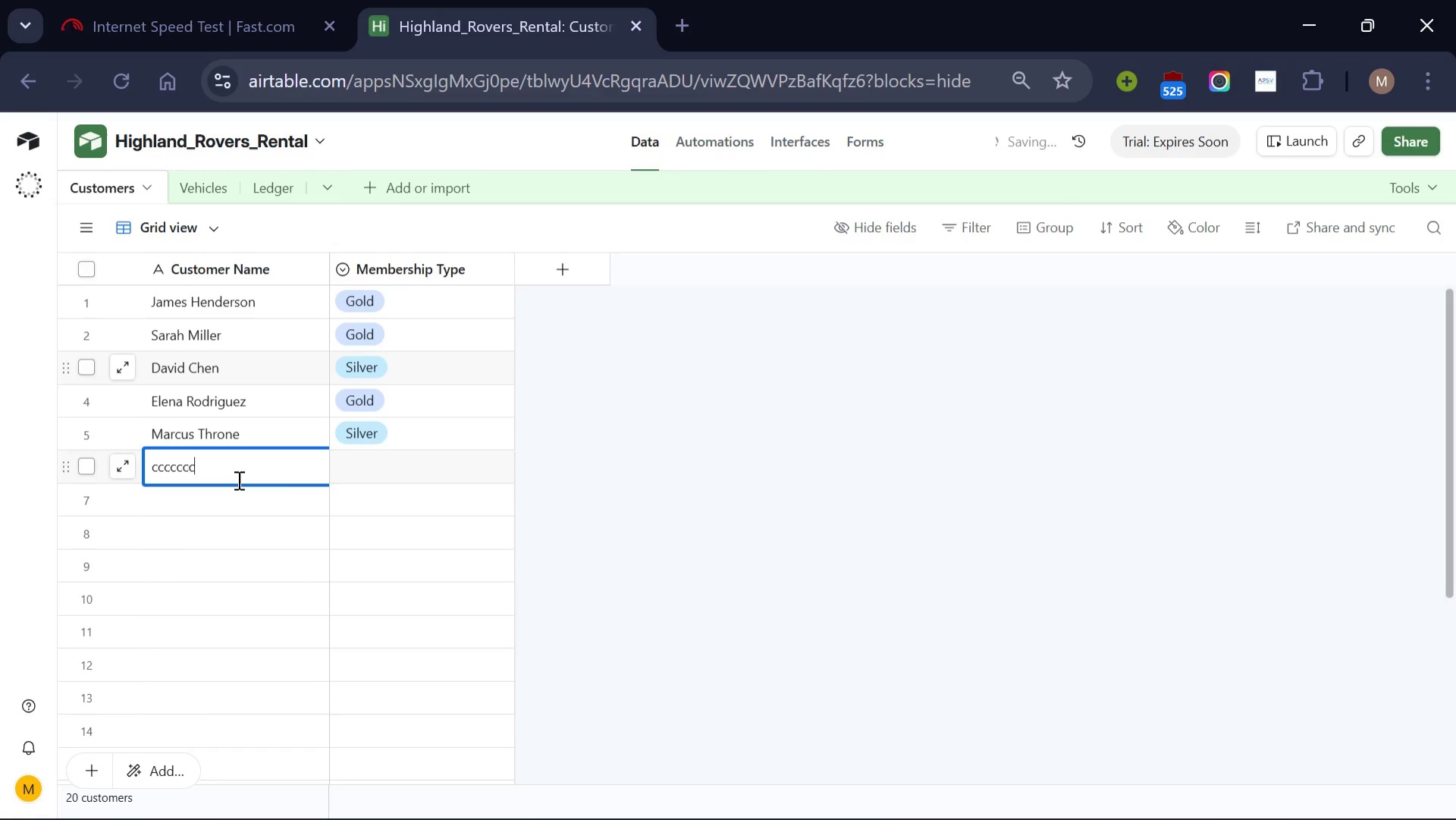 
key(Backspace)
key(Backspace)
key(Backspace)
key(Backspace)
key(Backspace)
key(Backspace)
key(Backspace)
type(Chloe )
 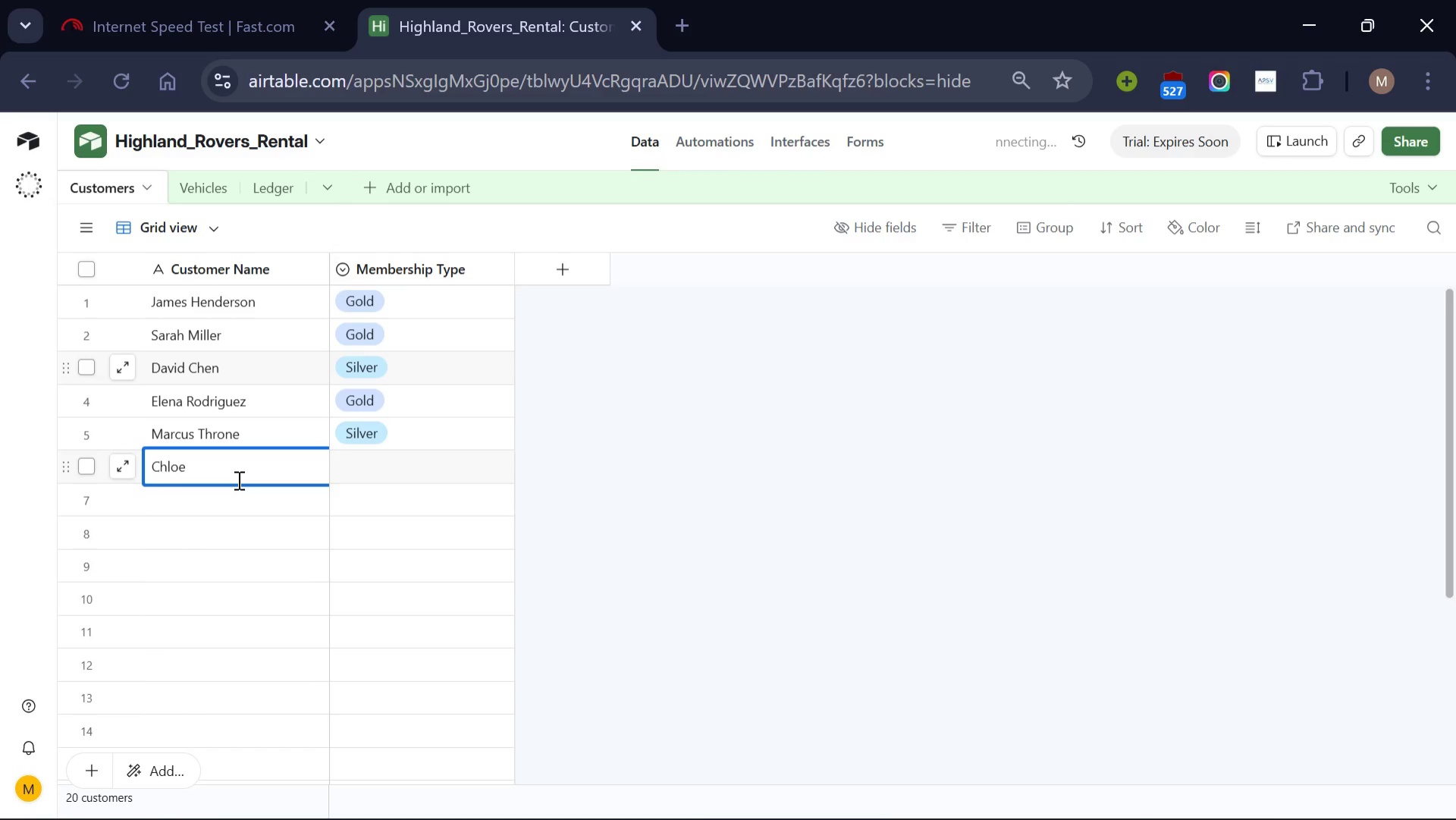 
type(Whit)
 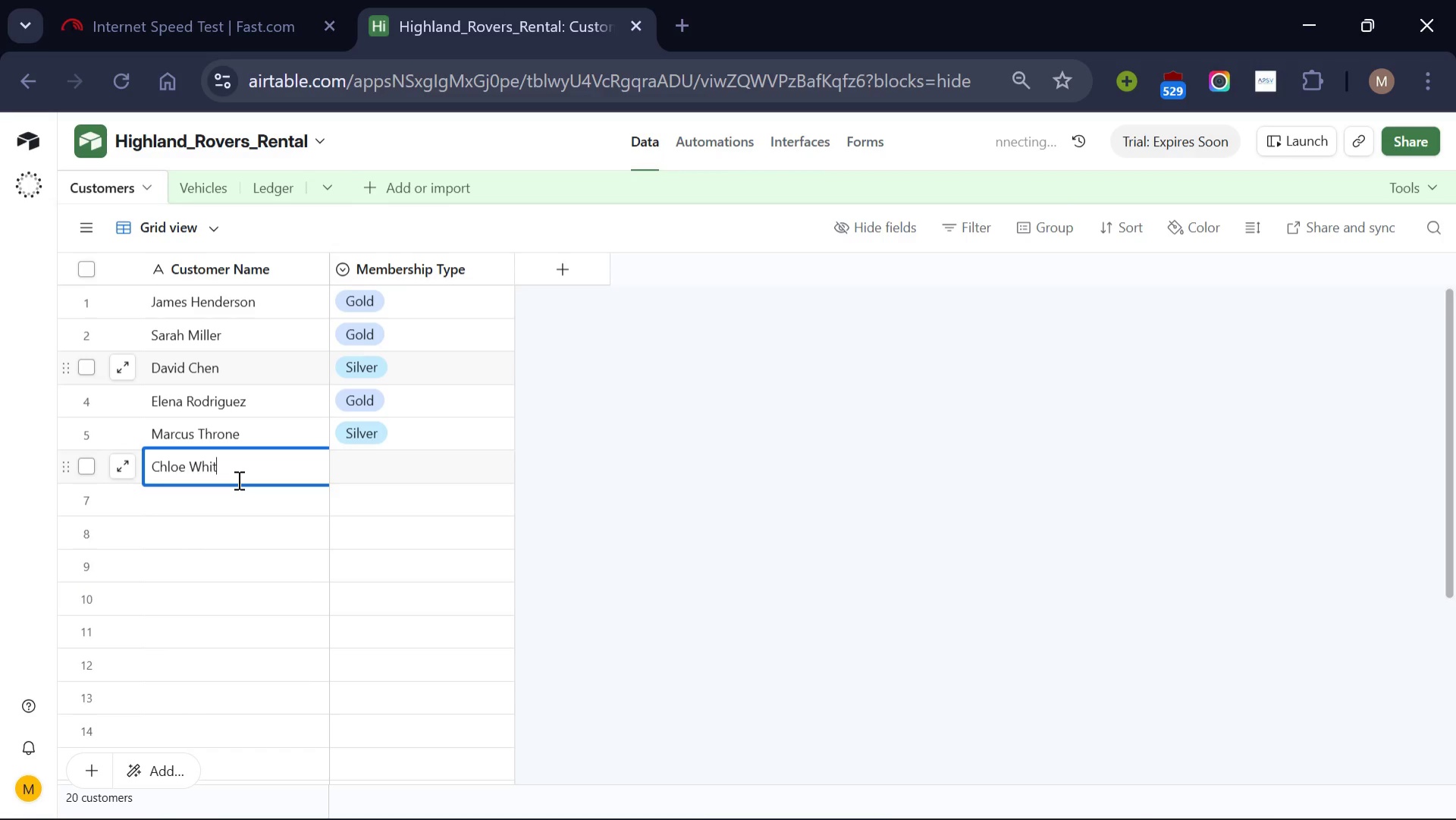 
type(more)
 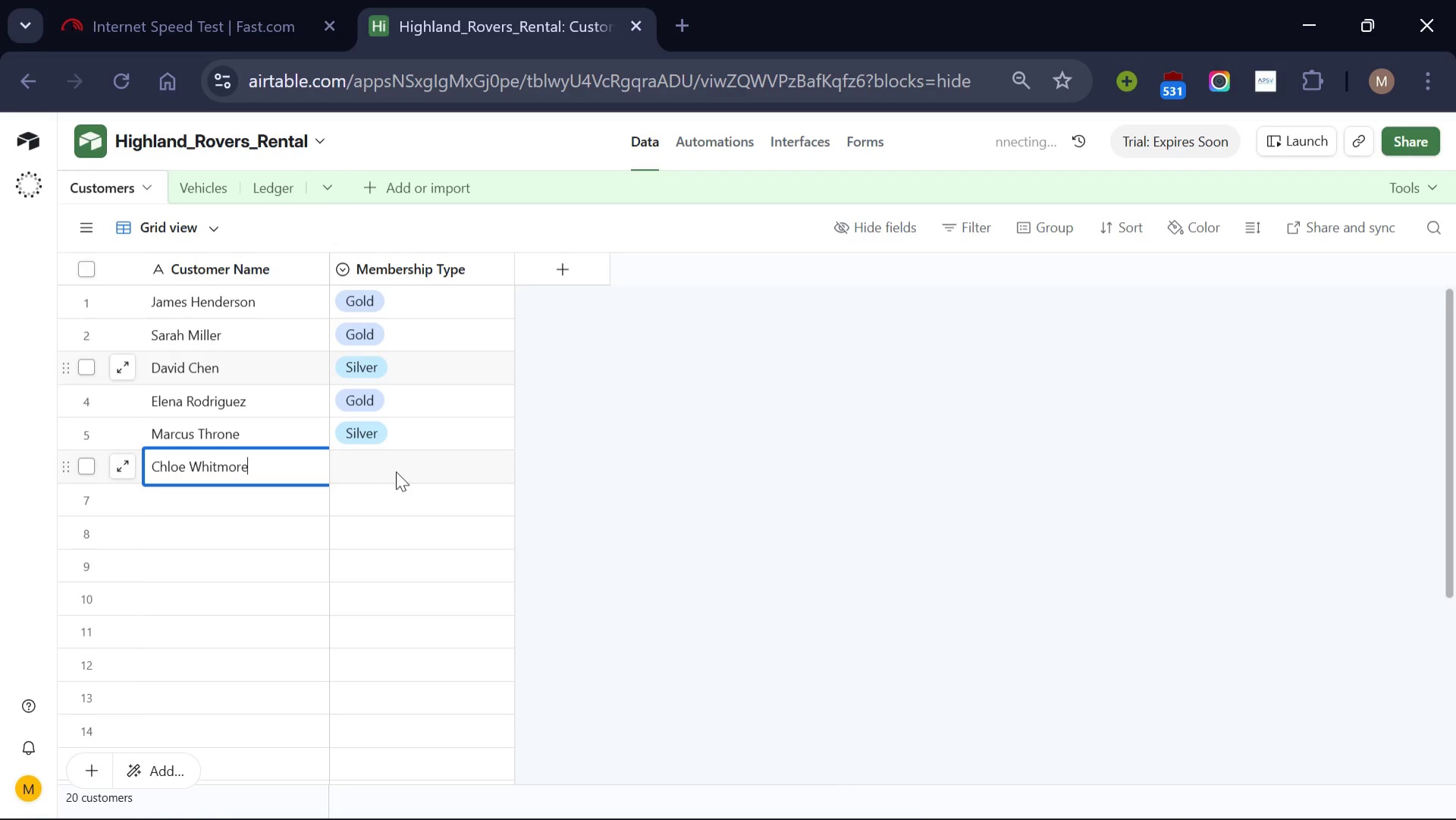 
left_click([399, 470])
 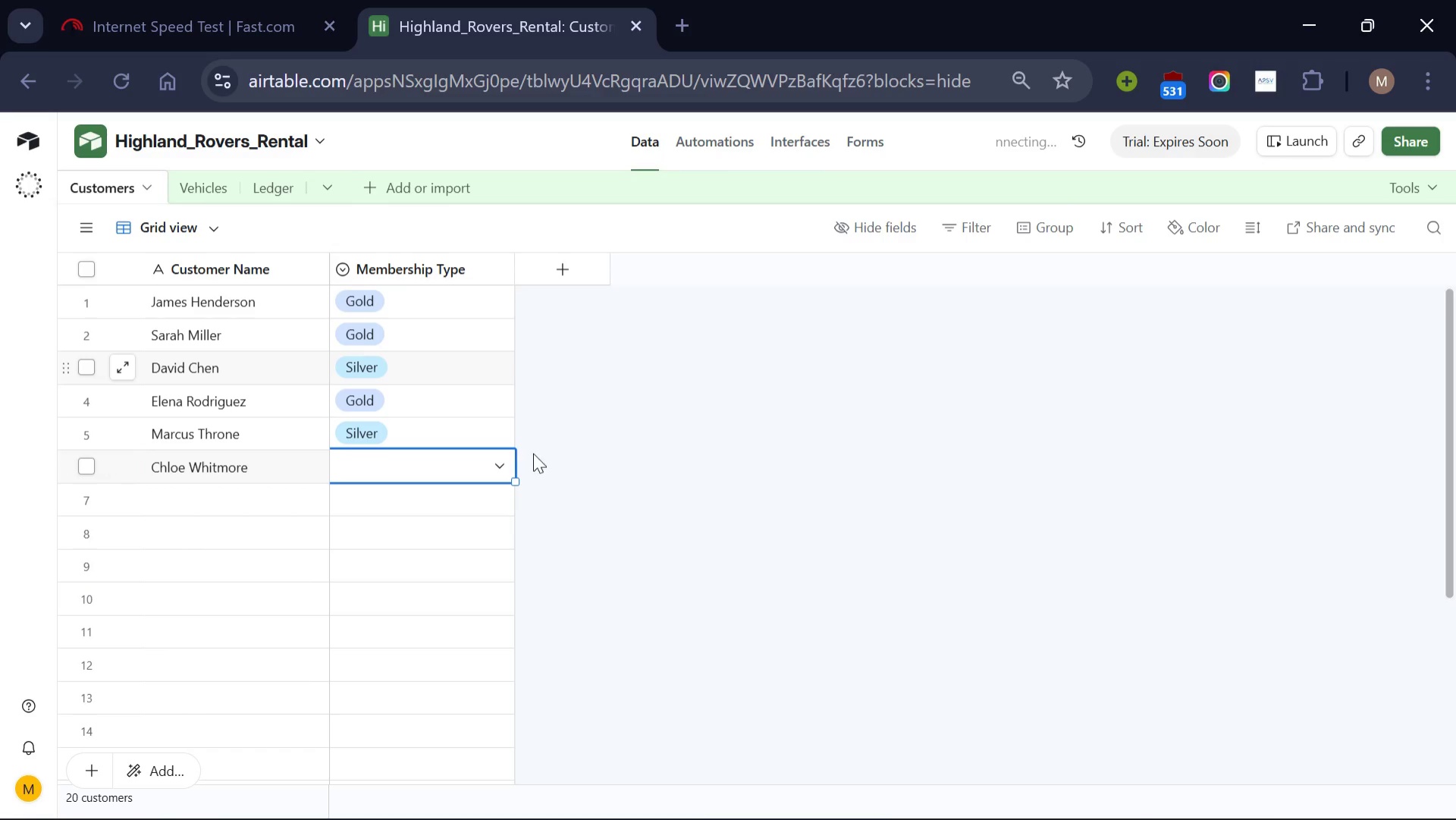 
left_click([491, 461])
 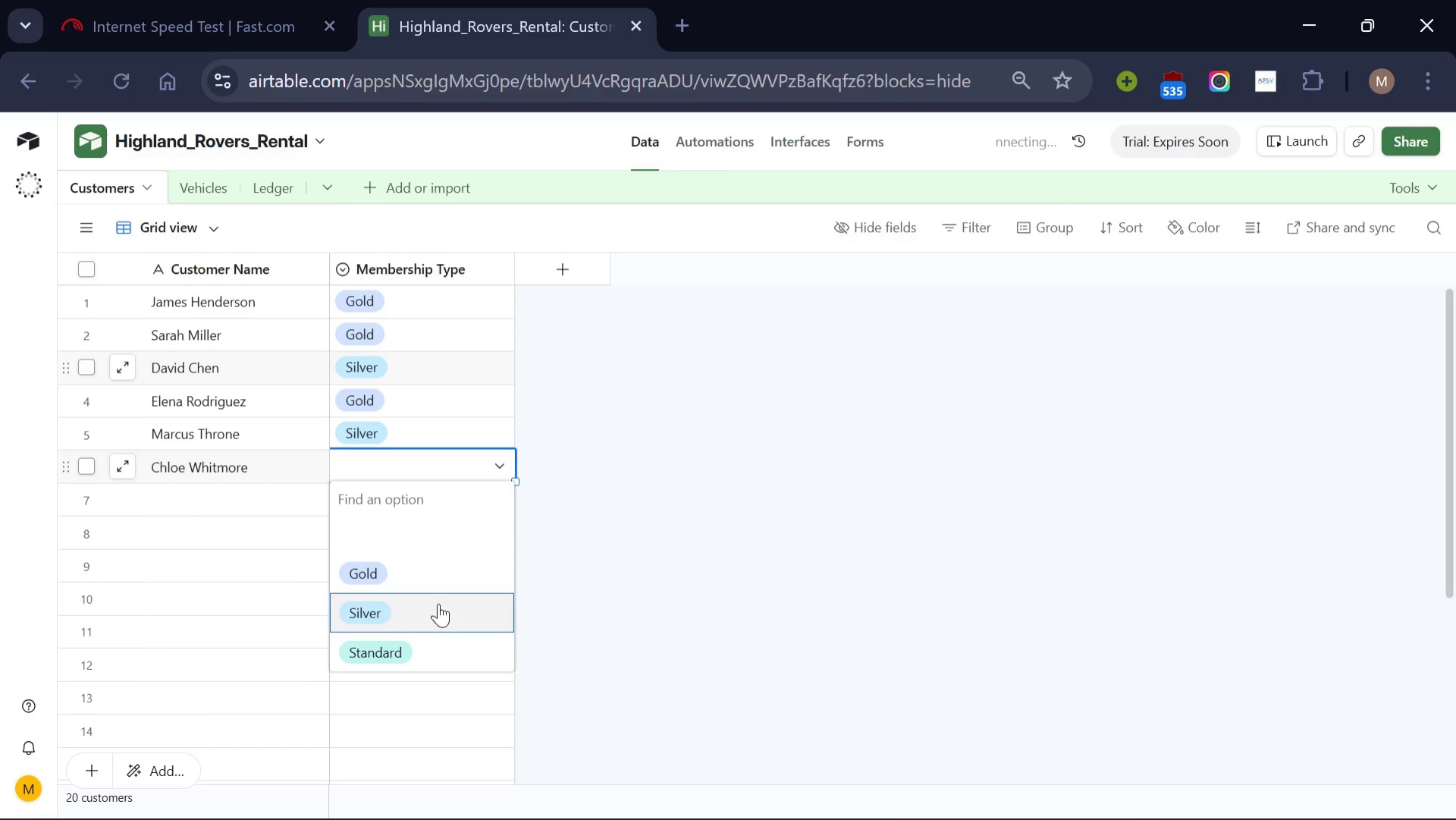 
left_click([438, 603])
 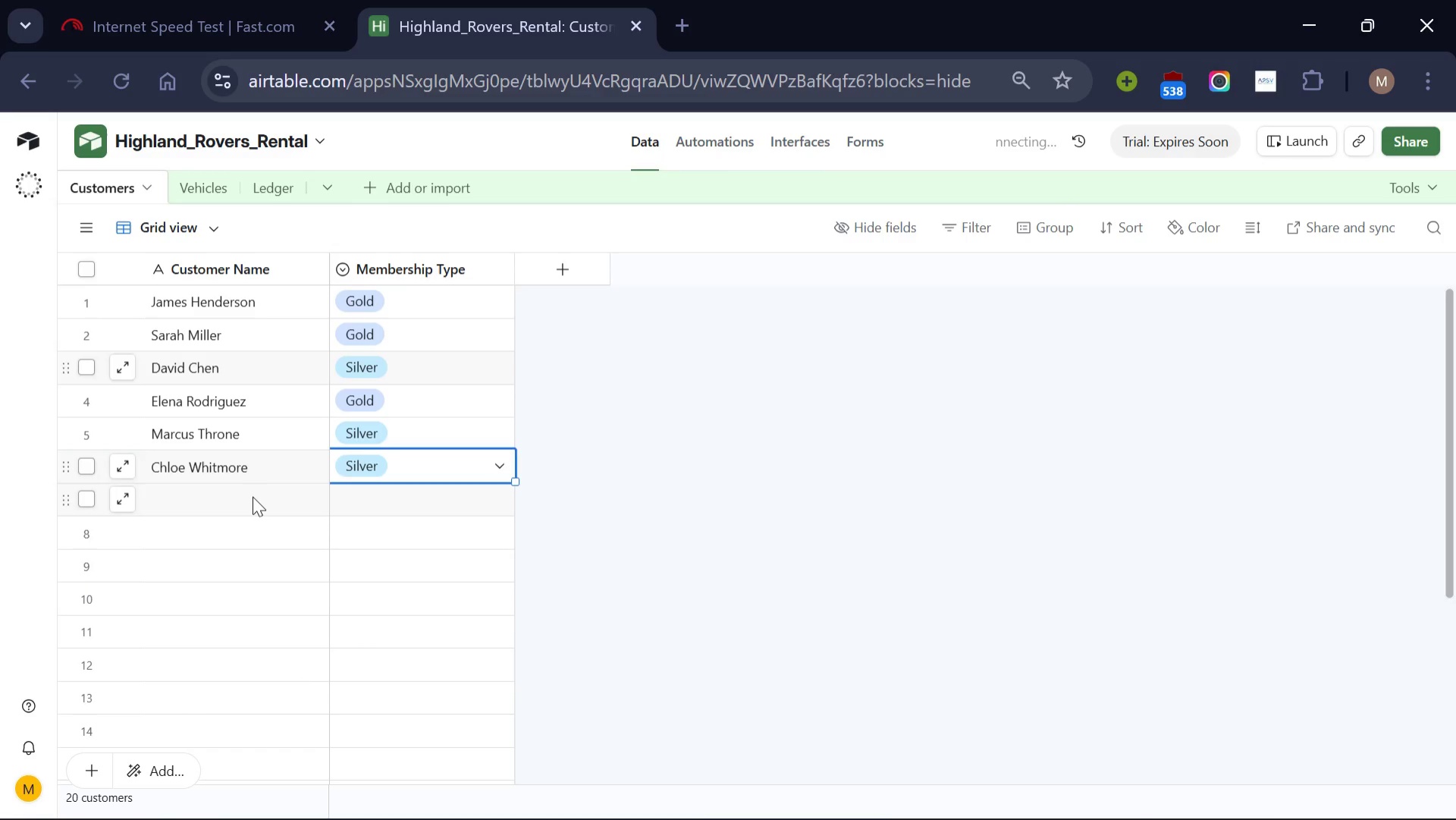 
left_click([253, 496])
 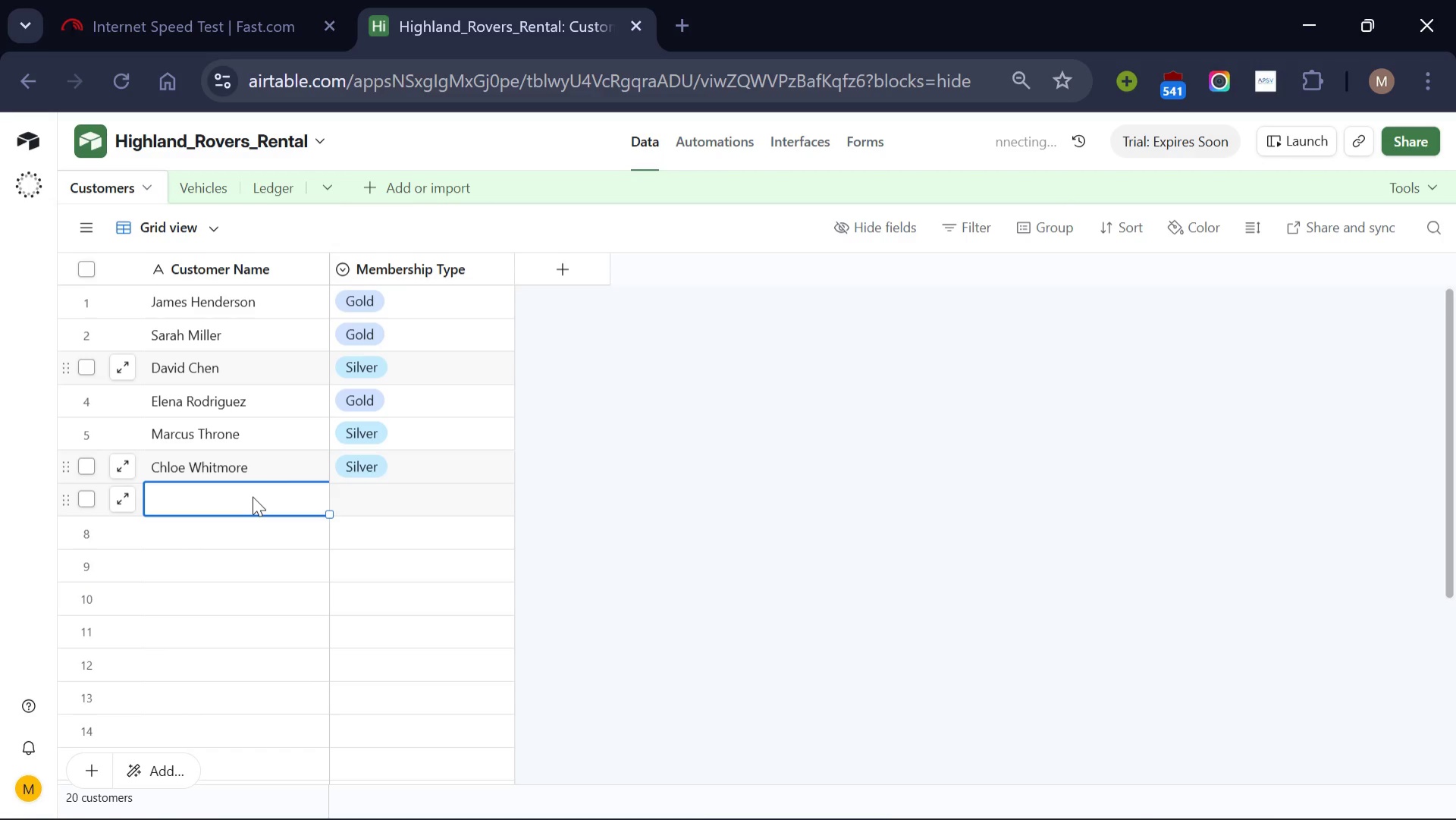 
wait(9.98)
 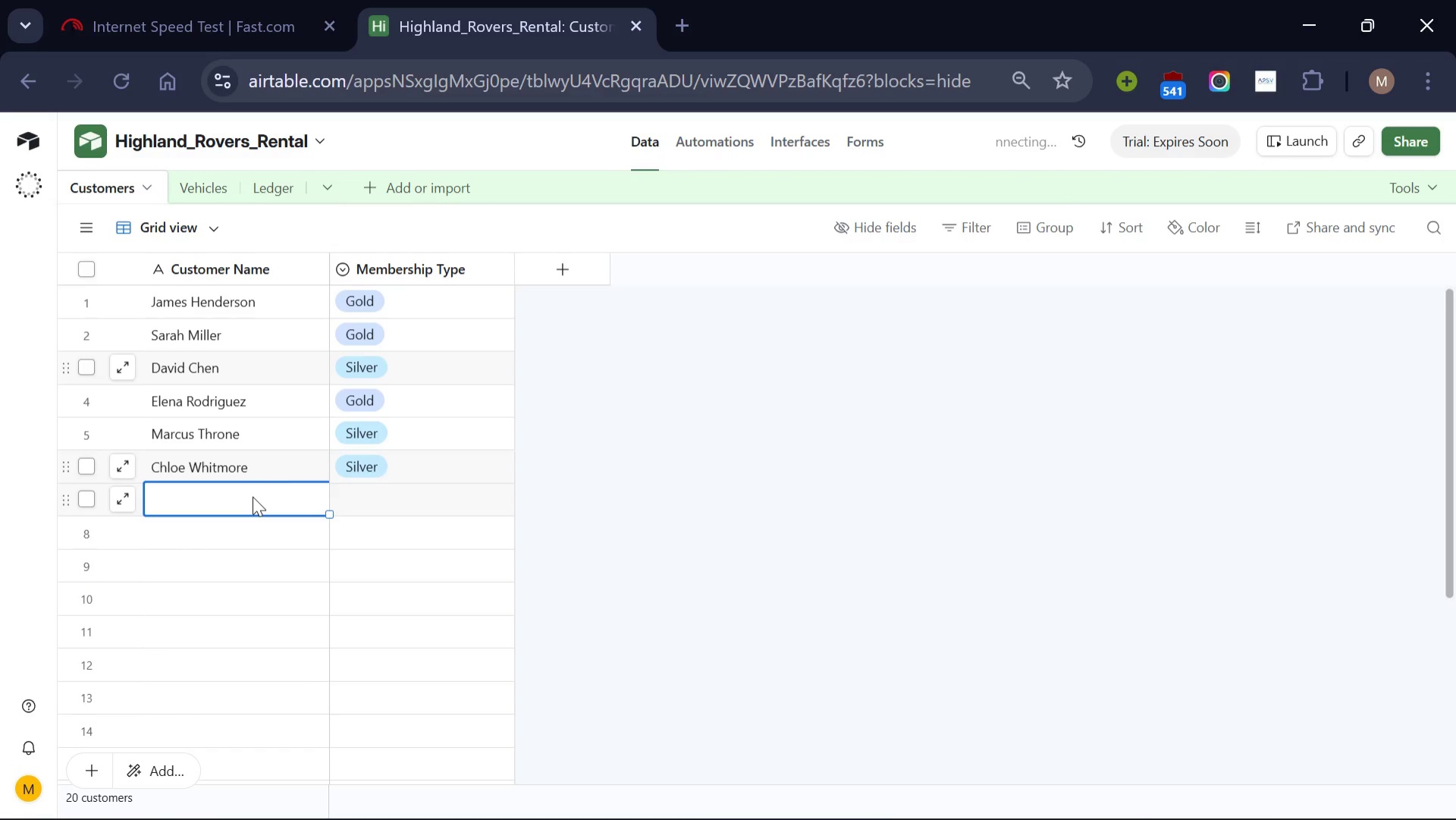 
left_click([1037, 794])
 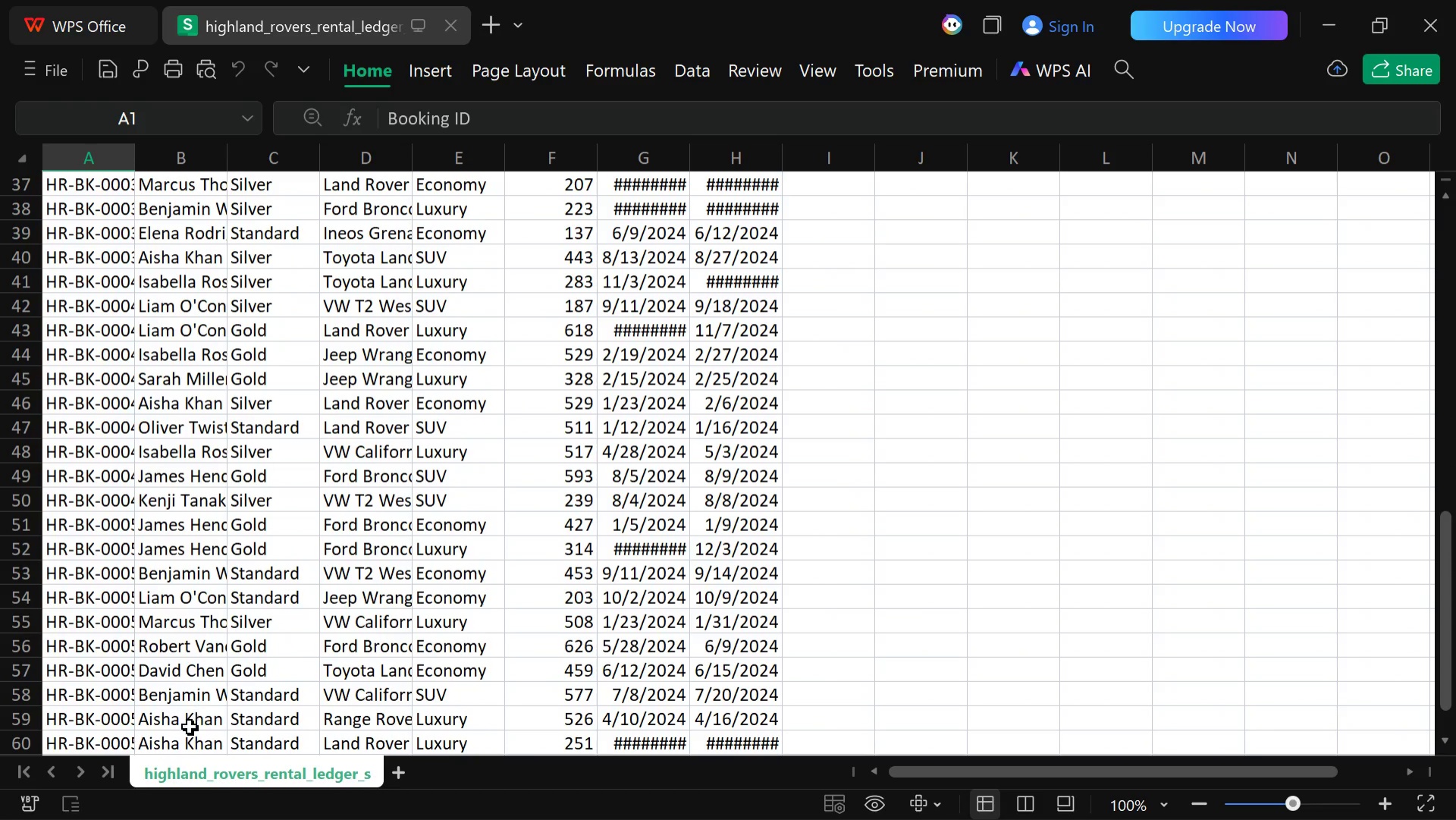 
wait(36.25)
 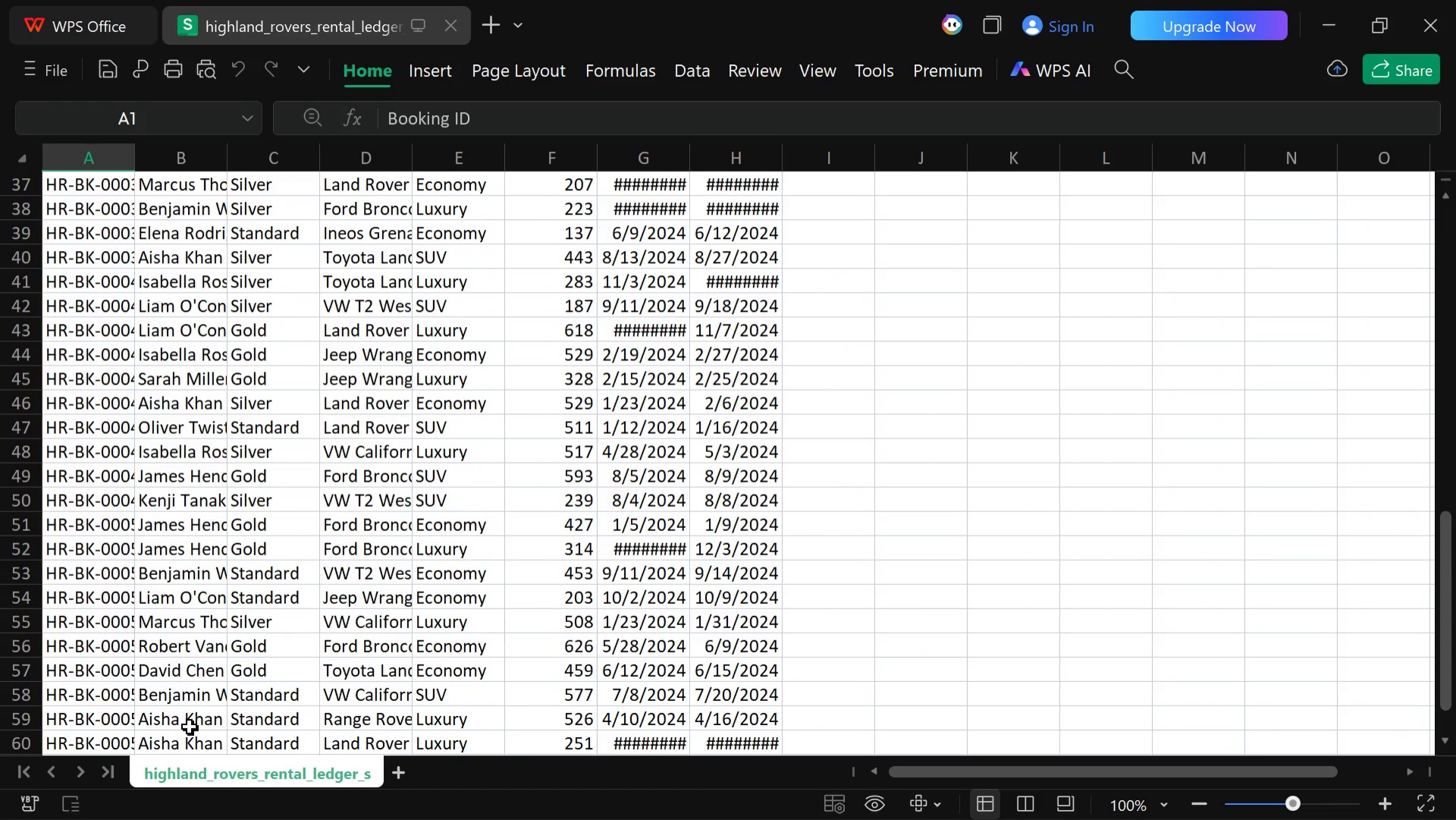 
left_click([768, 804])
 